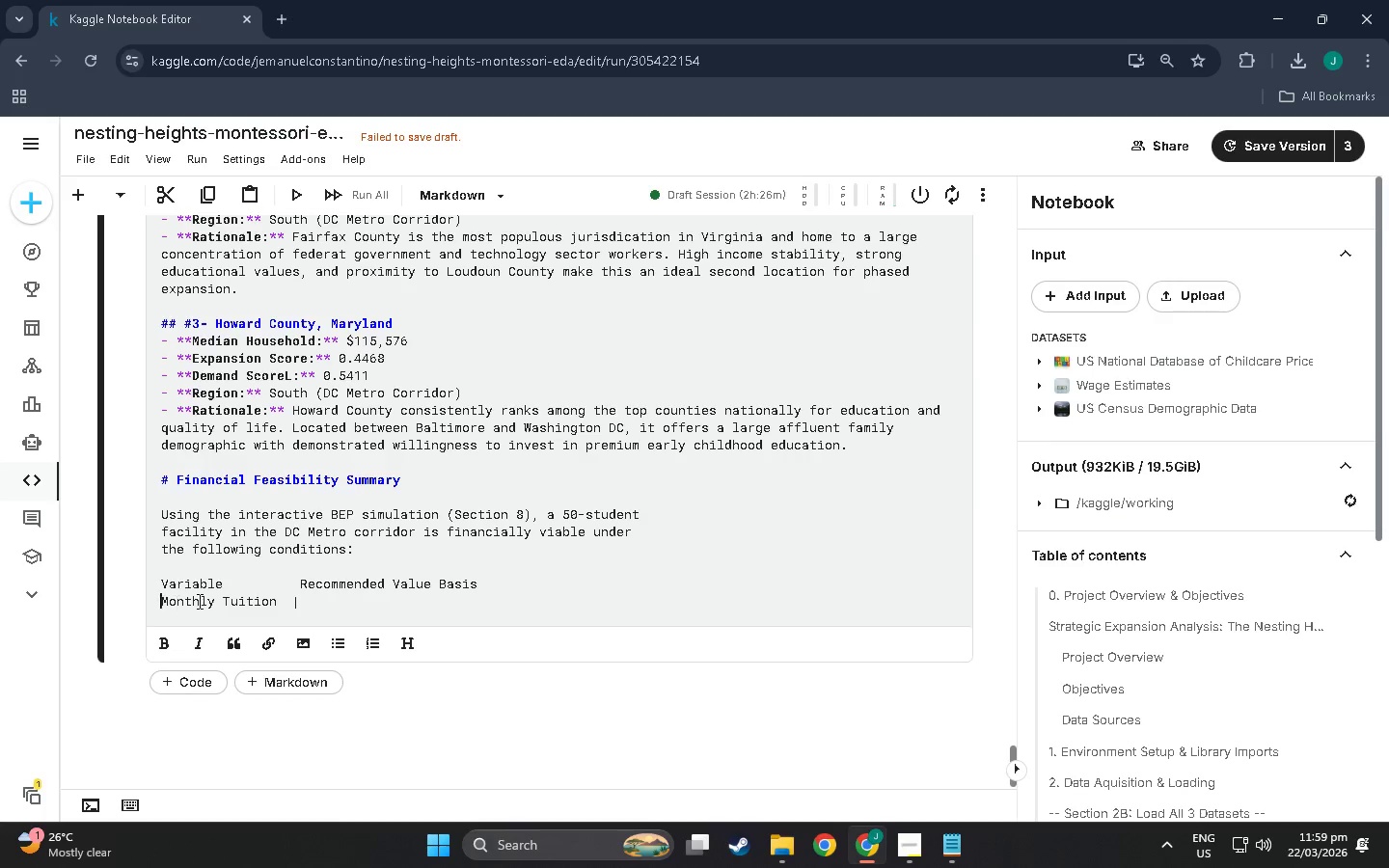 
key(Shift+Backslash)
 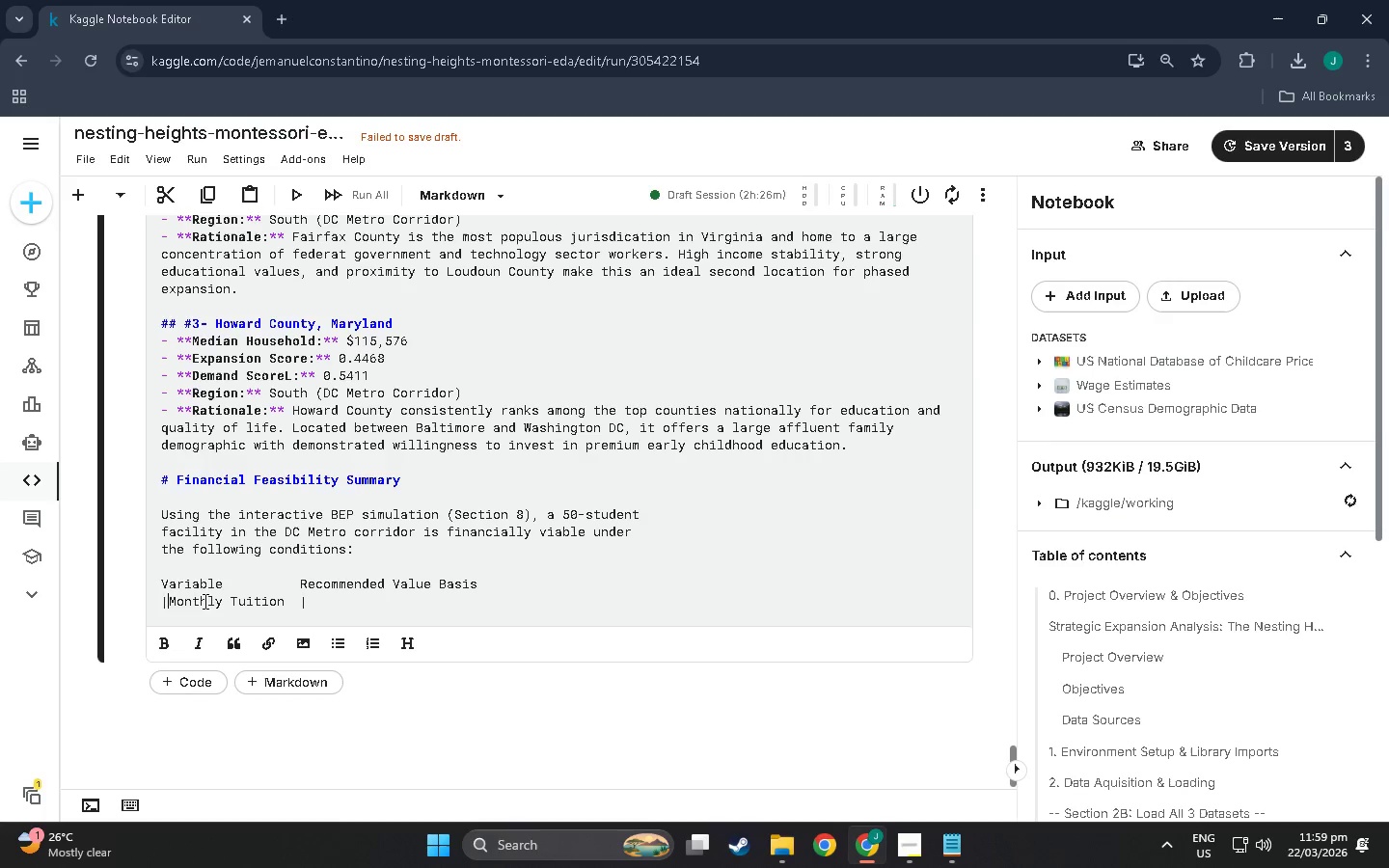 
key(Space)
 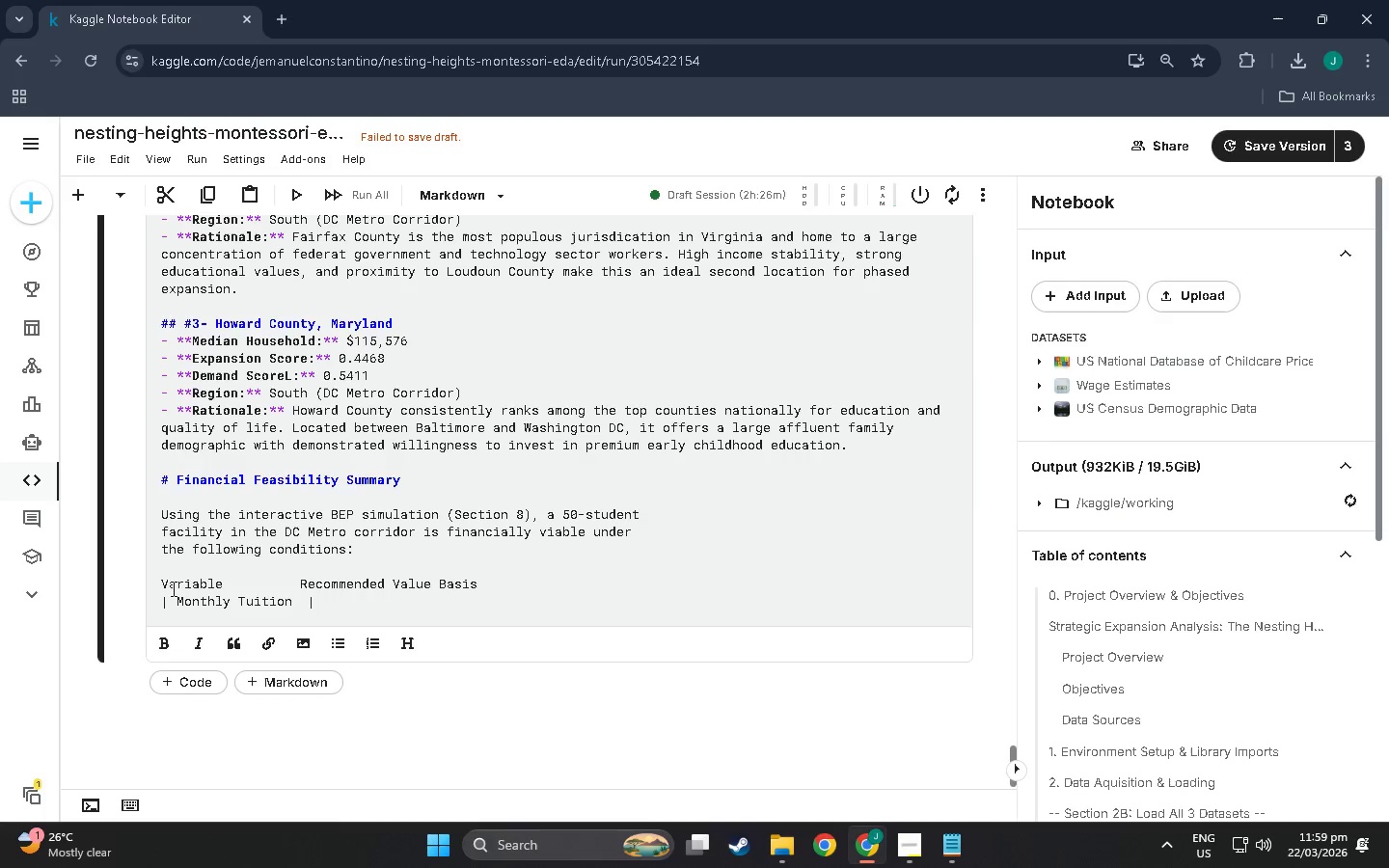 
left_click([160, 583])
 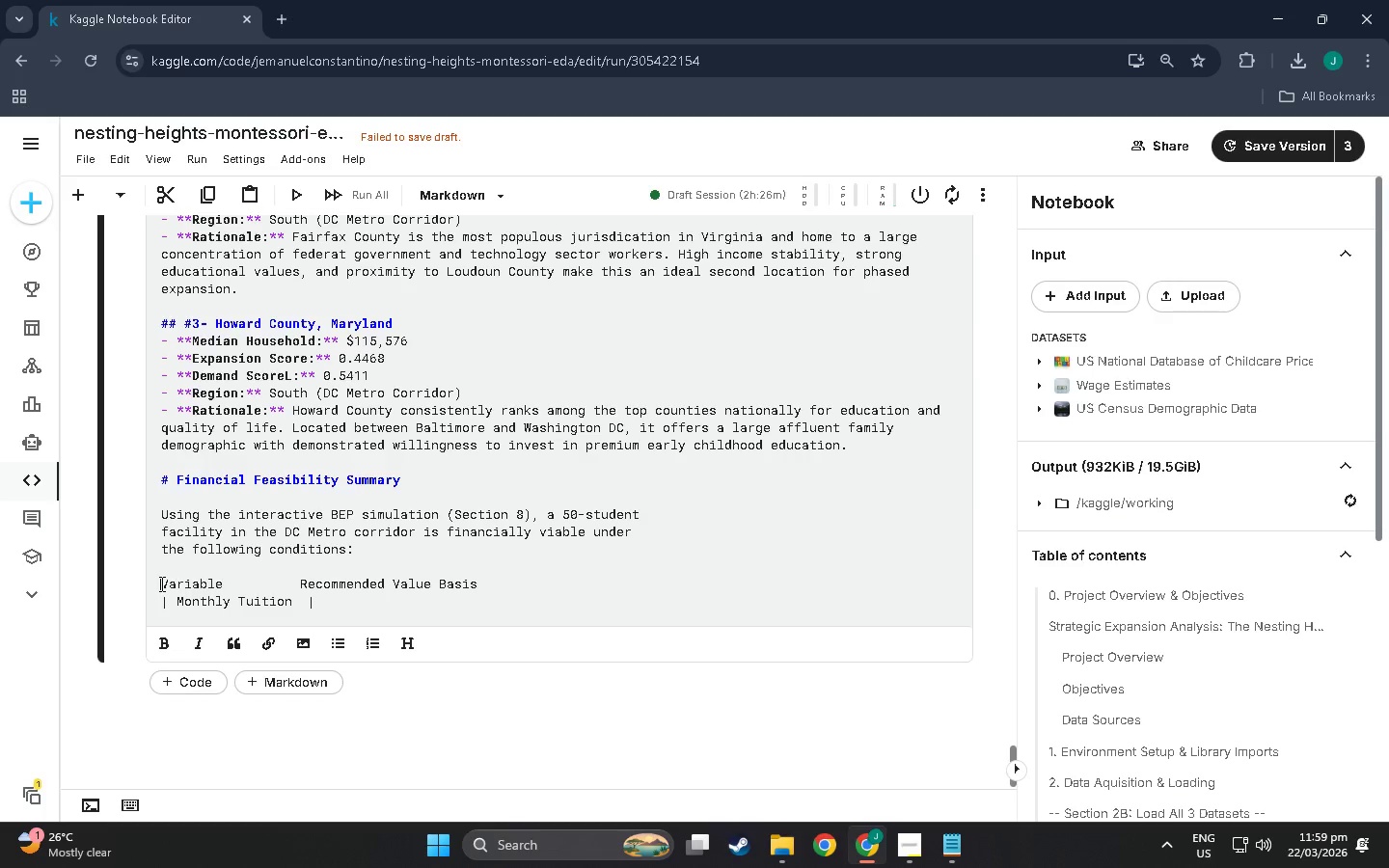 
key(Space)
 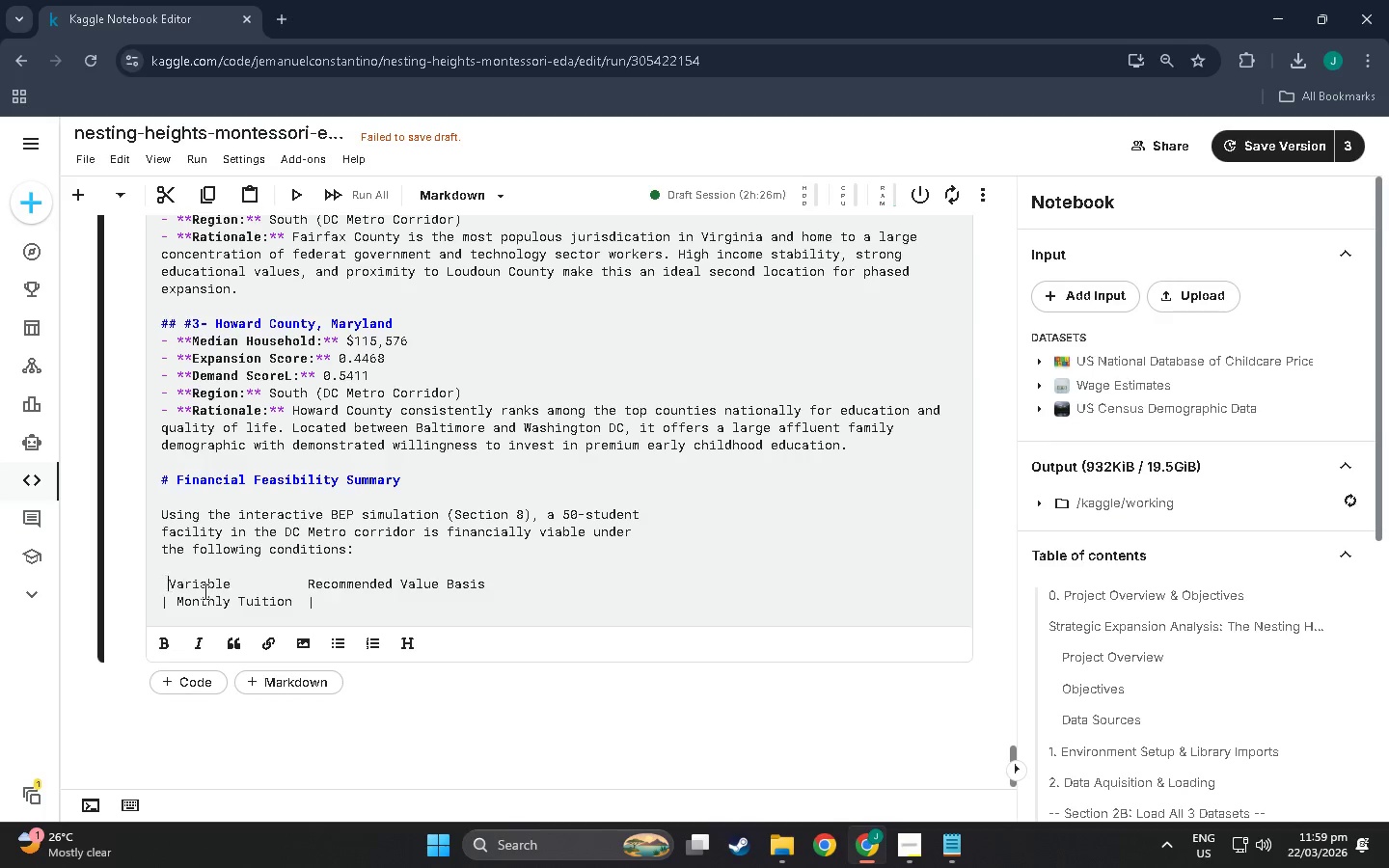 
hold_key(key=Space, duration=0.38)
 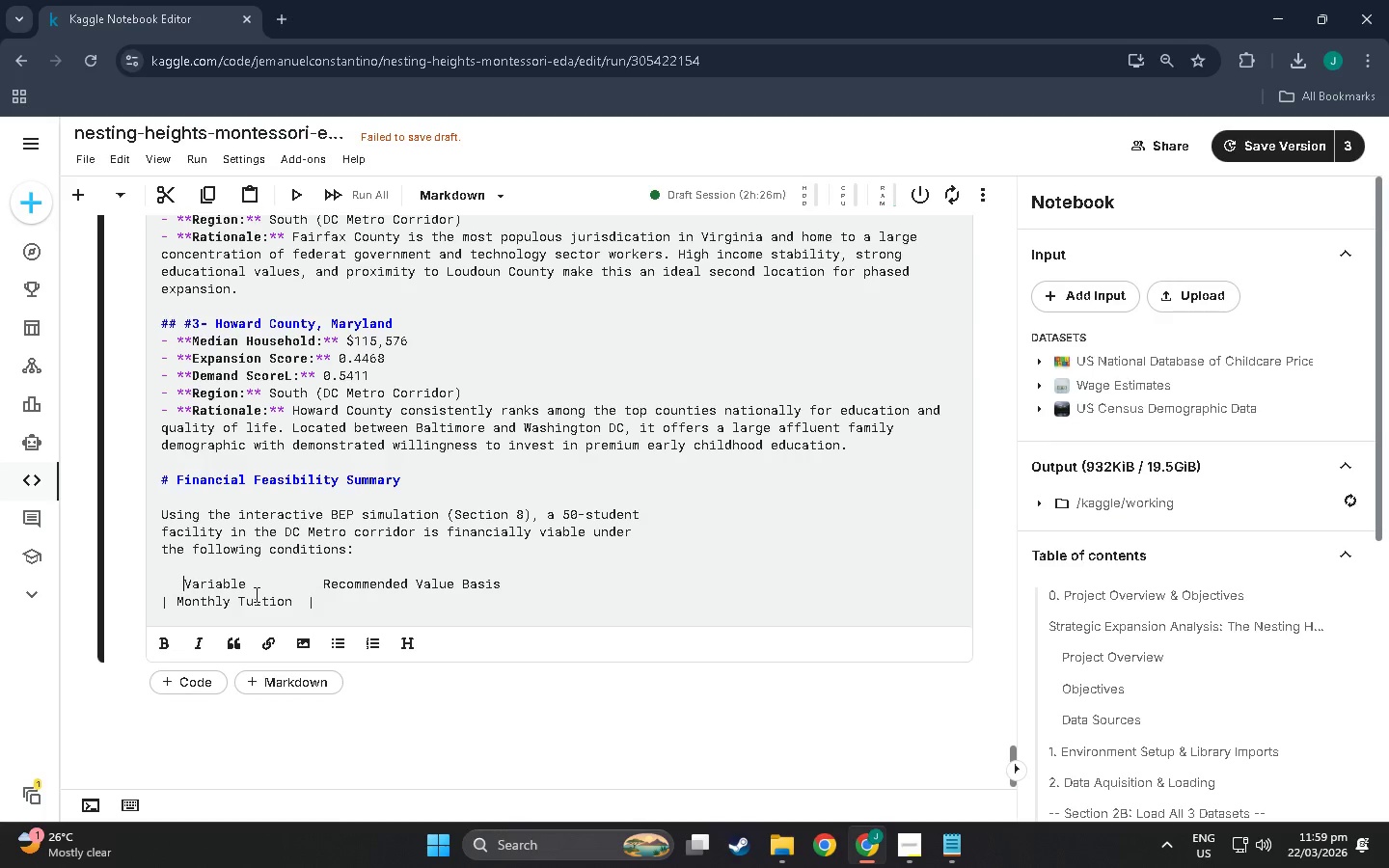 
key(Space)
 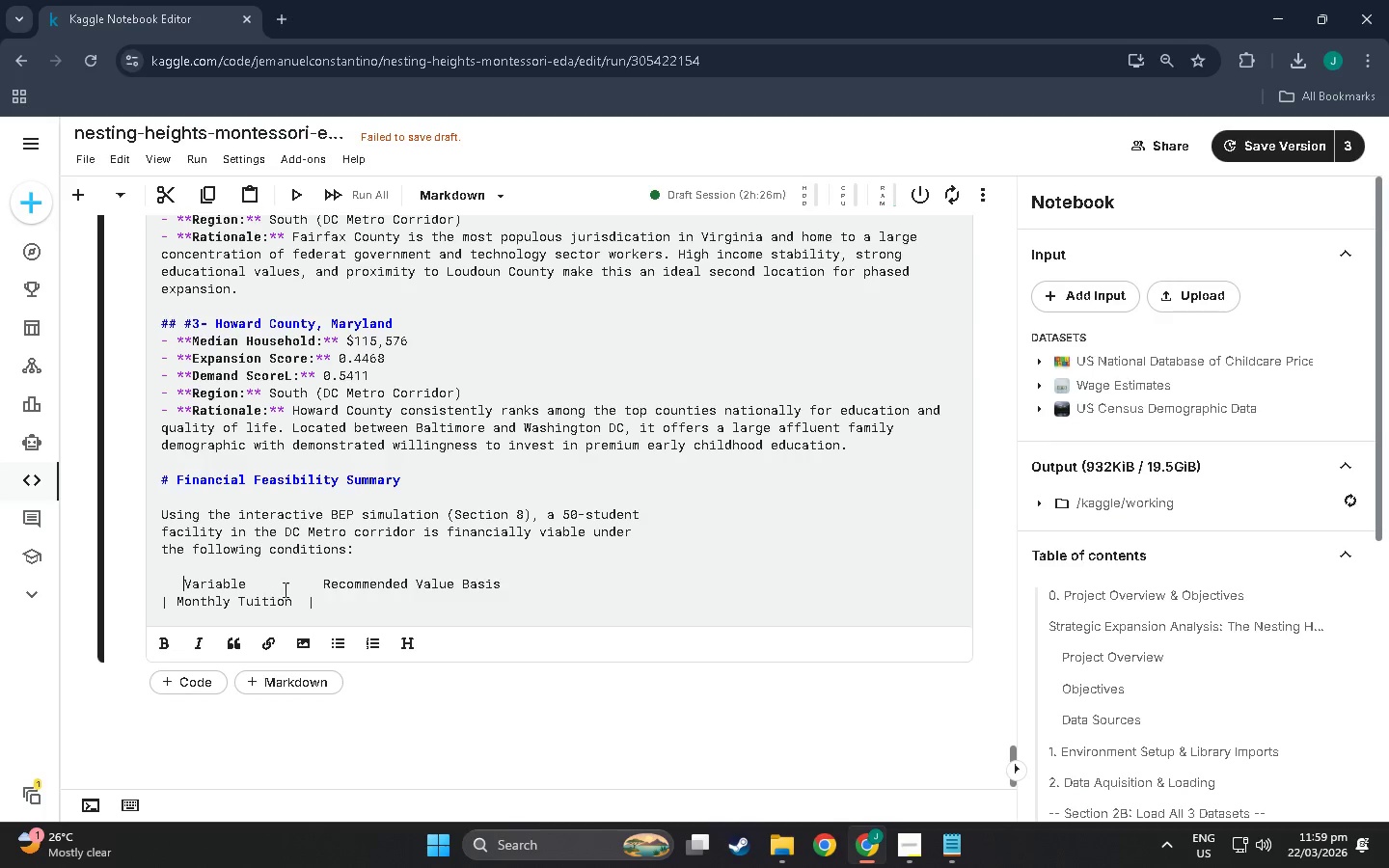 
key(Space)
 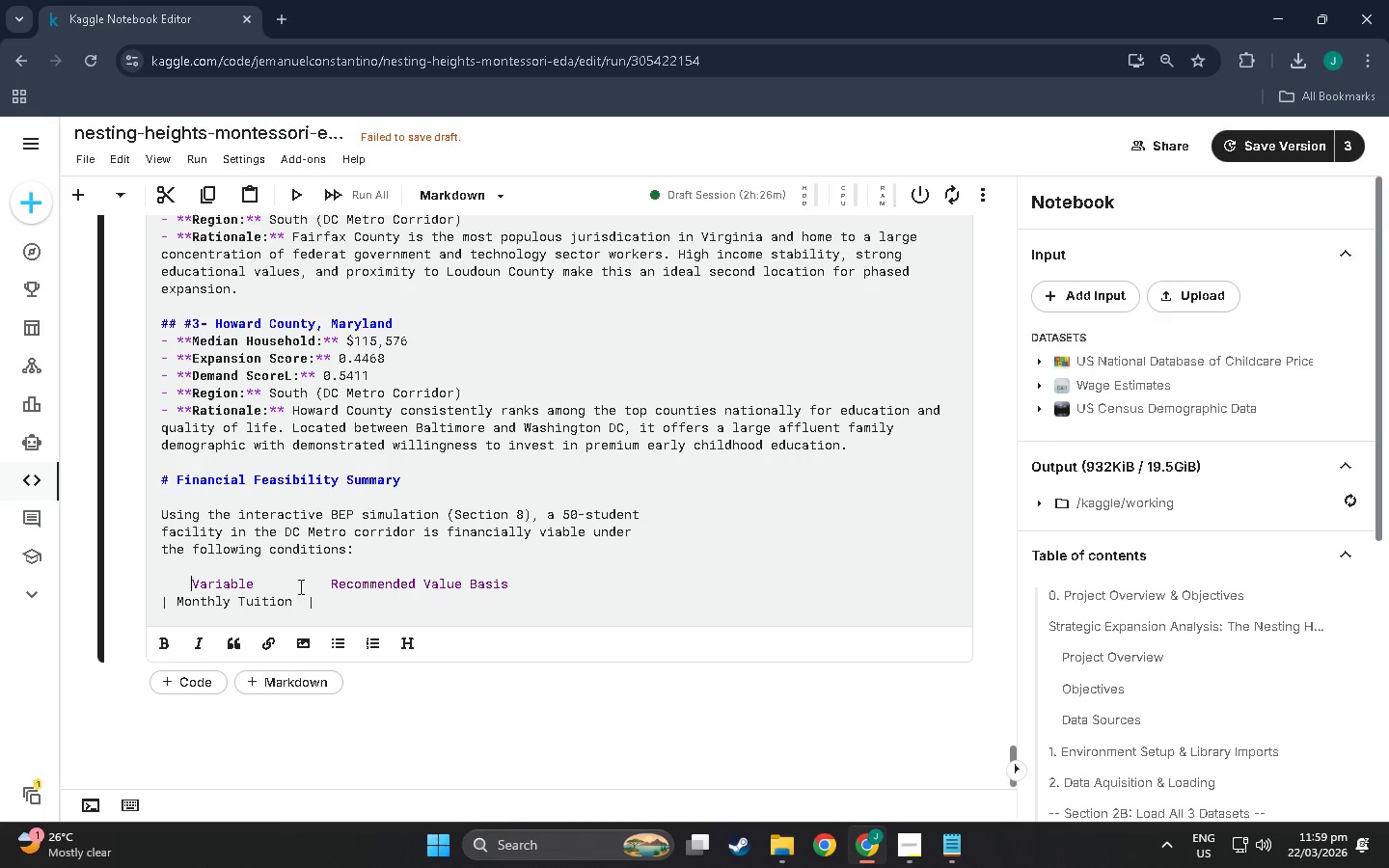 
key(Space)
 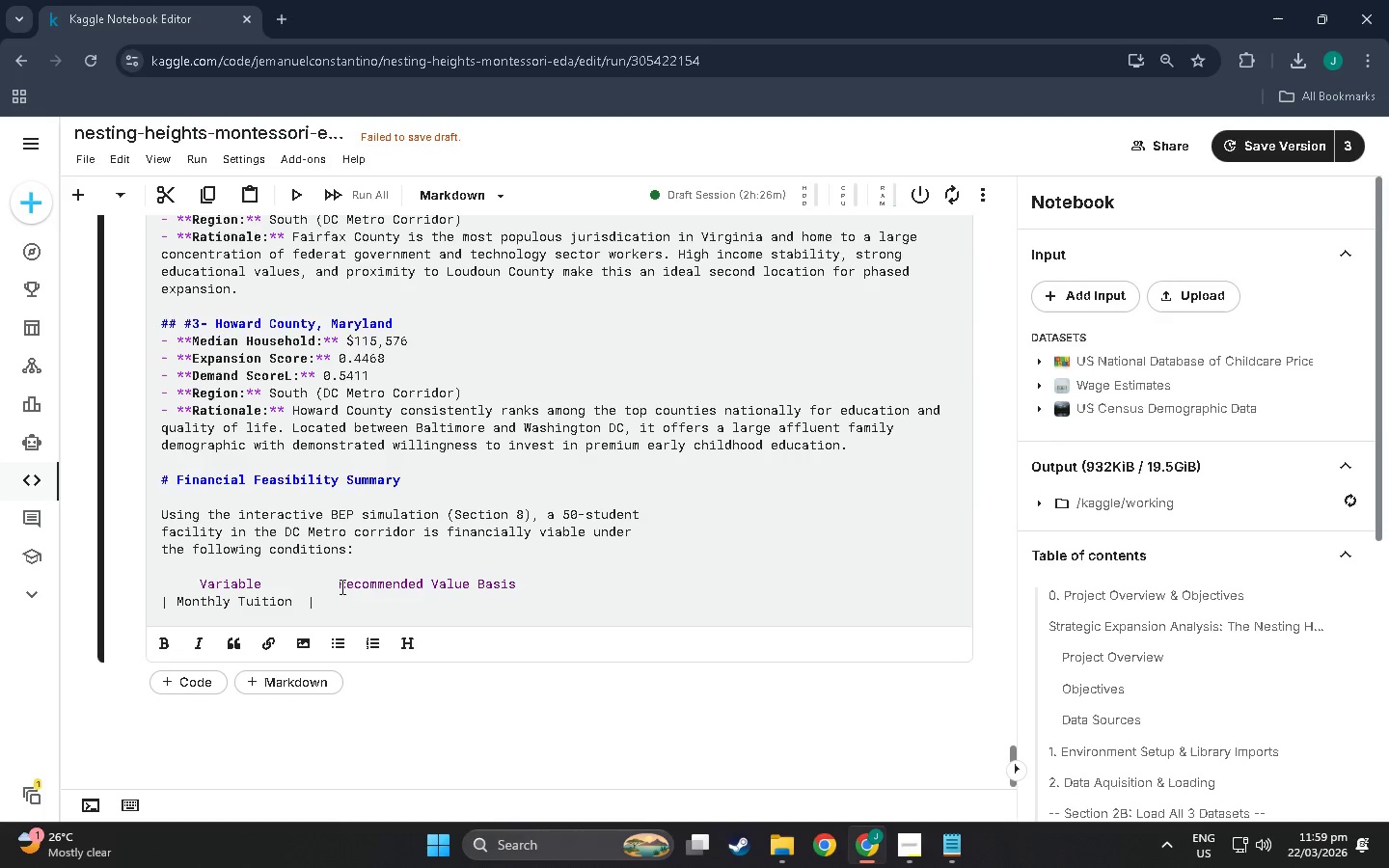 
double_click([342, 610])
 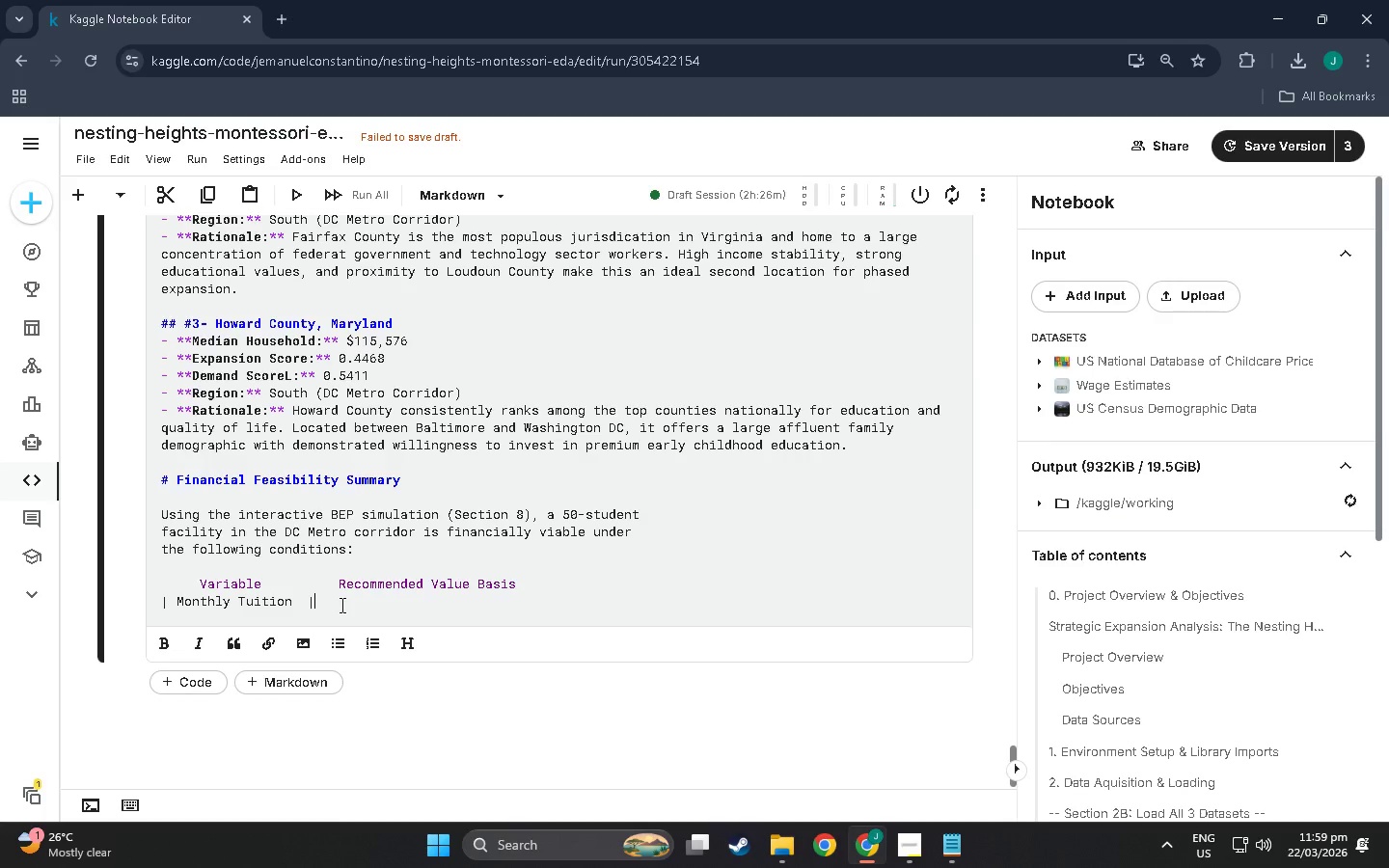 
key(Space)
 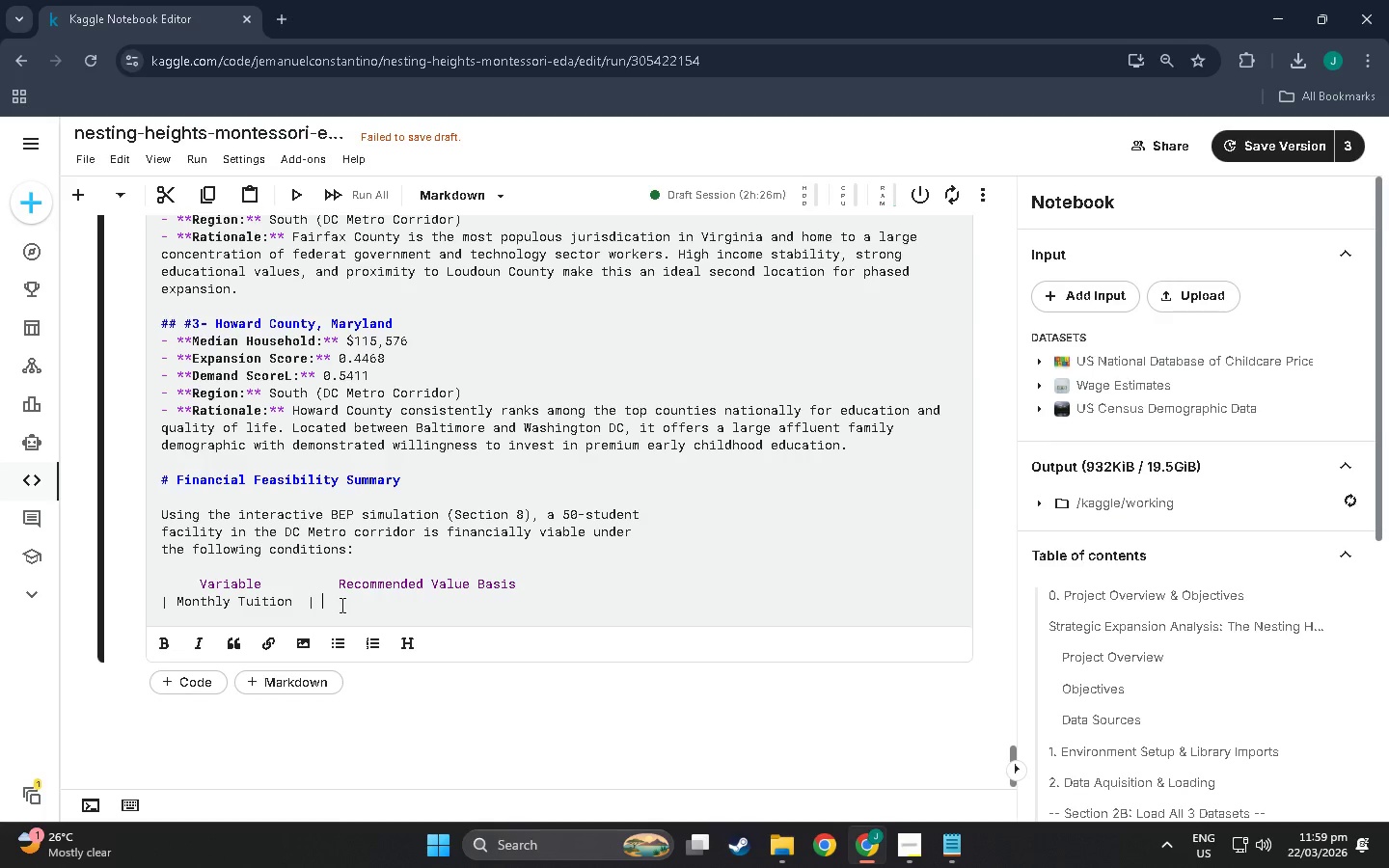 
hold_key(key=ShiftLeft, duration=1.5)
 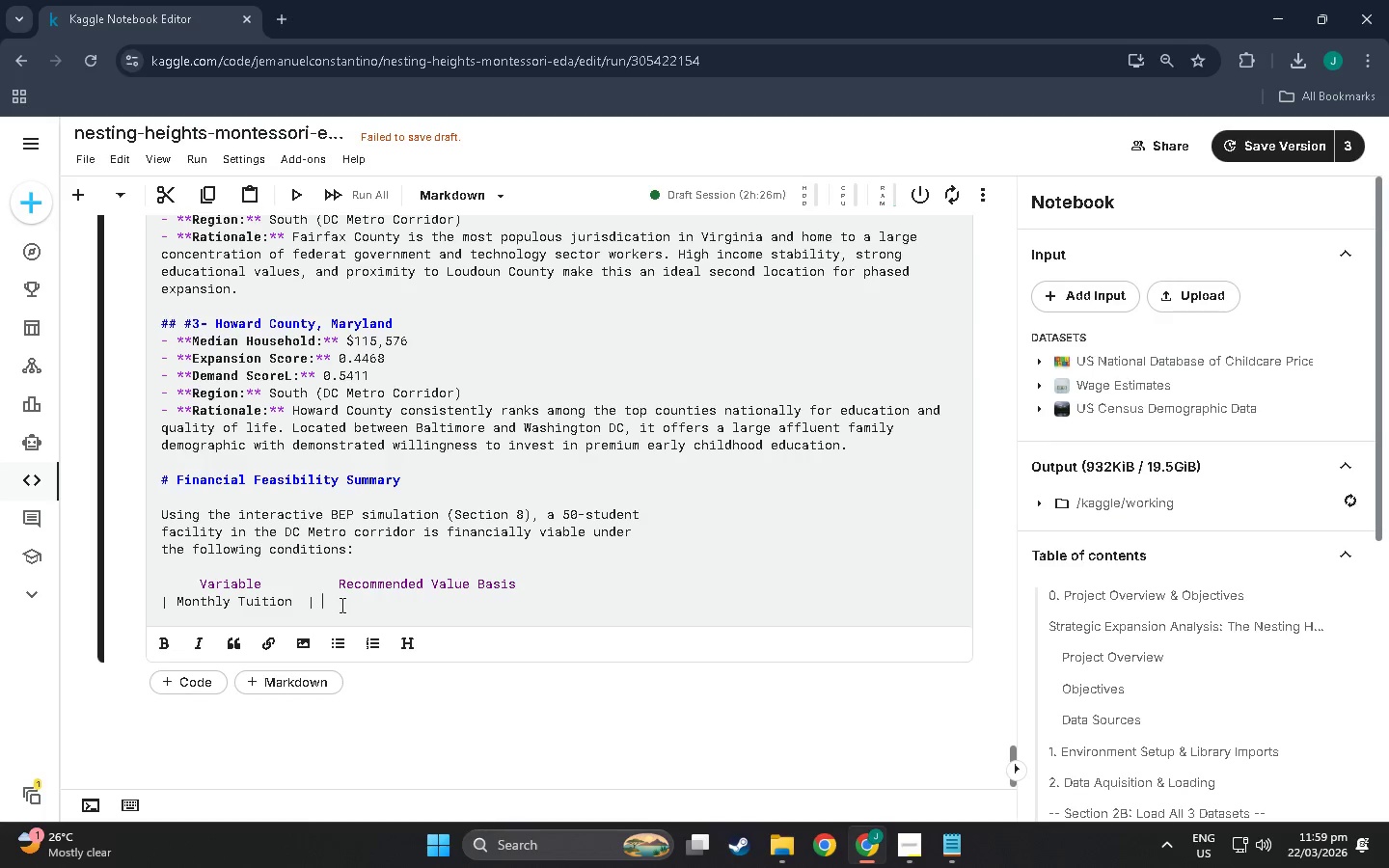 
hold_key(key=ShiftLeft, duration=1.5)
 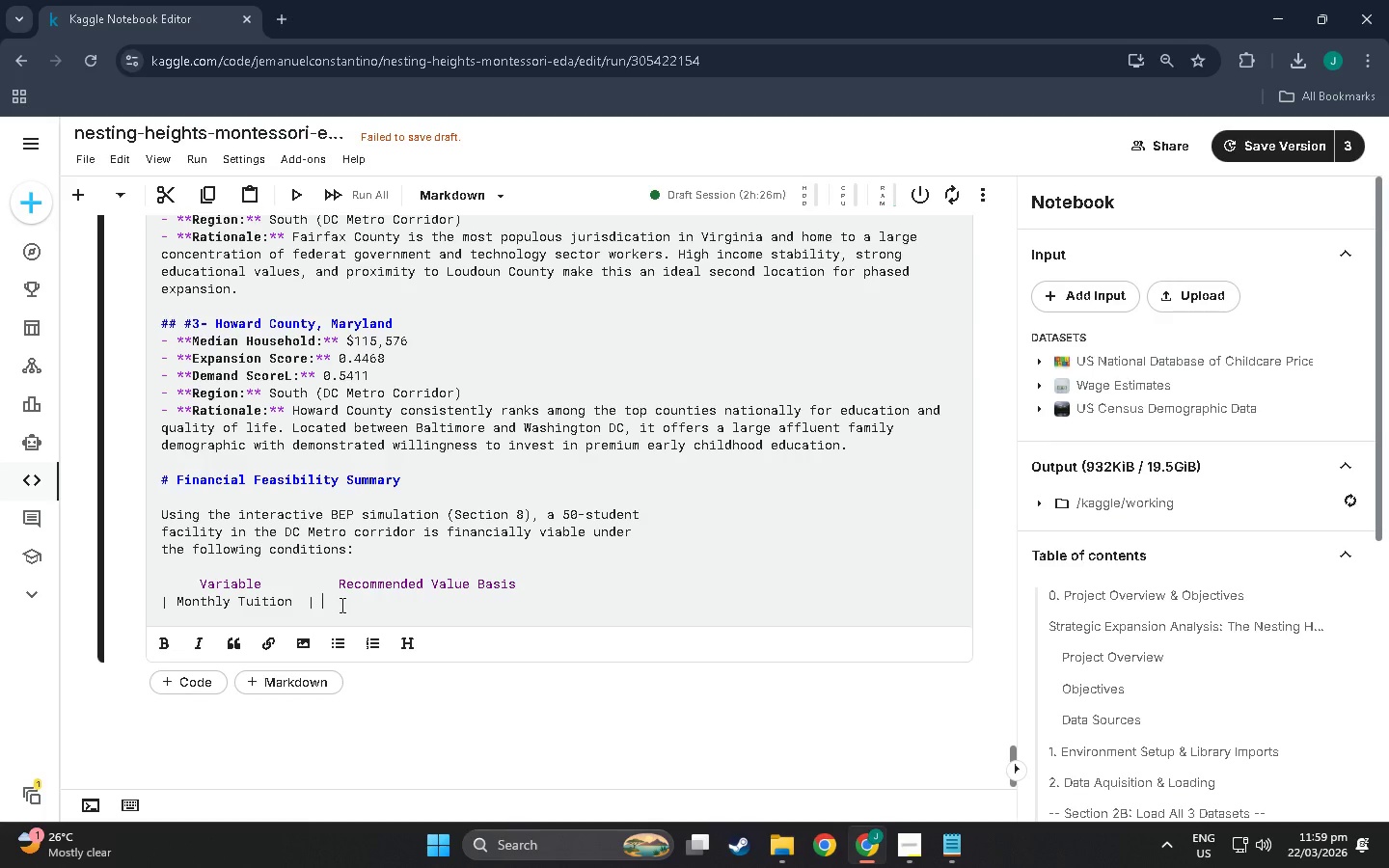 
type($ 1,800 - $2,200 )
 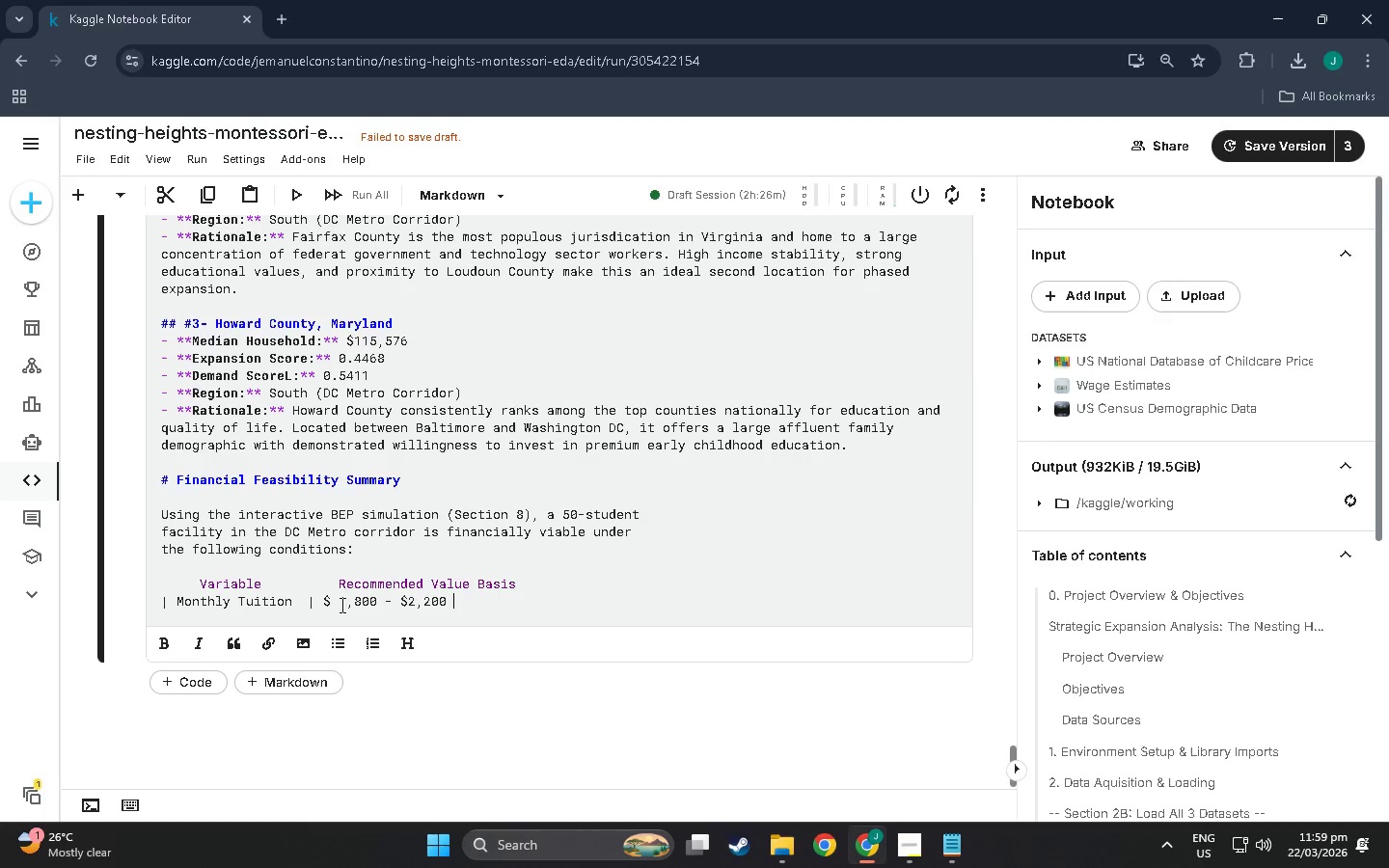 
hold_key(key=ShiftLeft, duration=1.09)
 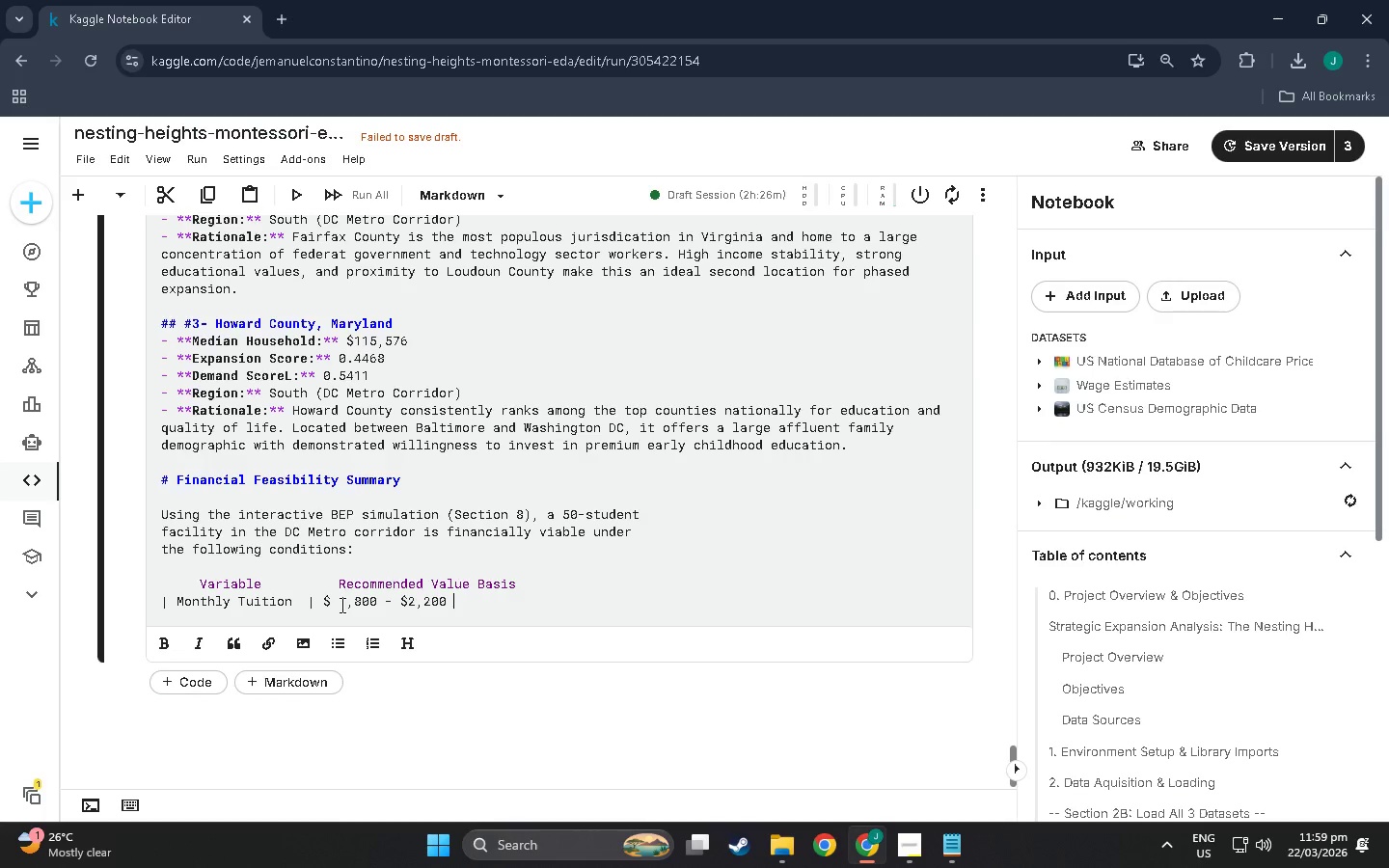 
key(Backslash)
 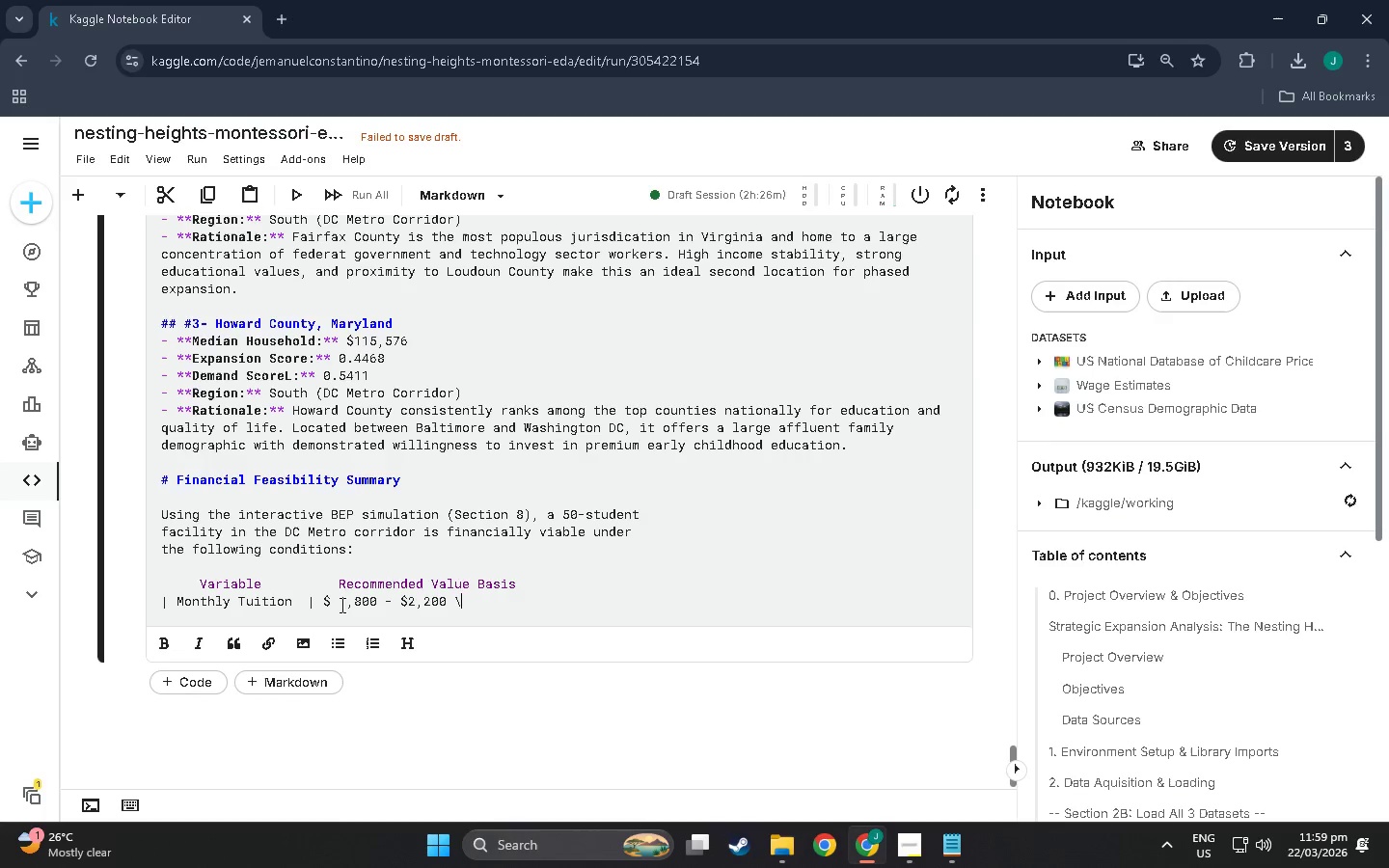 
key(Backspace)
 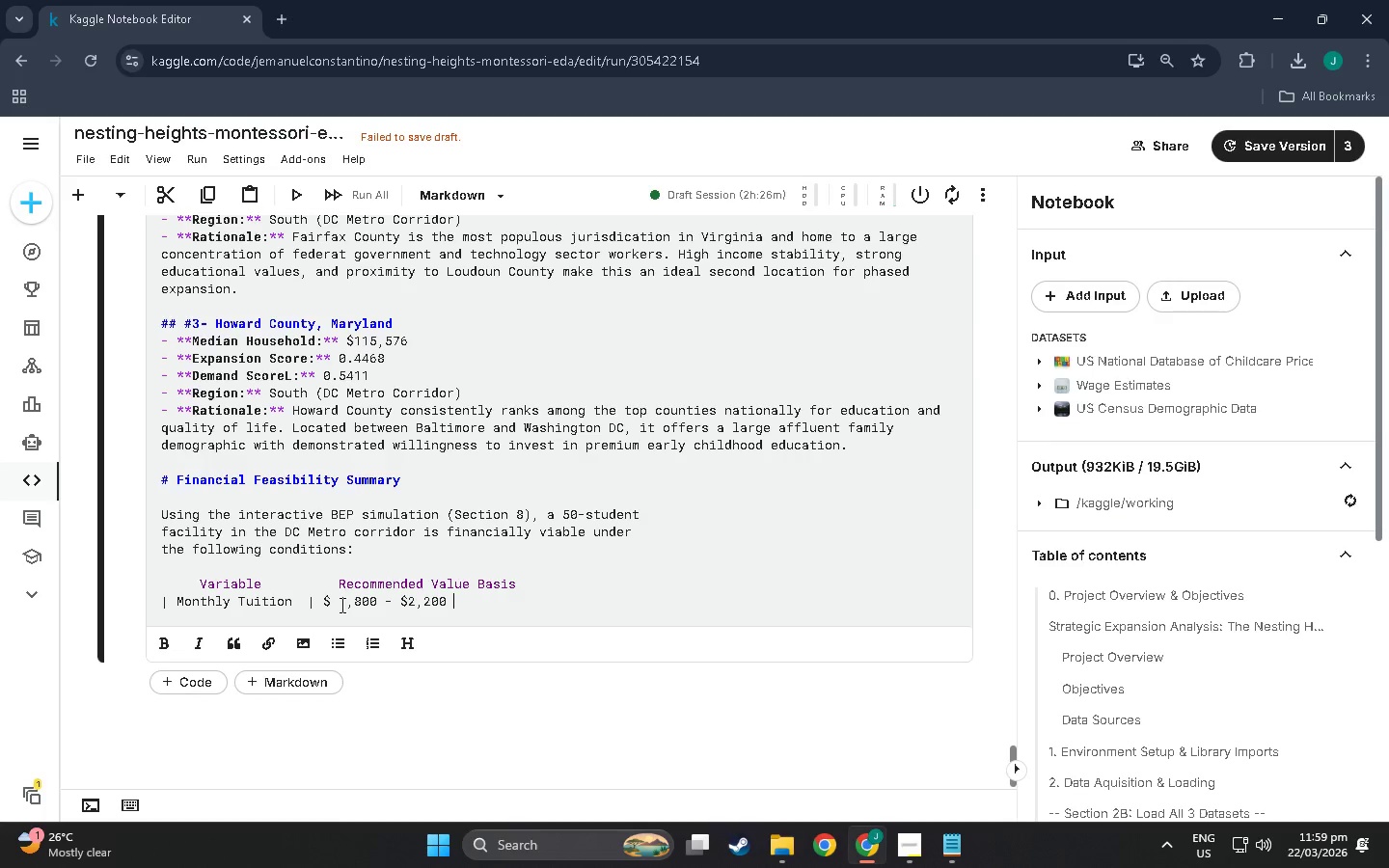 
key(Shift+Backslash)
 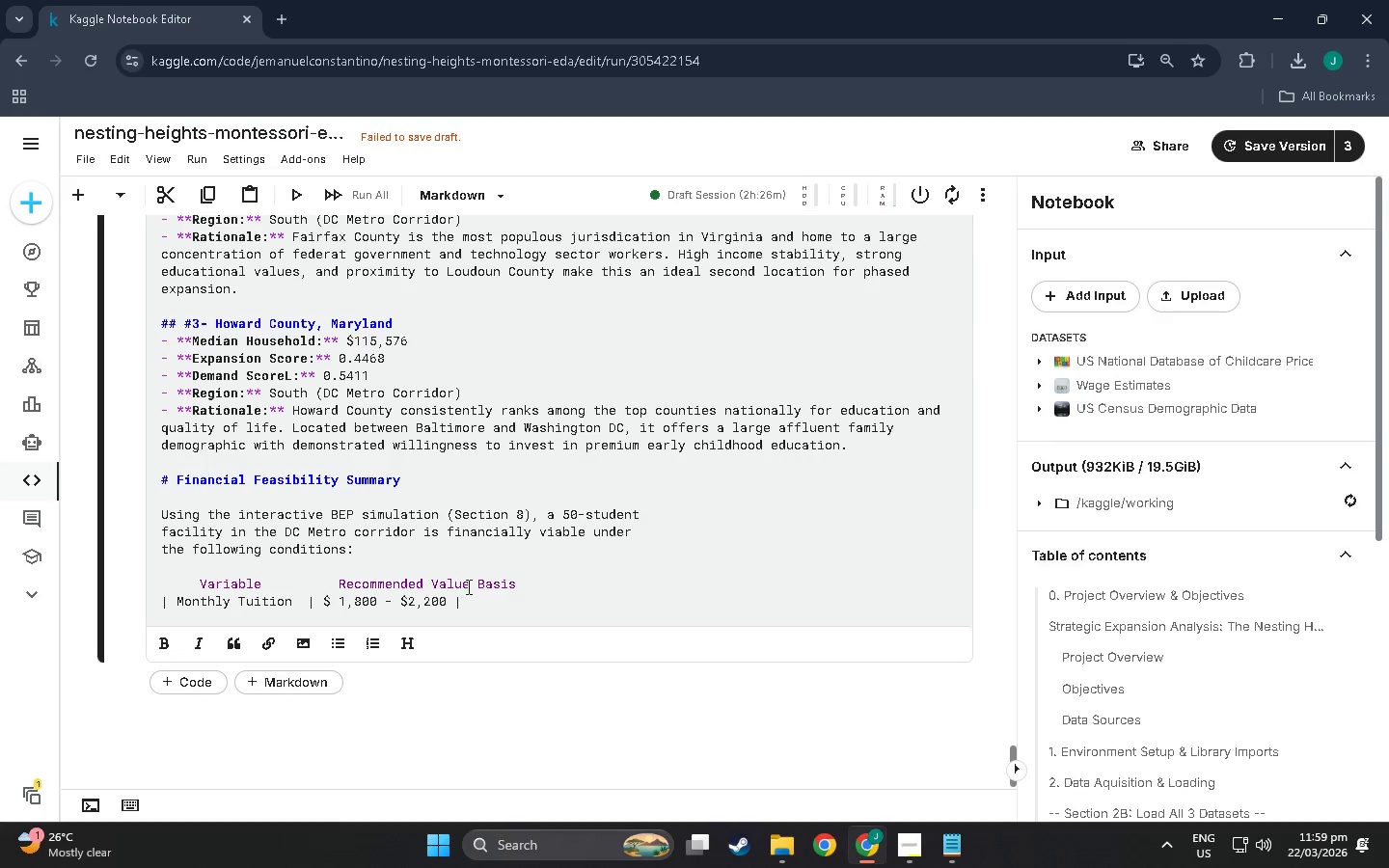 
left_click([456, 593])
 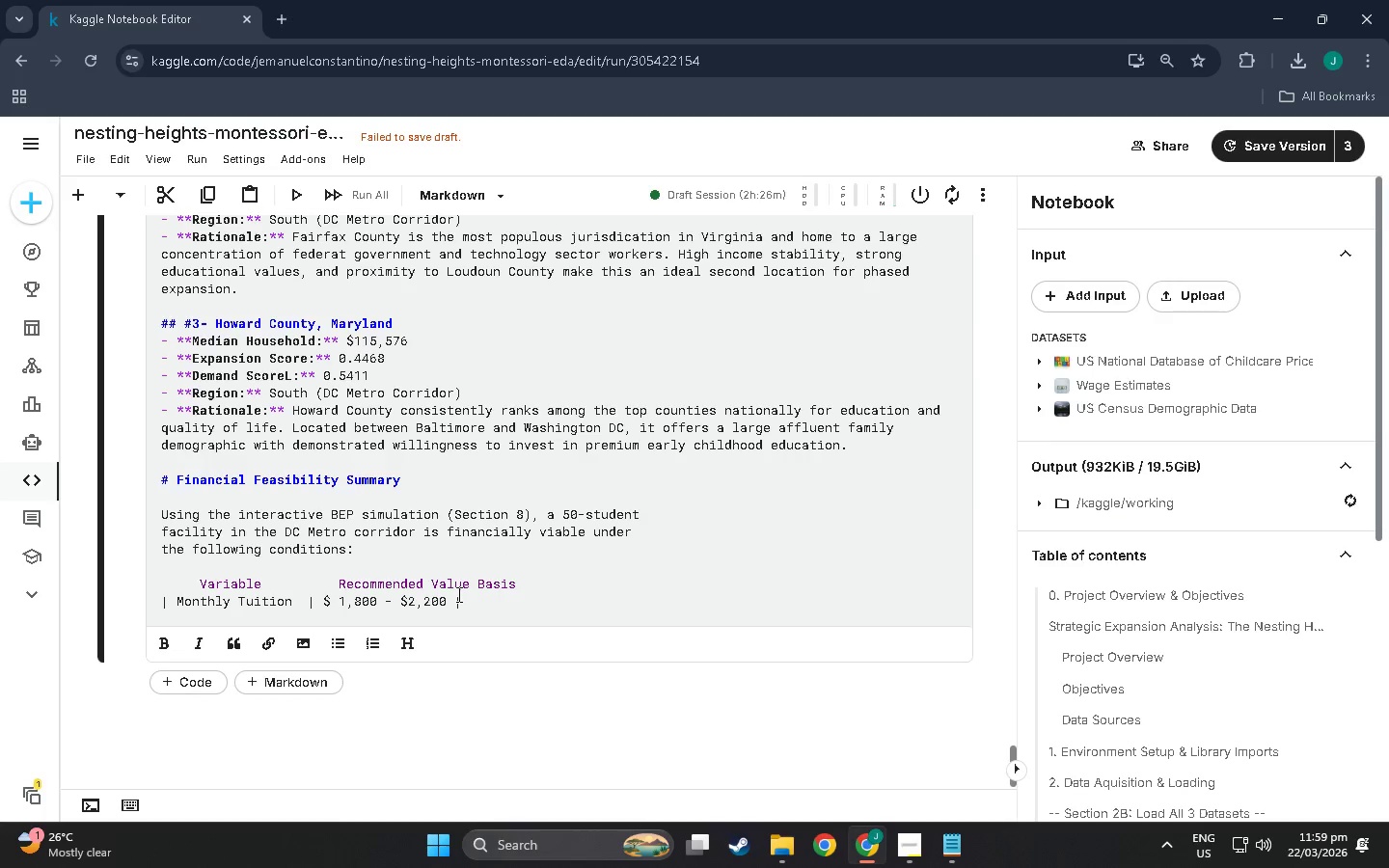 
key(Space)
 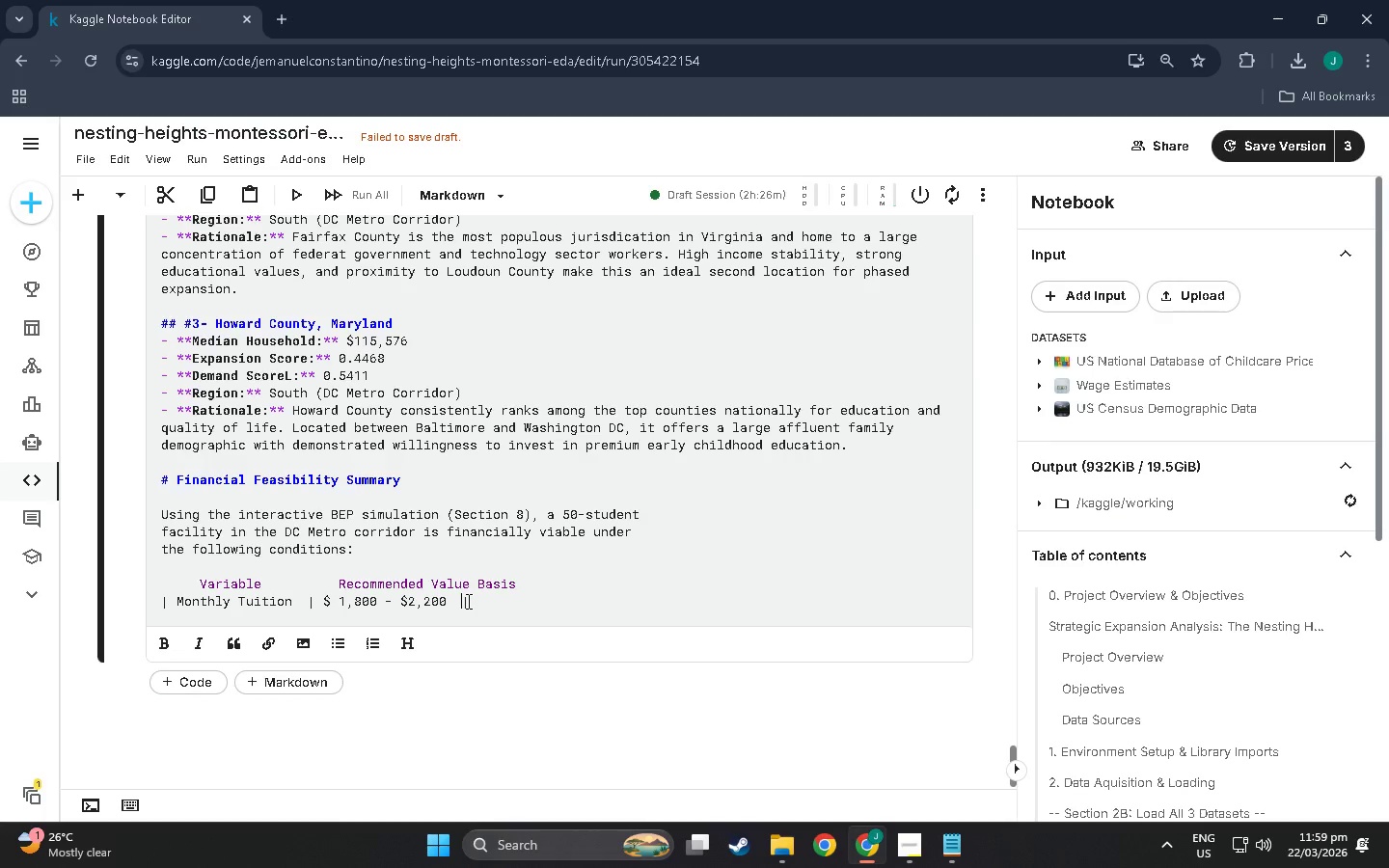 
key(Space)
 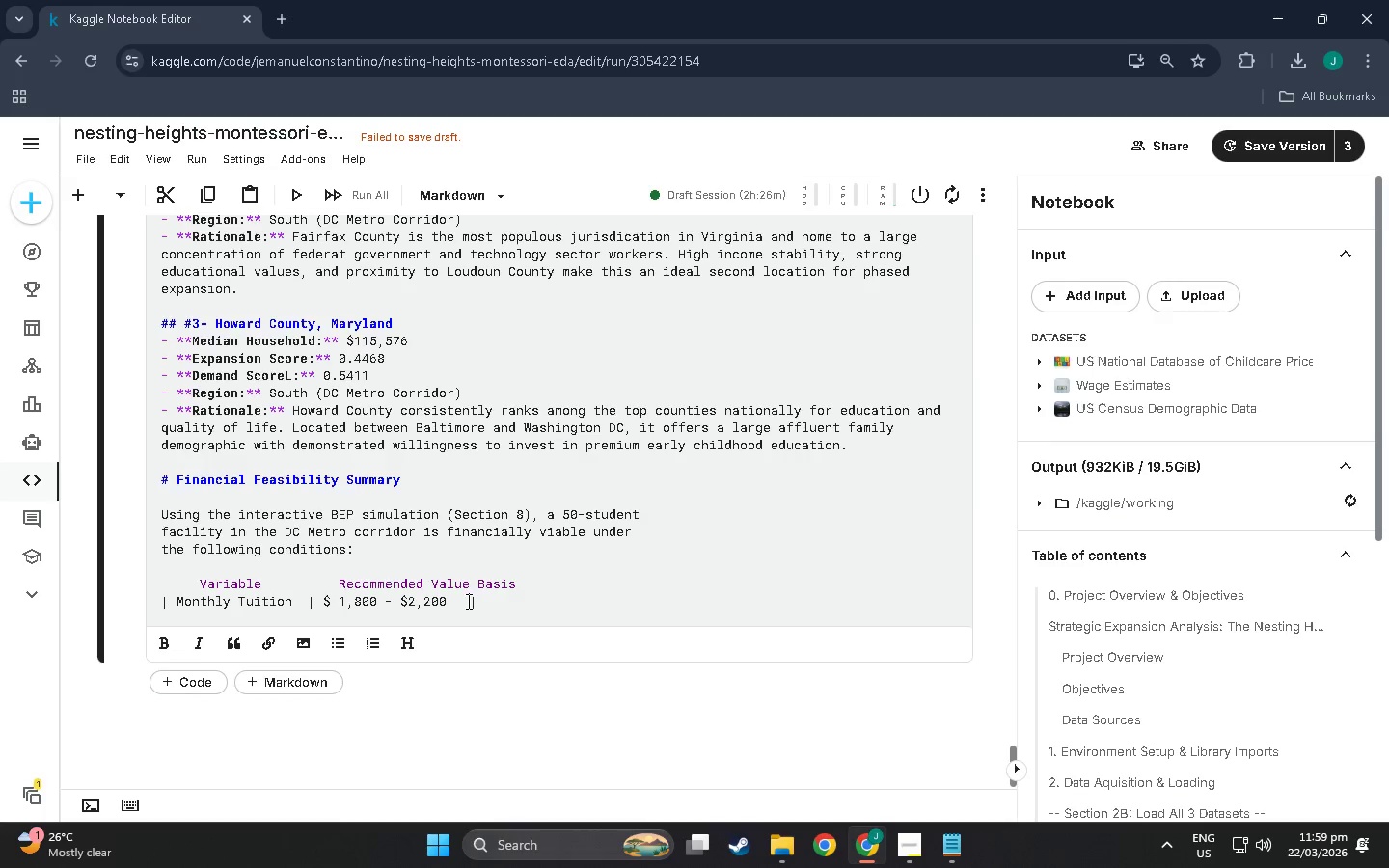 
key(Space)
 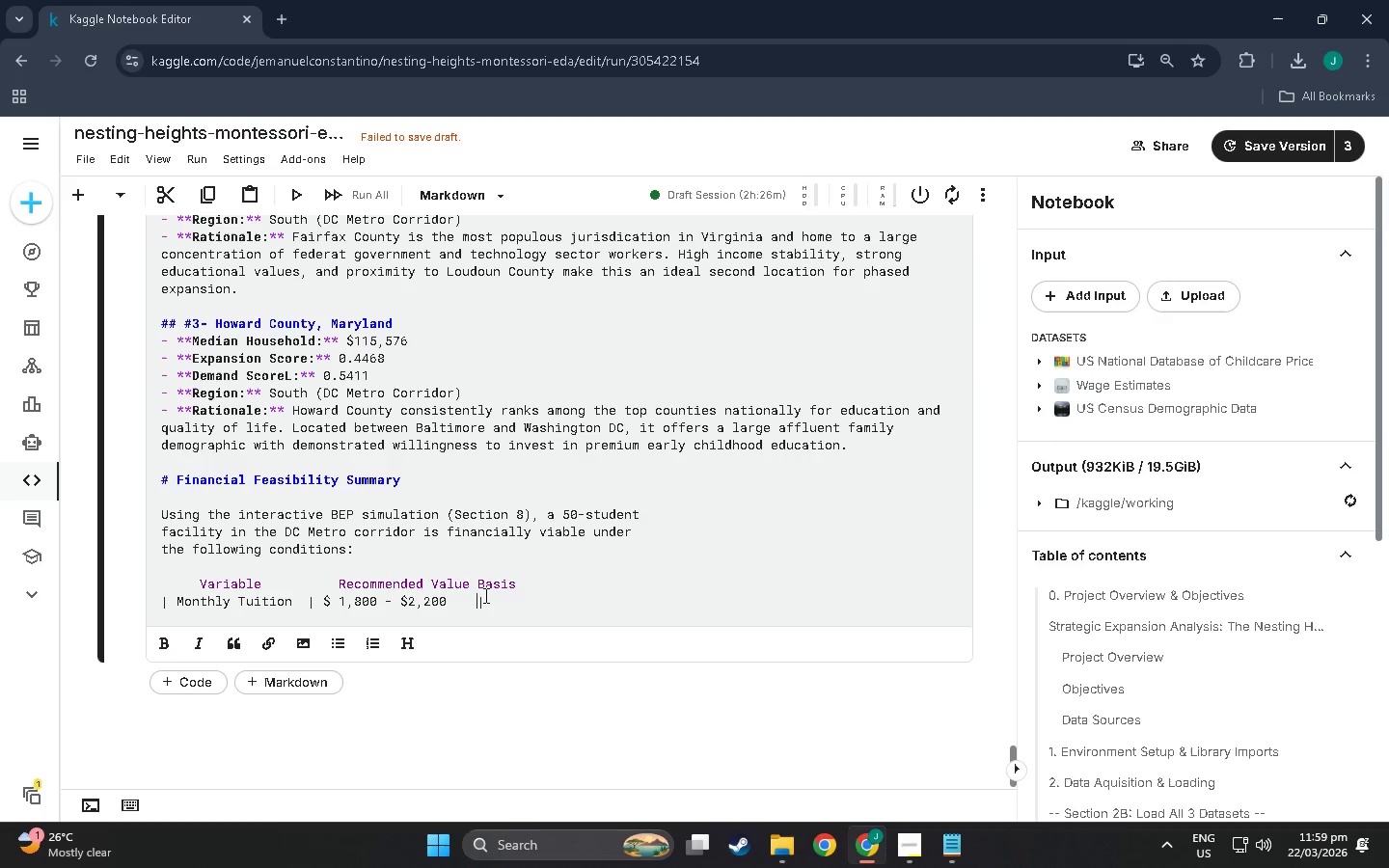 
key(Backspace)
 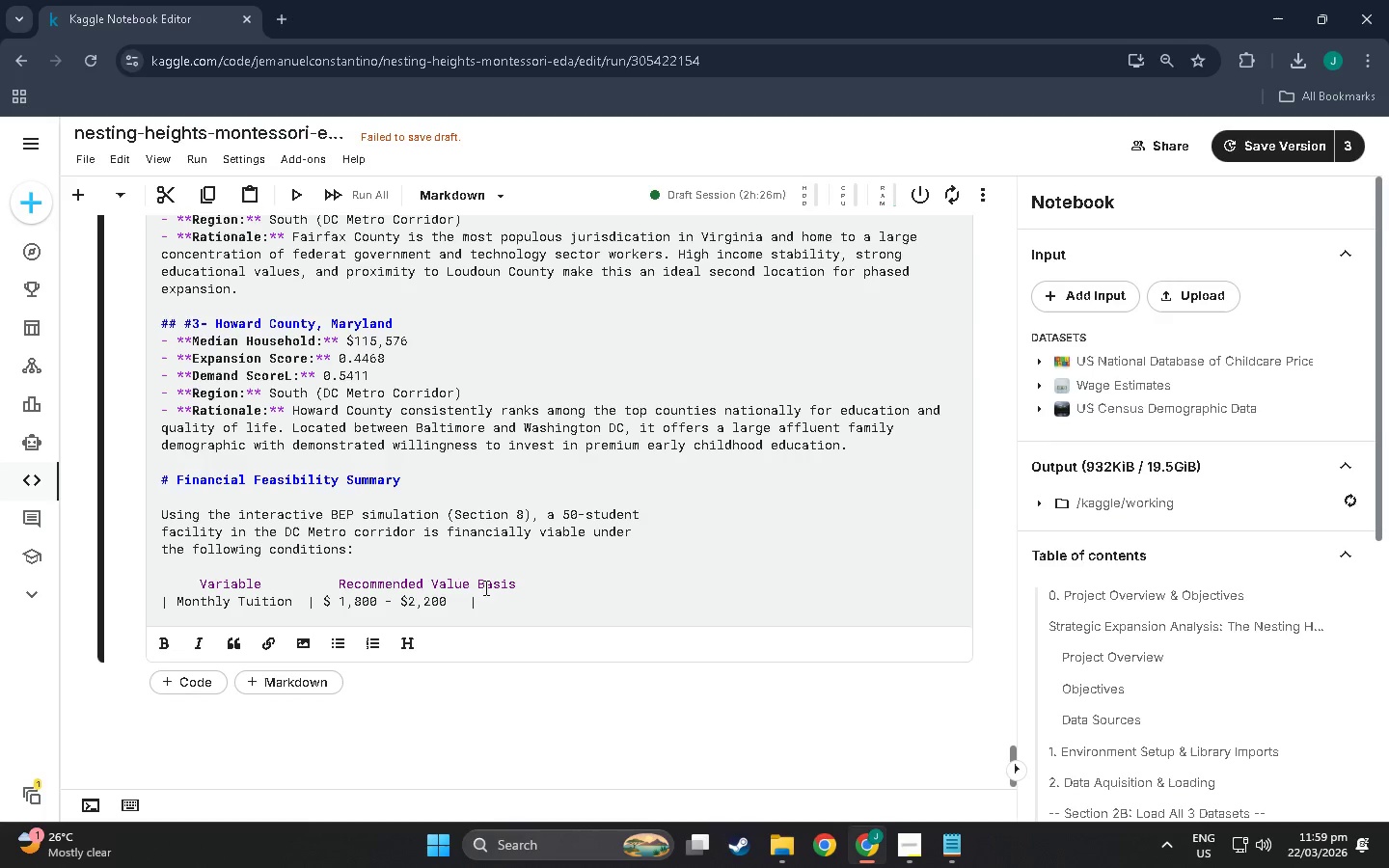 
left_click([484, 593])
 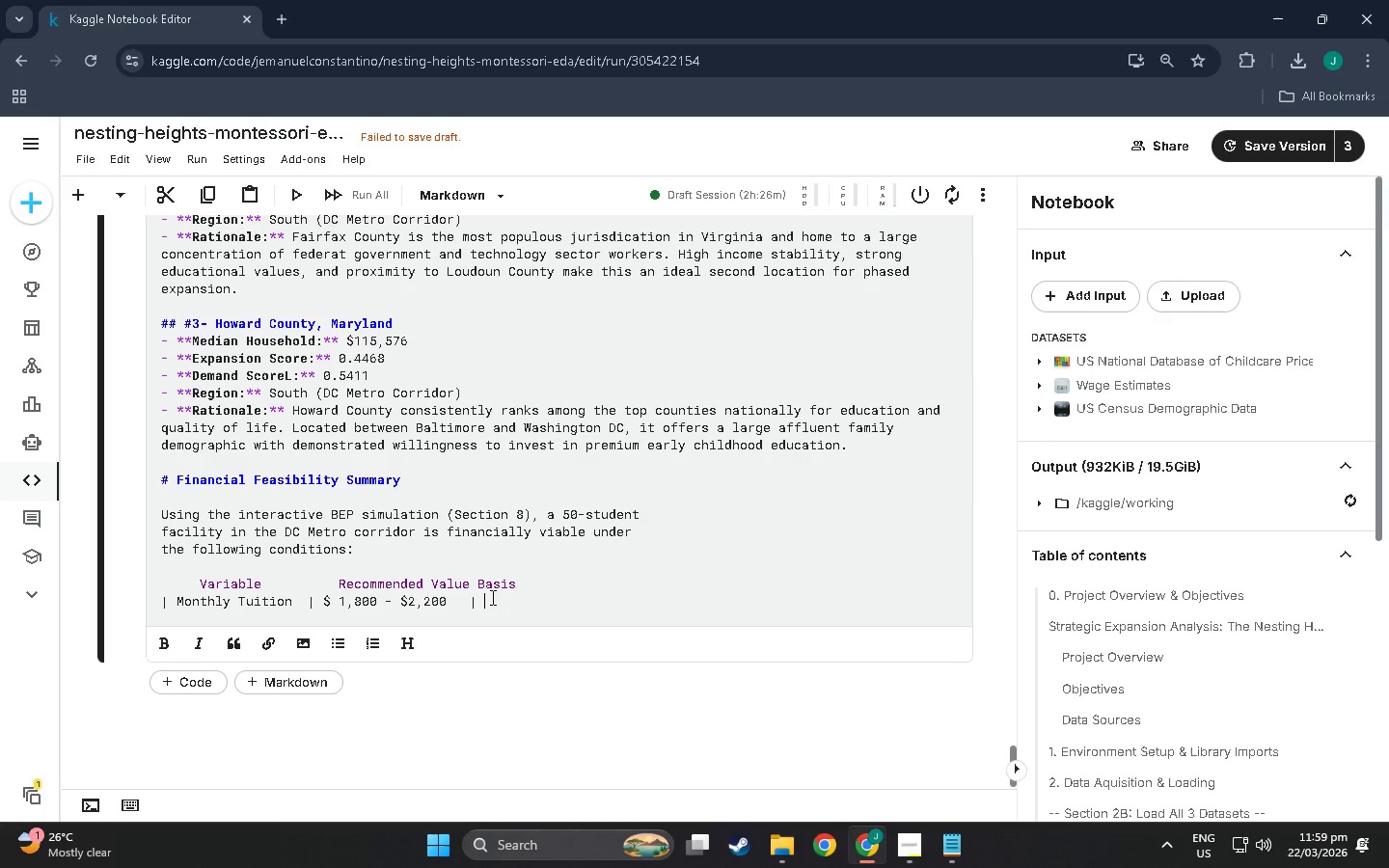 
type( Market rate)
 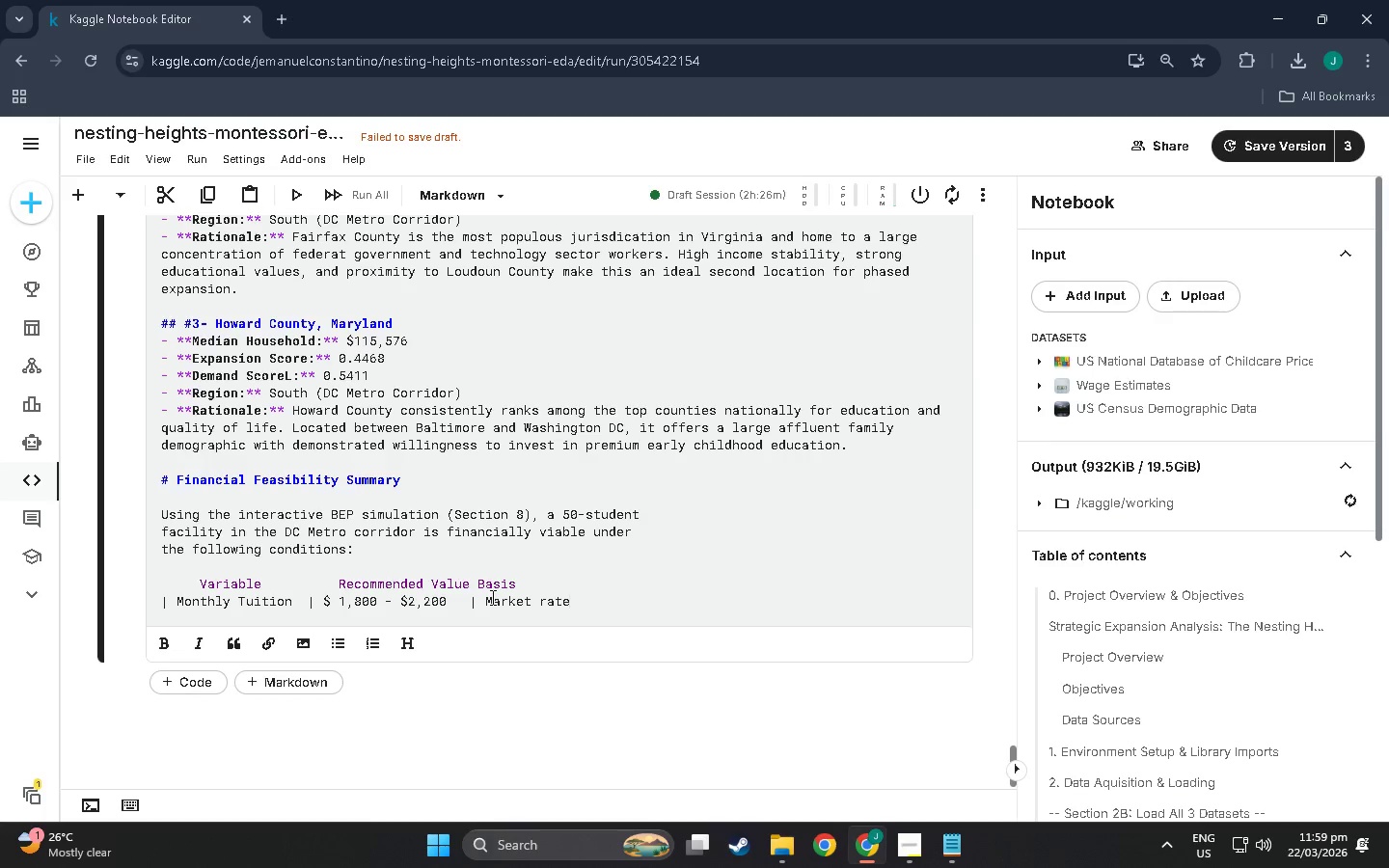 
left_click([478, 583])
 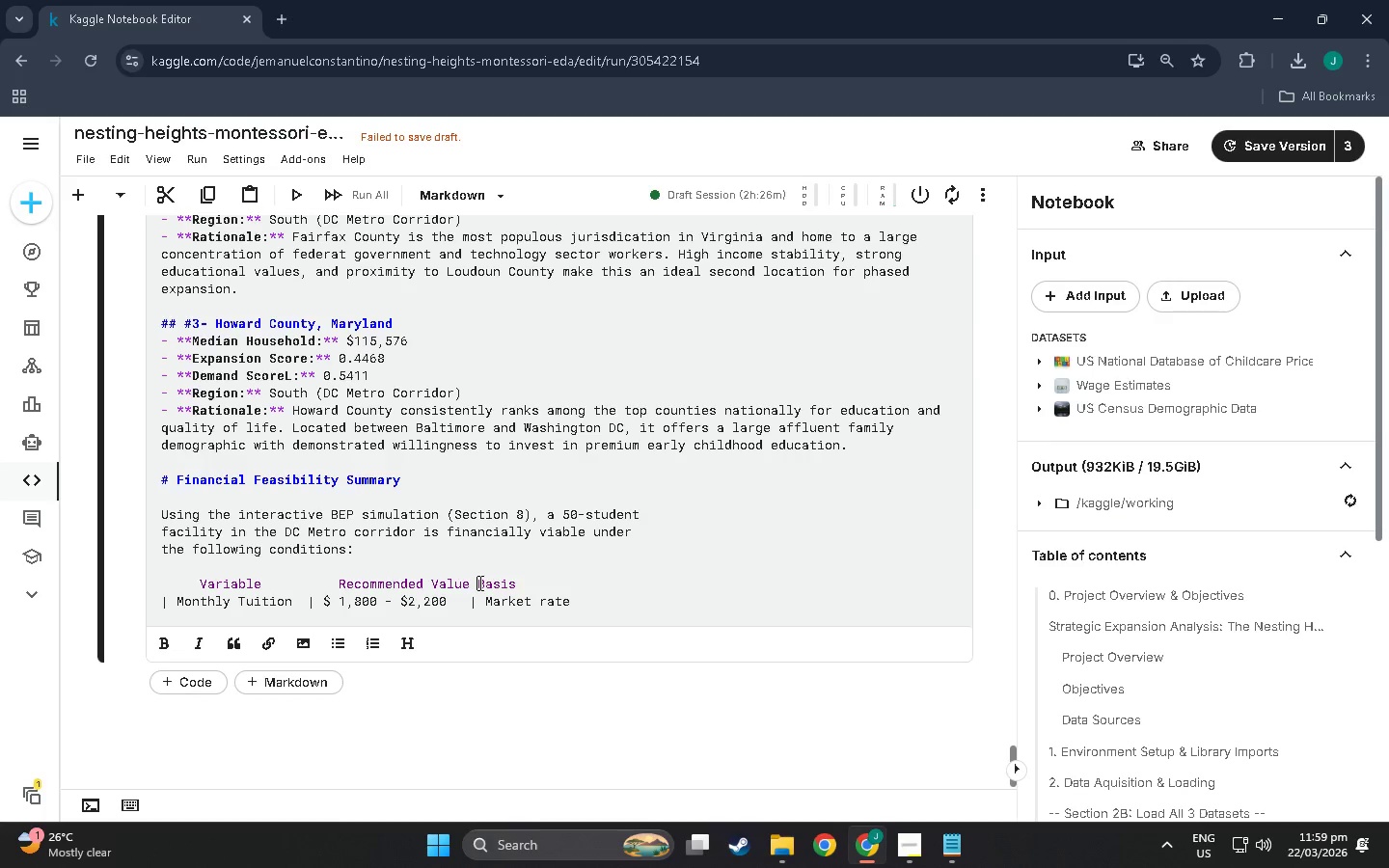 
key(Space)
 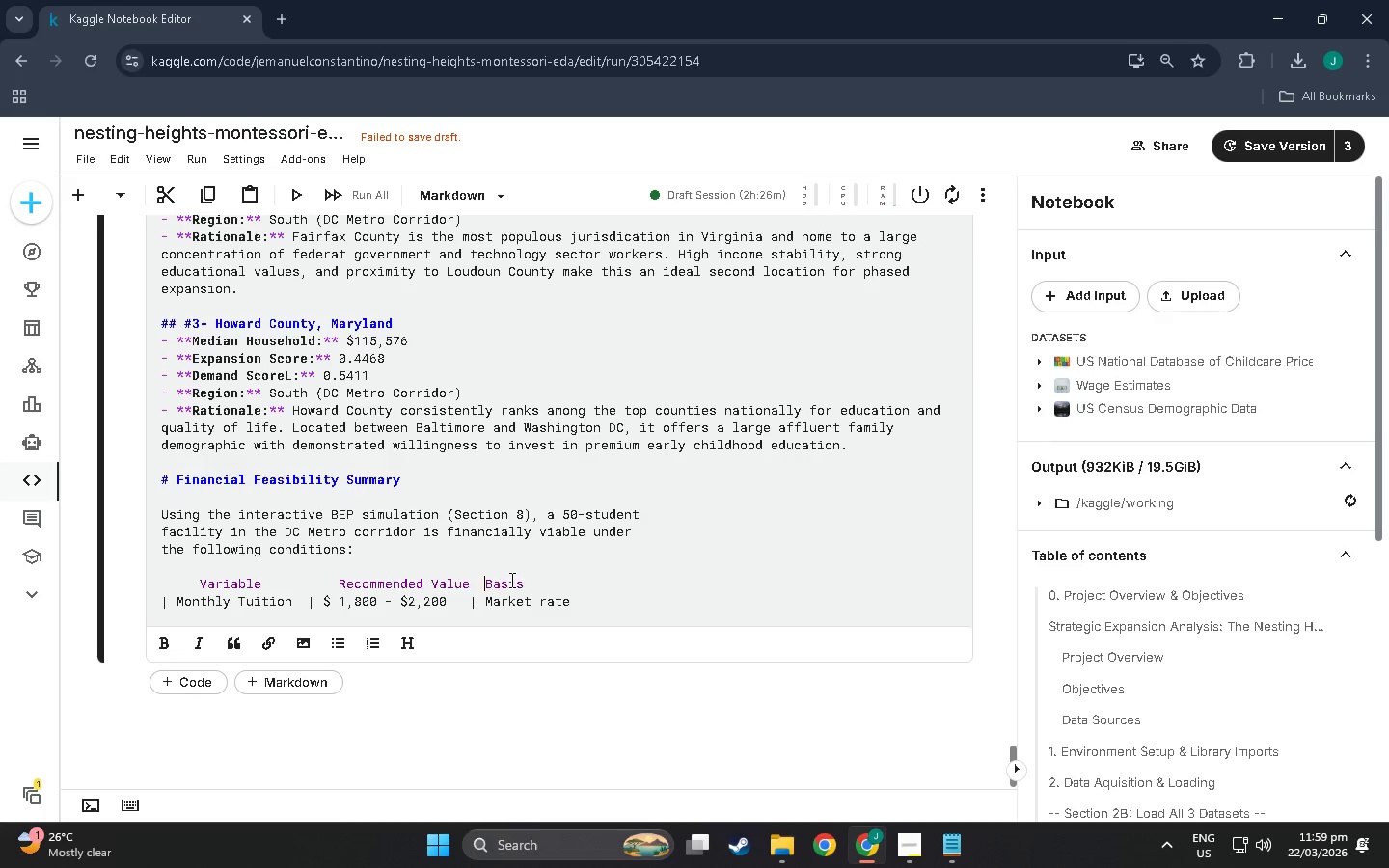 
key(Space)
 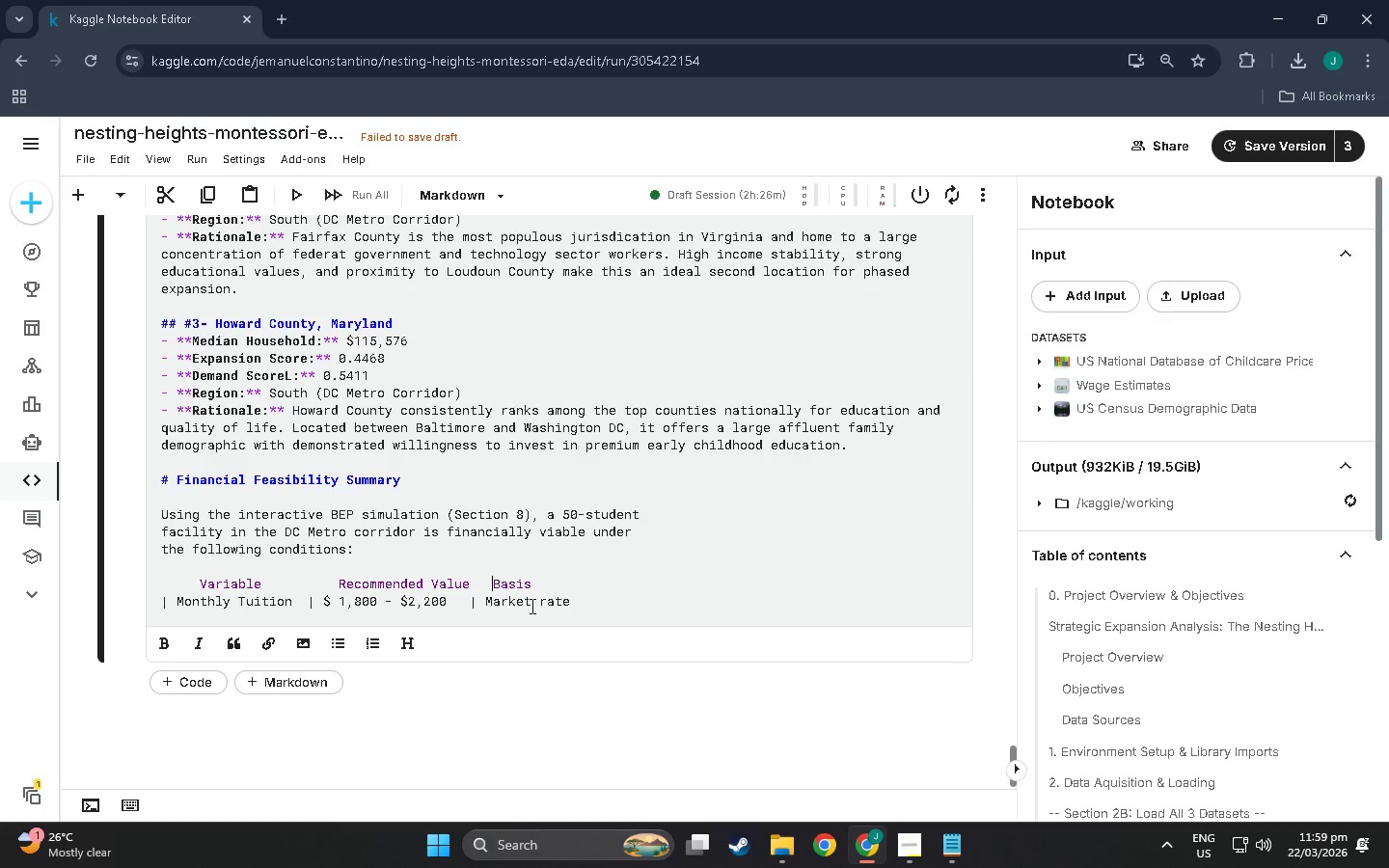 
key(Space)
 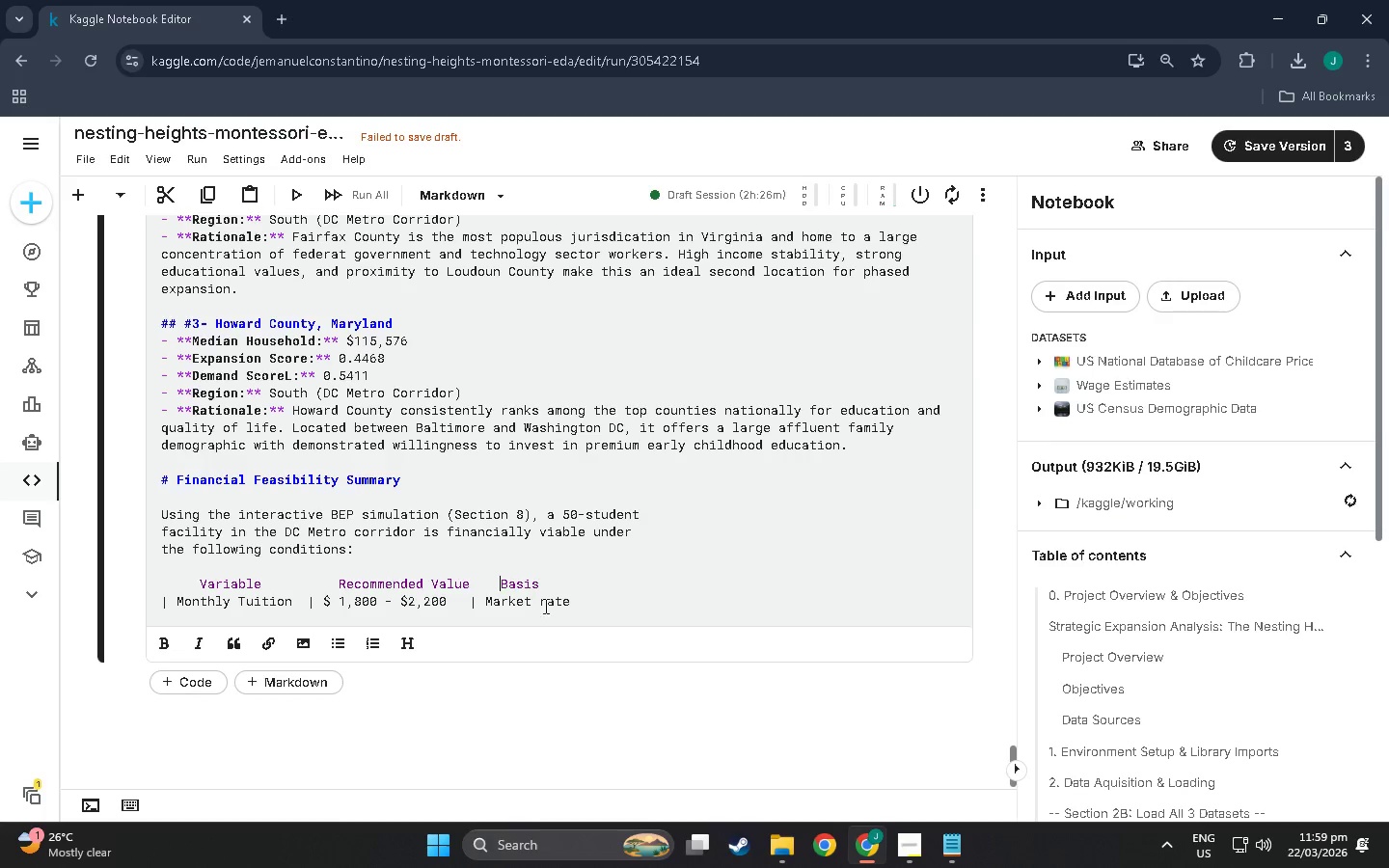 
key(Space)
 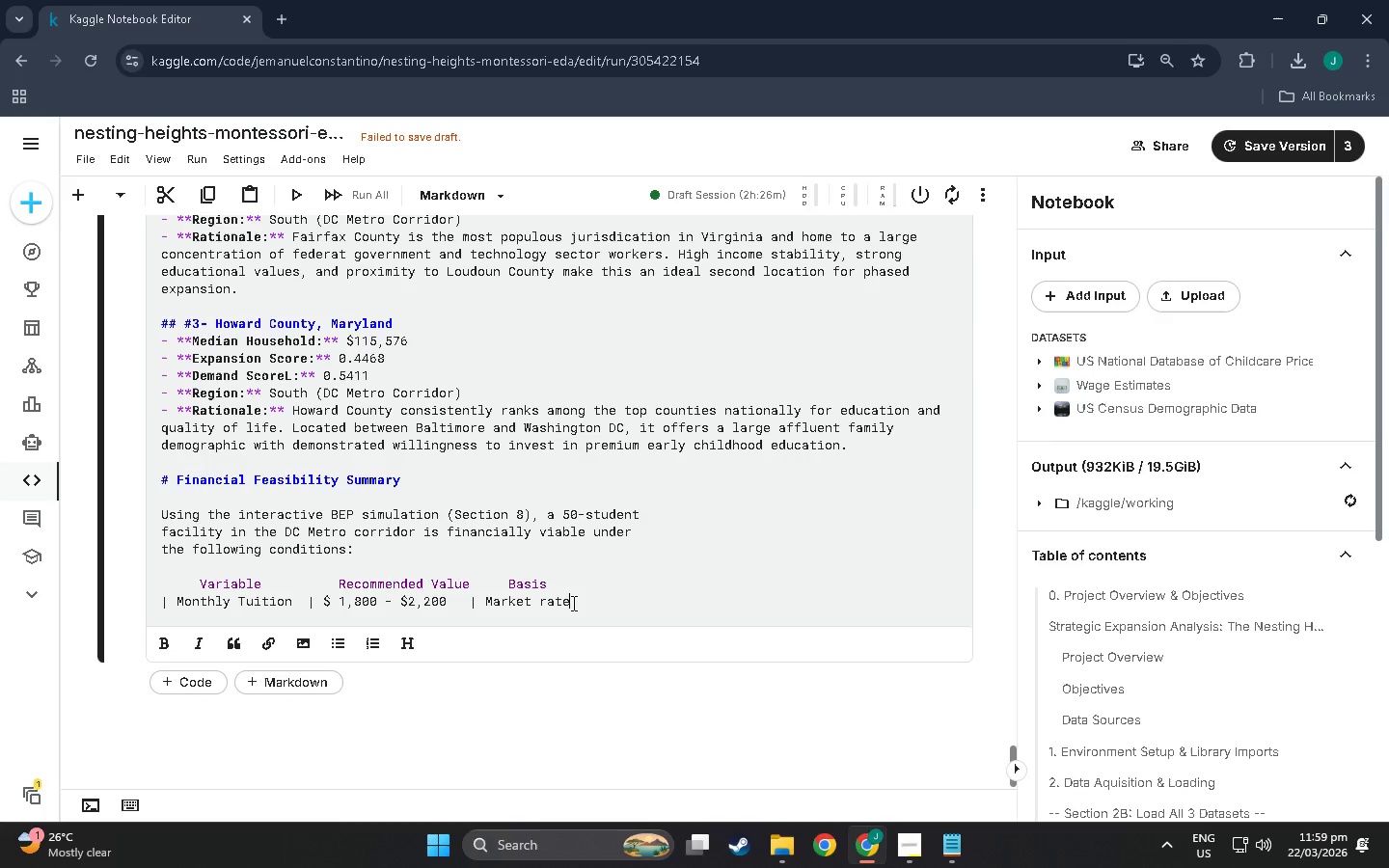 
left_click([572, 603])
 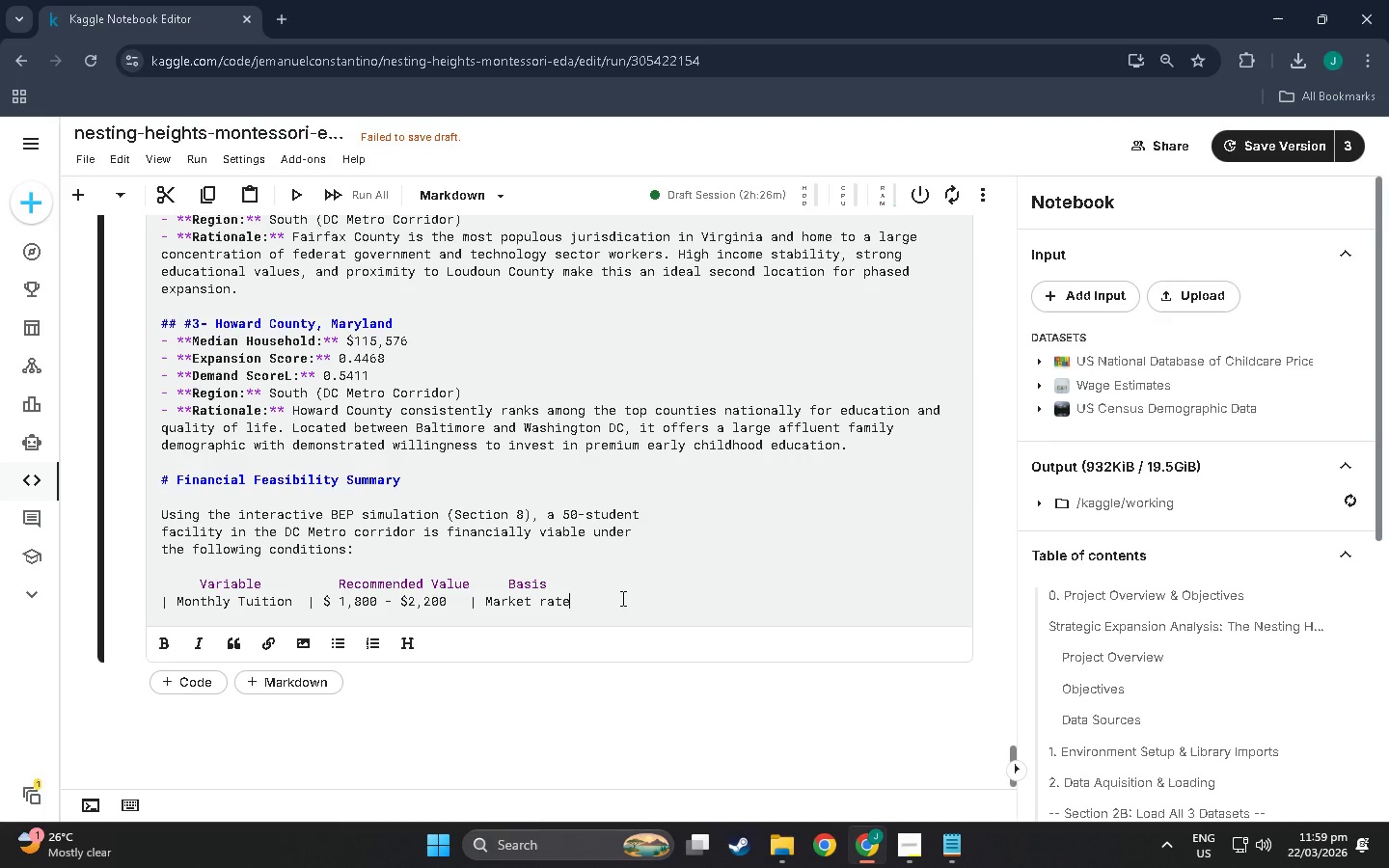 
type( for Premium N)
key(Backspace)
type(Montessori |)
 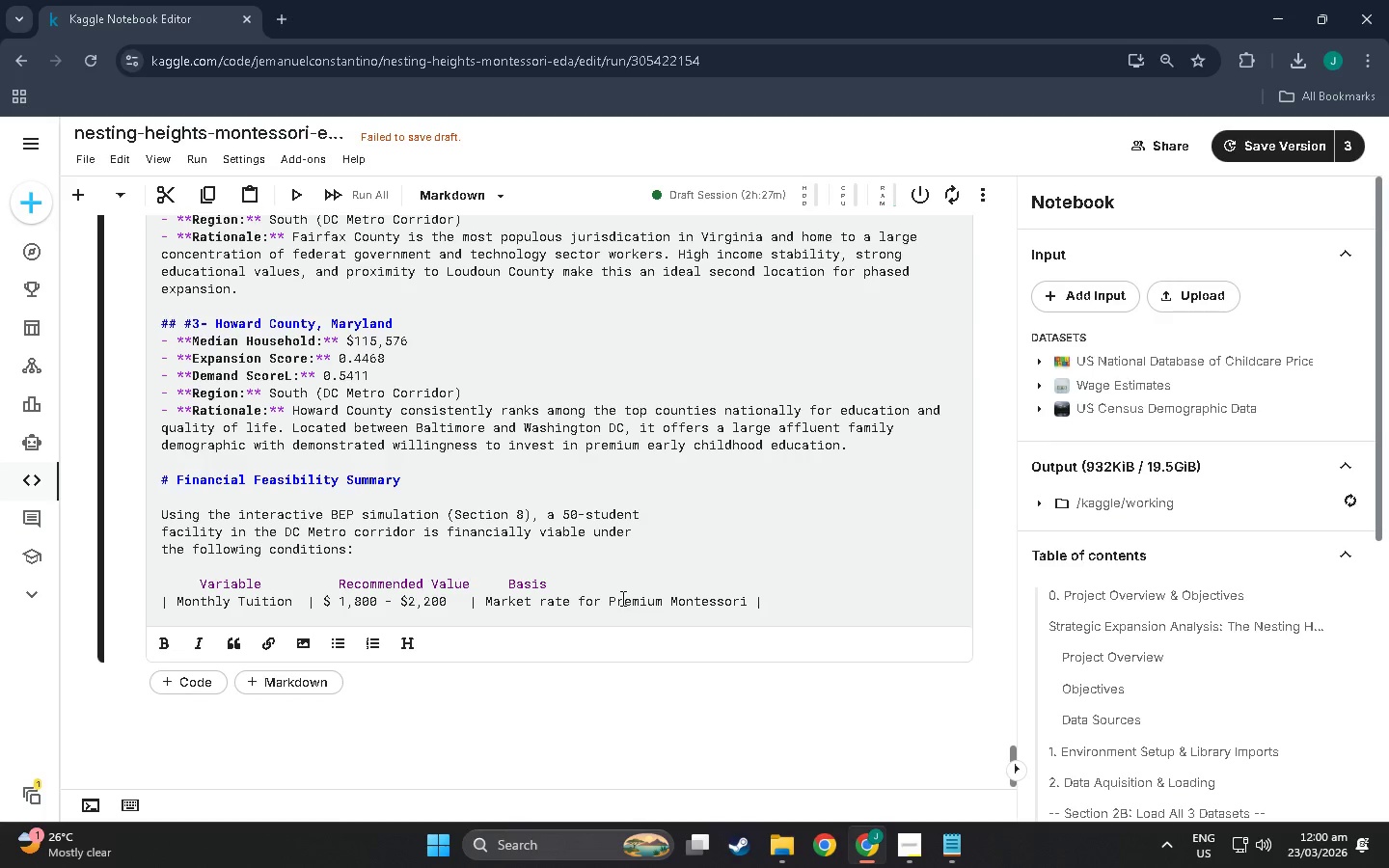 
scroll: coordinate [618, 593], scroll_direction: down, amount: 3.0
 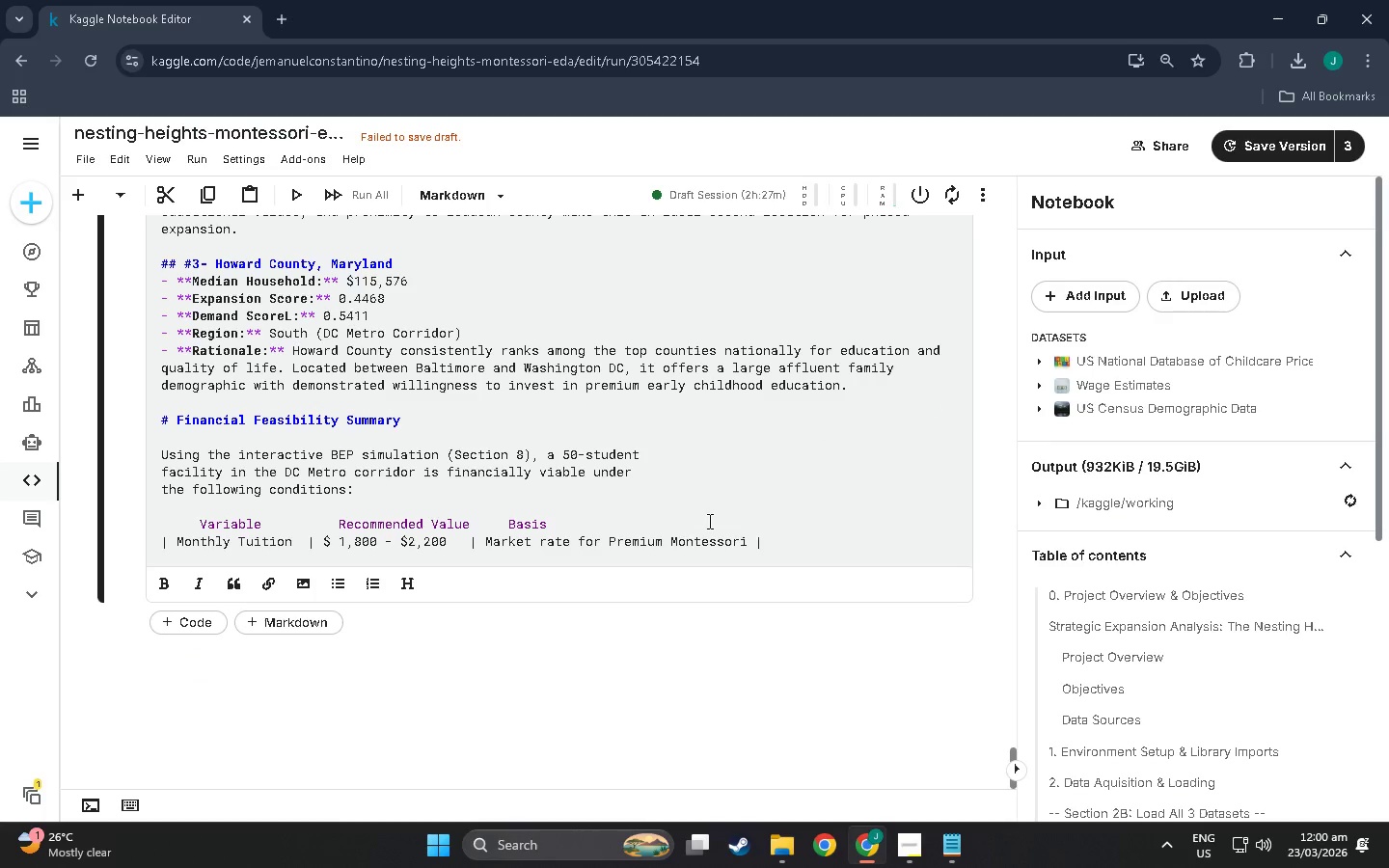 
key(Enter)
 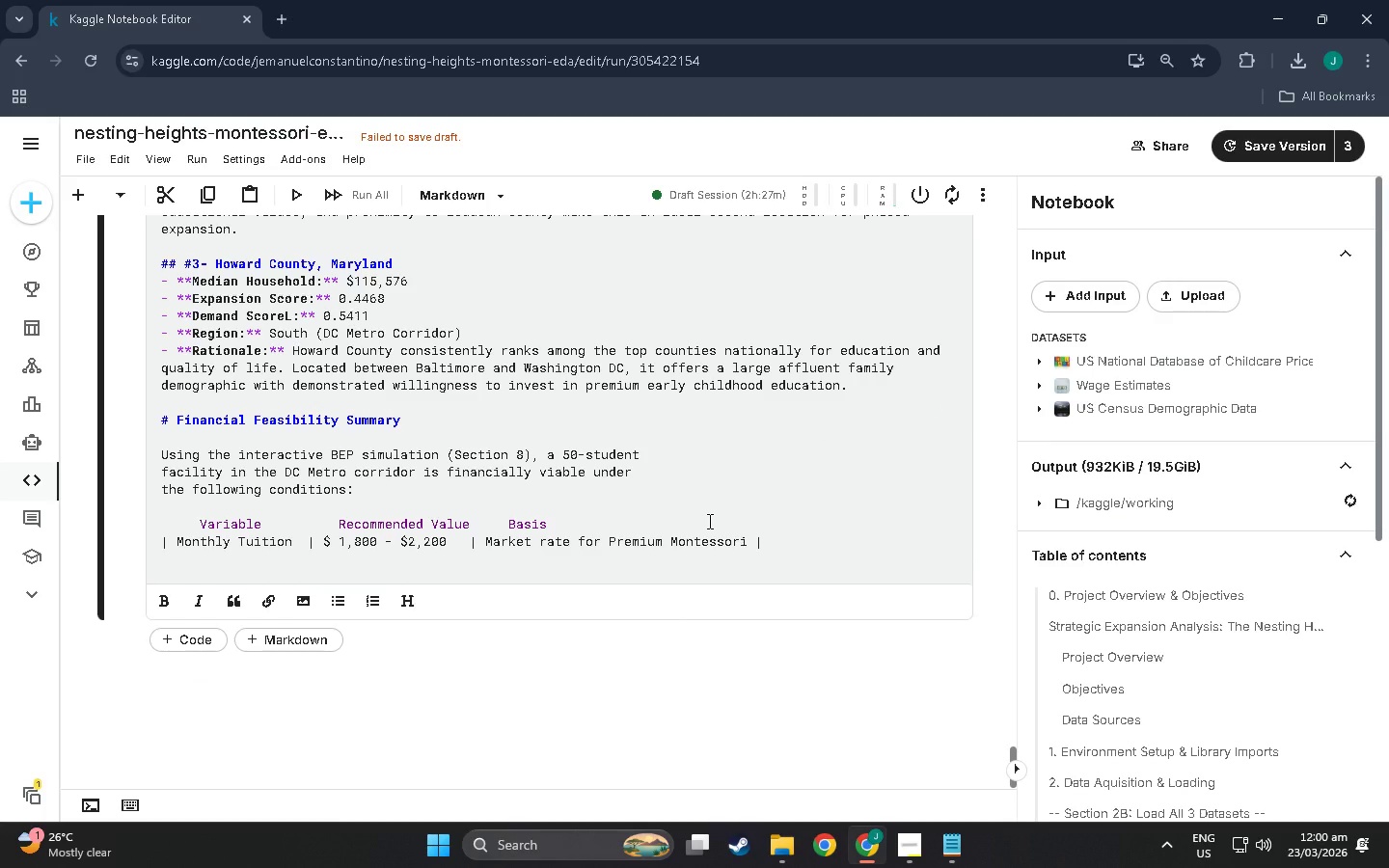 
key(Shift+BracketRight)
 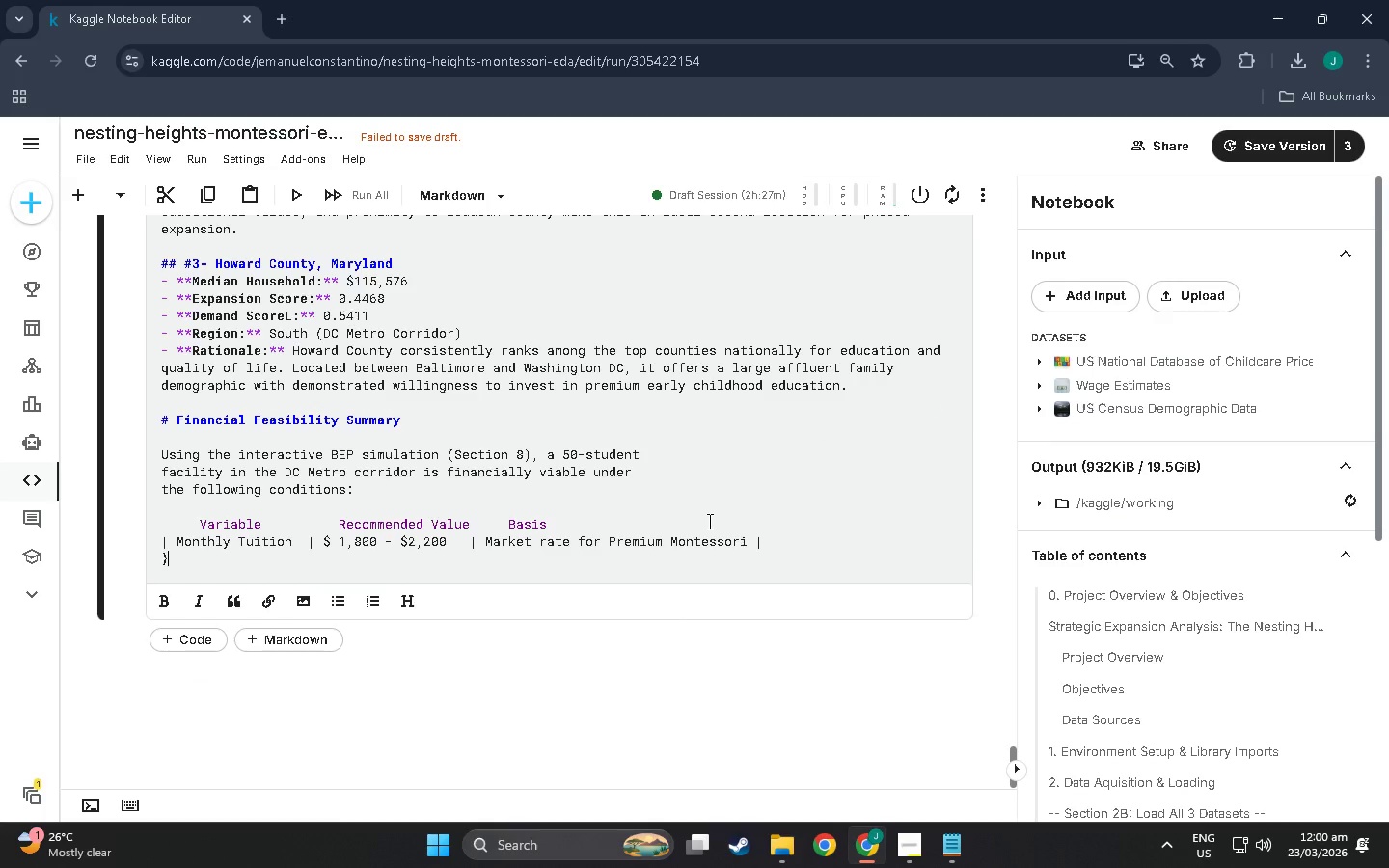 
key(Shift+Backspace)
 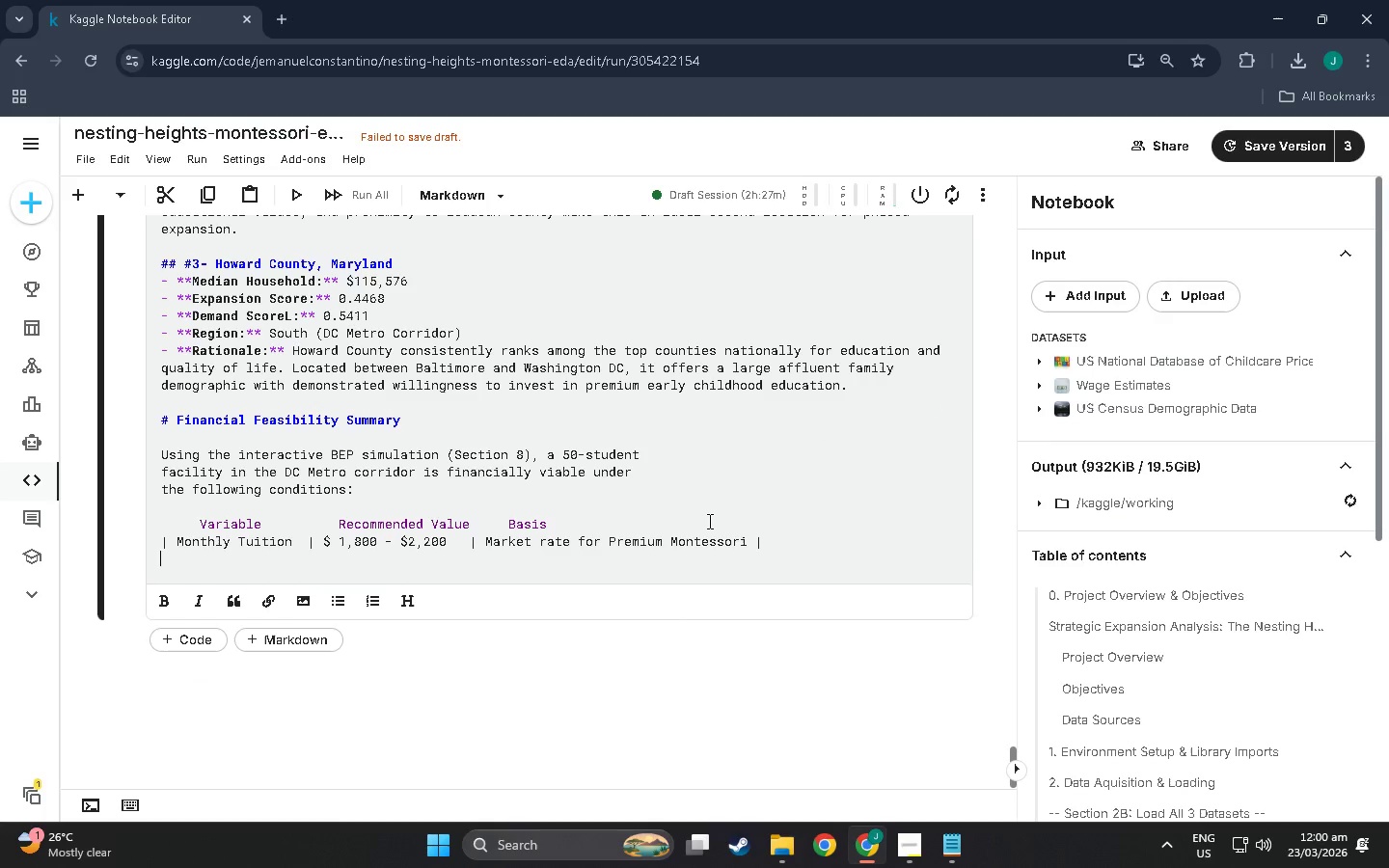 
key(Shift+Backslash)
 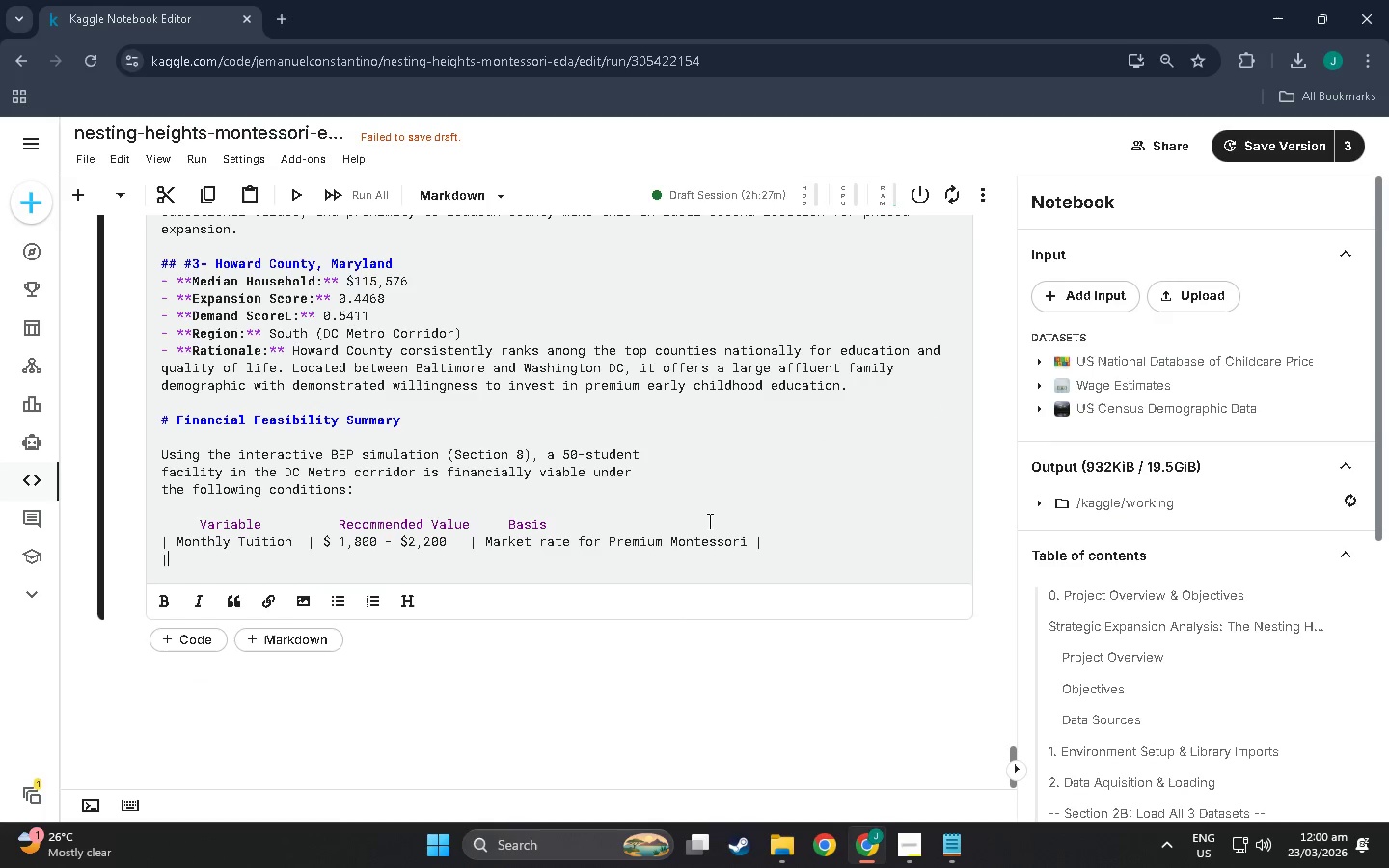 
key(Space)
 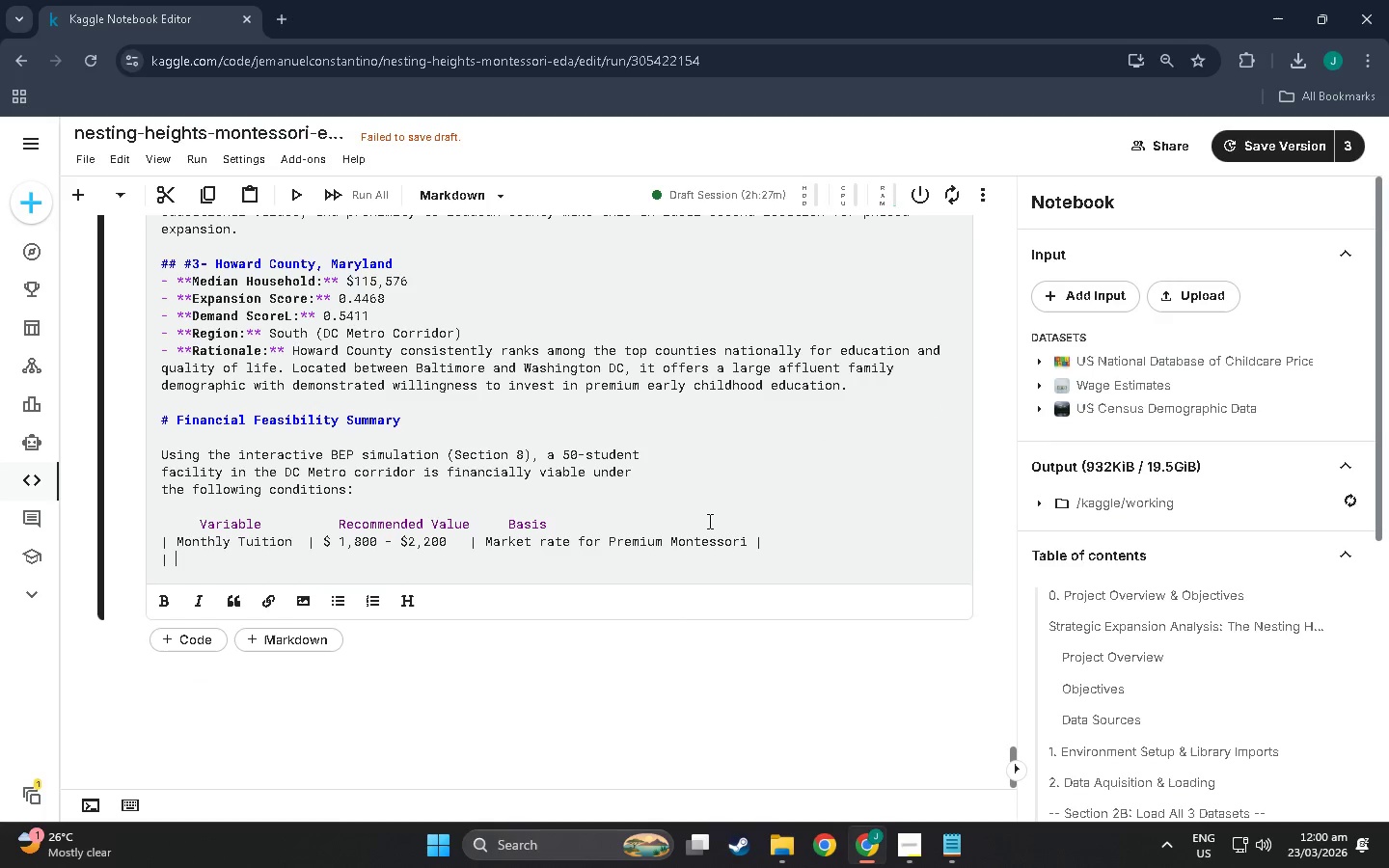 
type(Rent per sqfyt)
key(Backspace)
 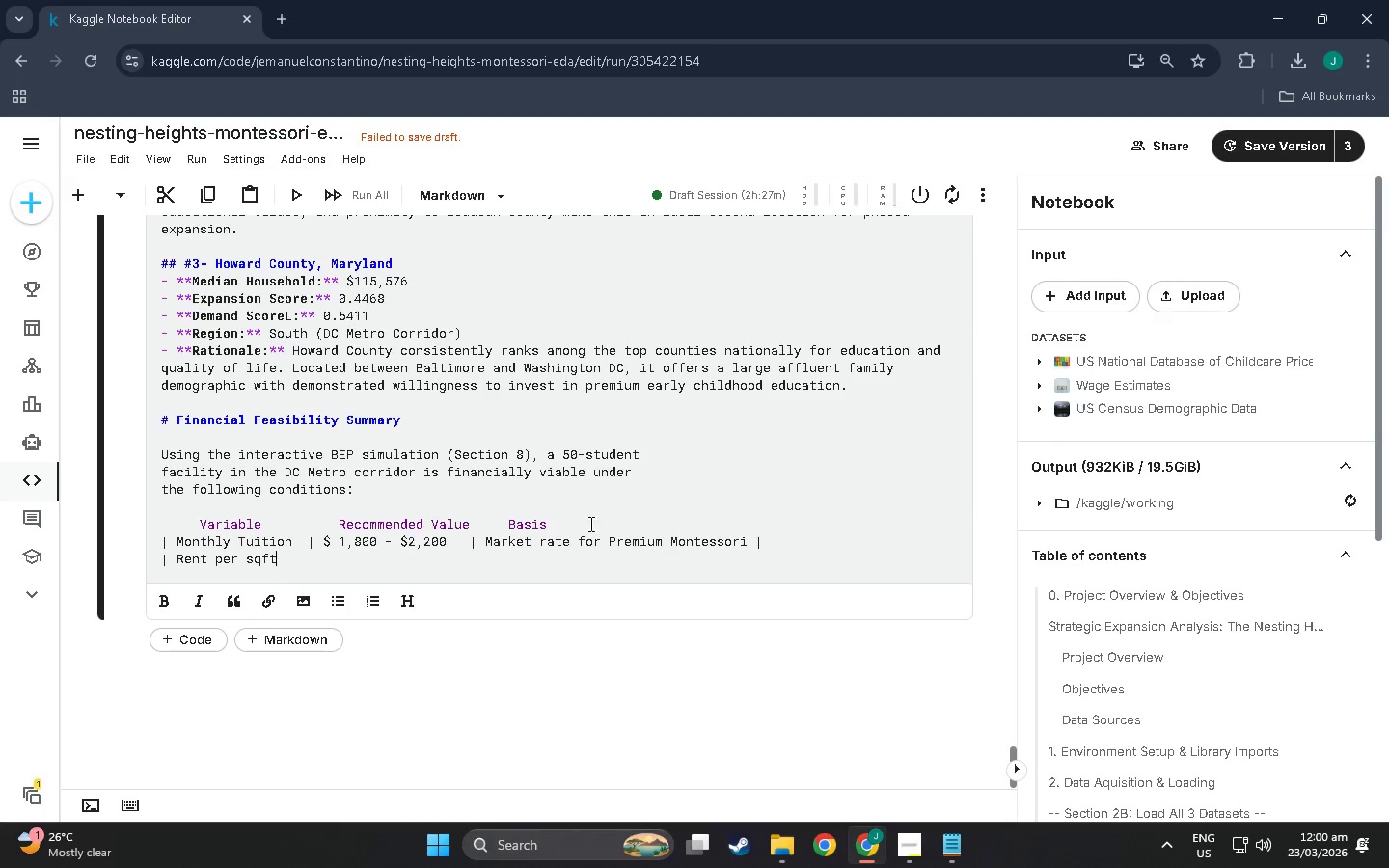 
left_click([312, 559])
 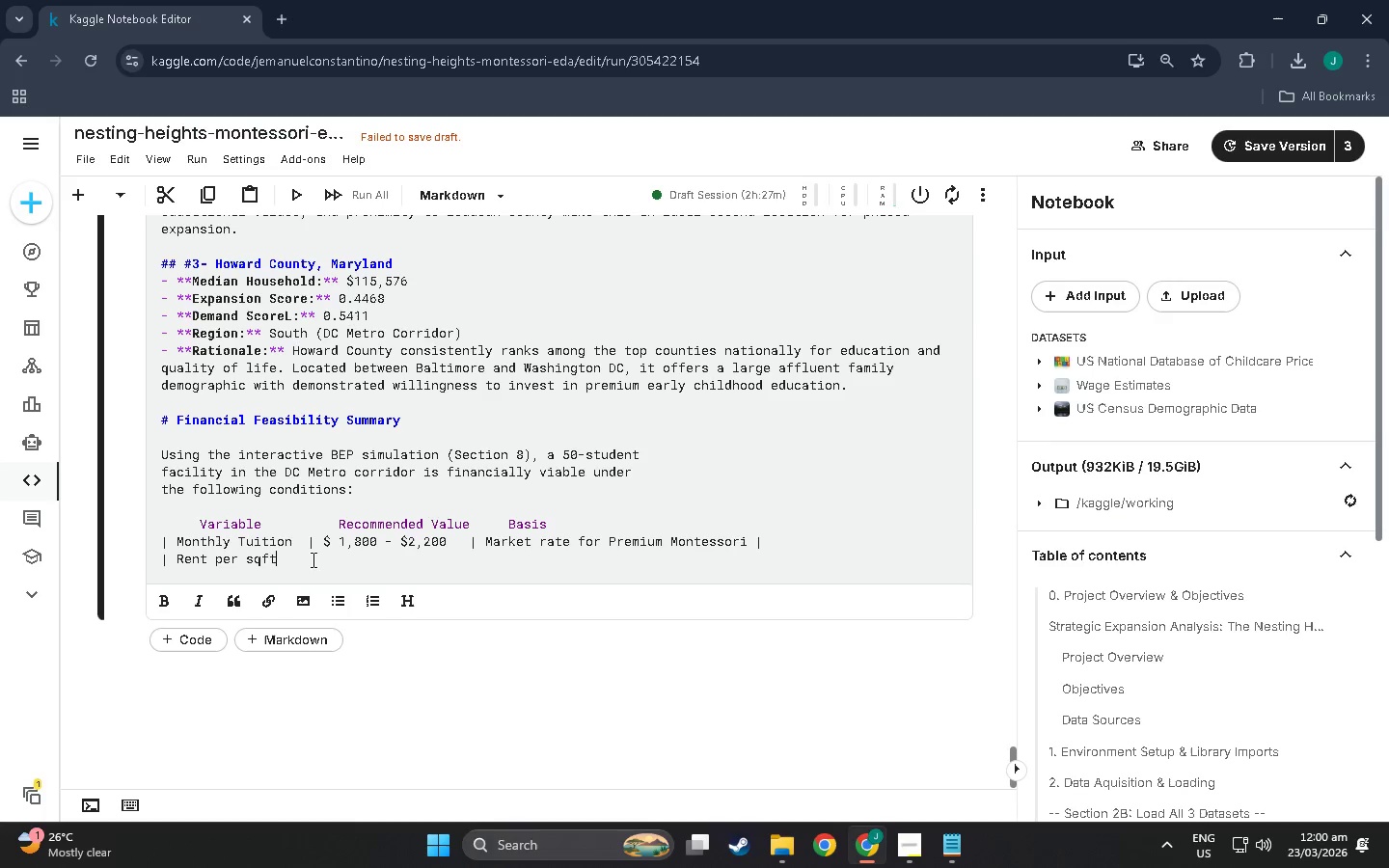 
type(     )
key(Backspace)
type(| $28-)
key(Backspace)
type( - $3)
key(Backspace)
type( 3)
key(Backspace)
key(Backspace)
type(35 )
key(Backspace)
type(| Not)
key(Backspace)
type(rthern Virginia commercial rates  )
key(Backspace)
 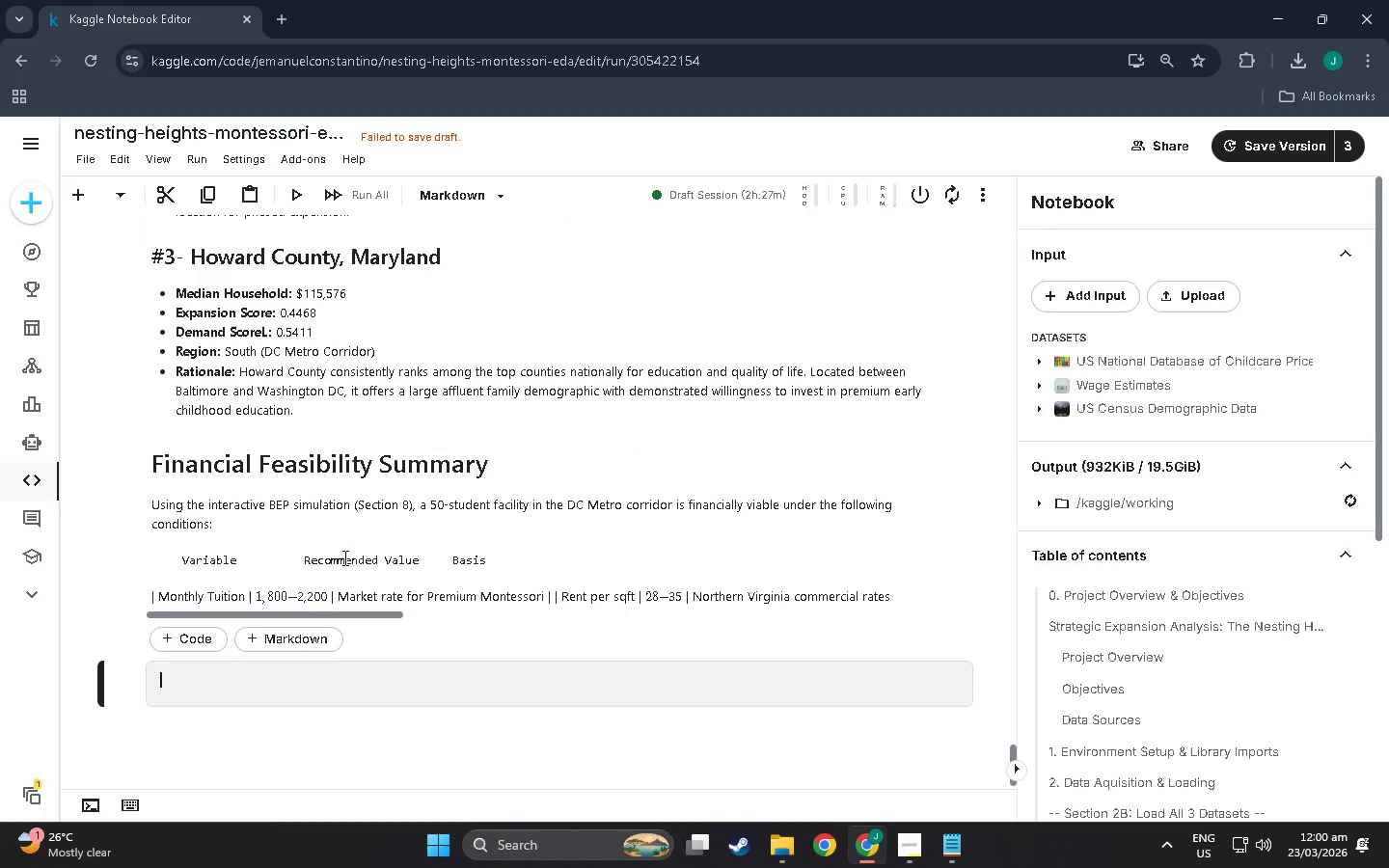 
key(Shift+Enter)
 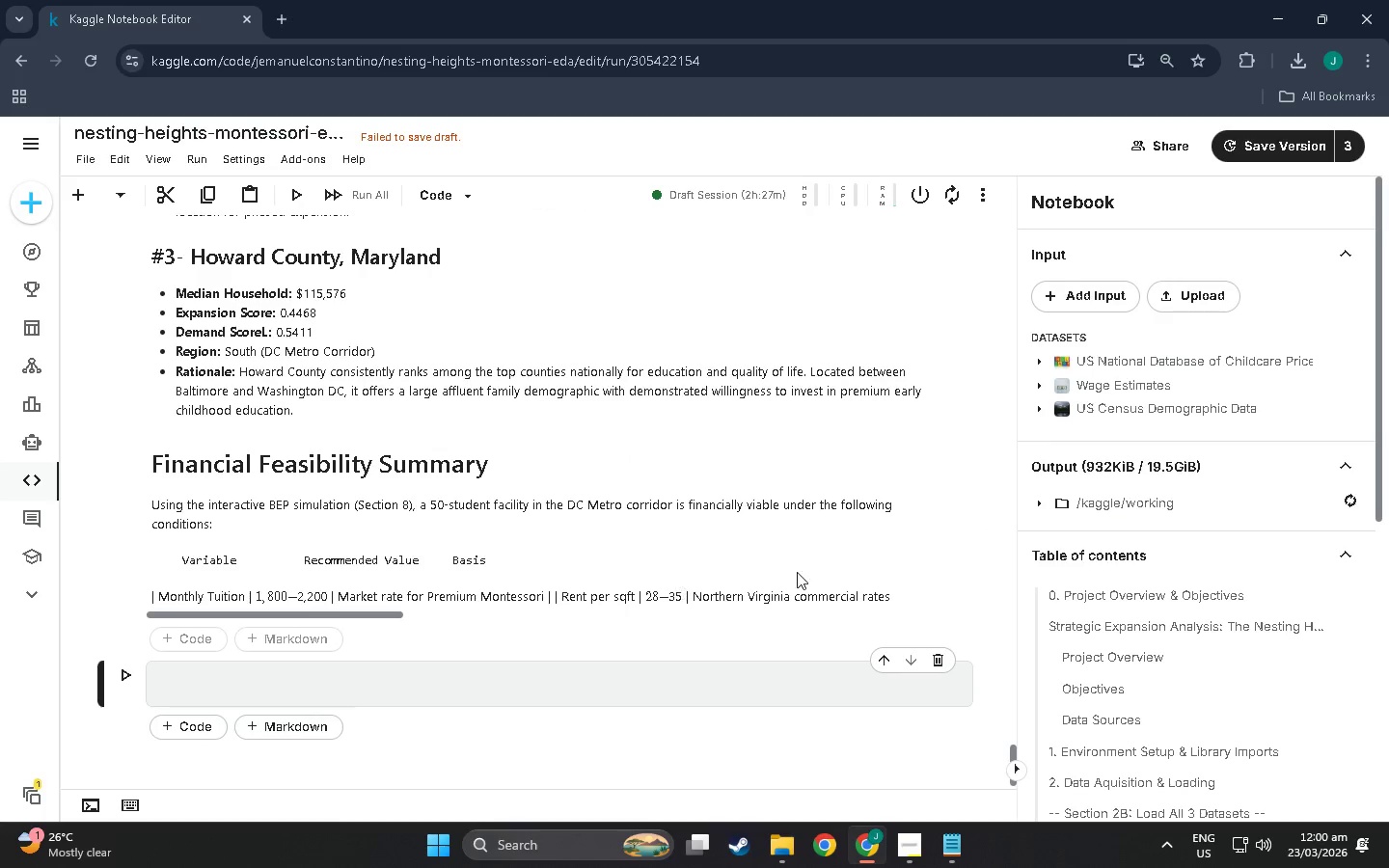 
double_click([873, 586])
 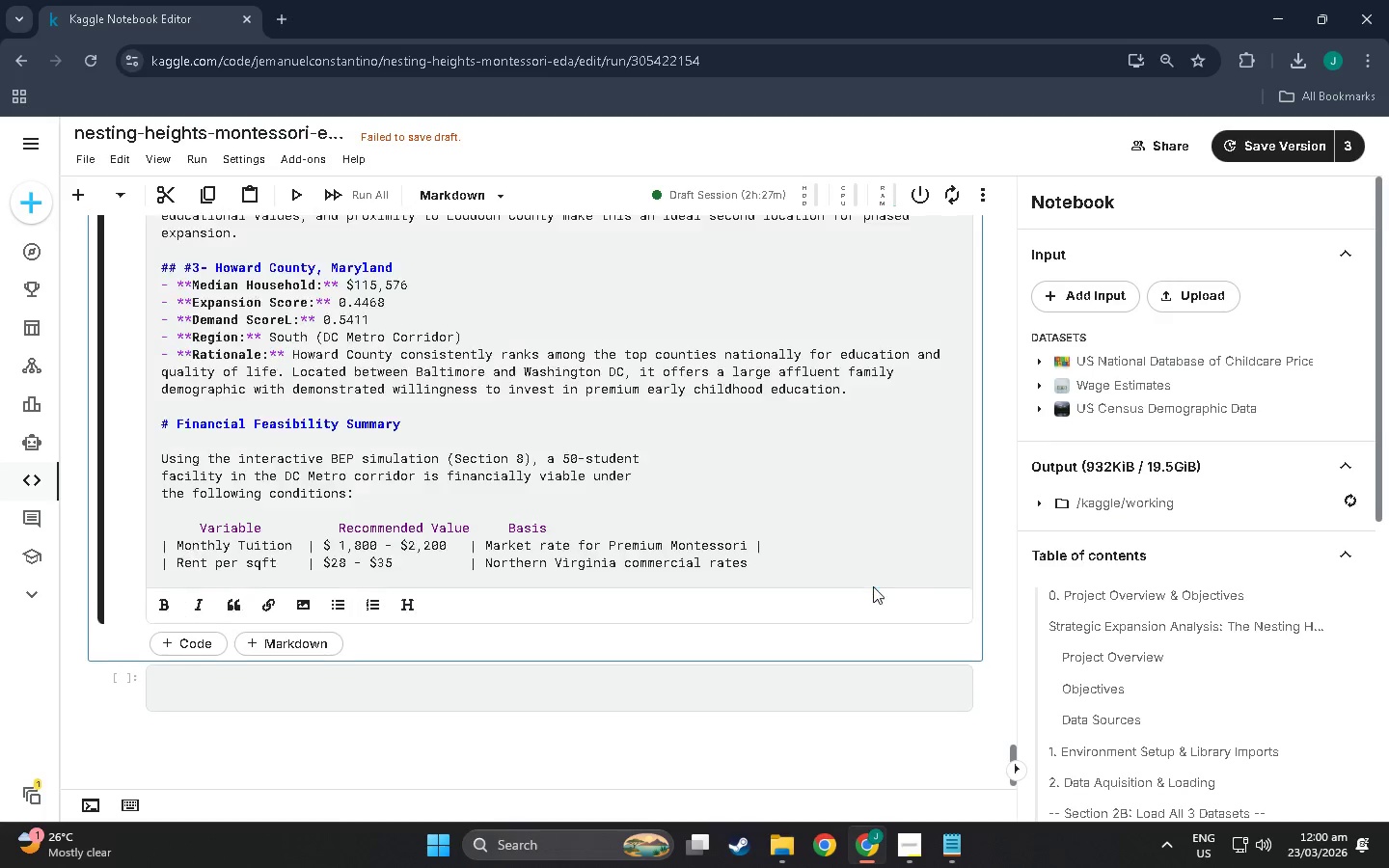 
triple_click([873, 586])
 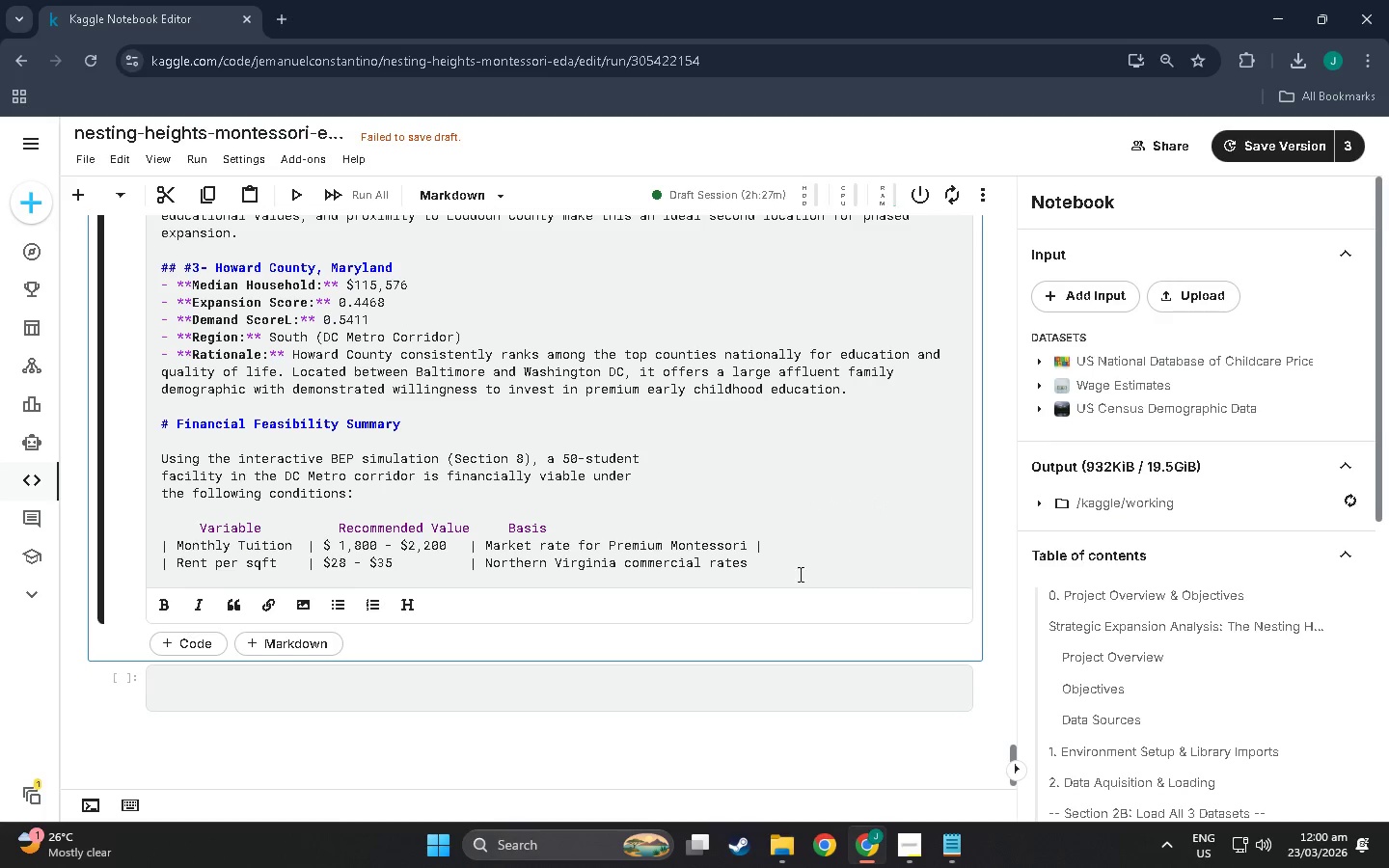 
left_click([772, 567])
 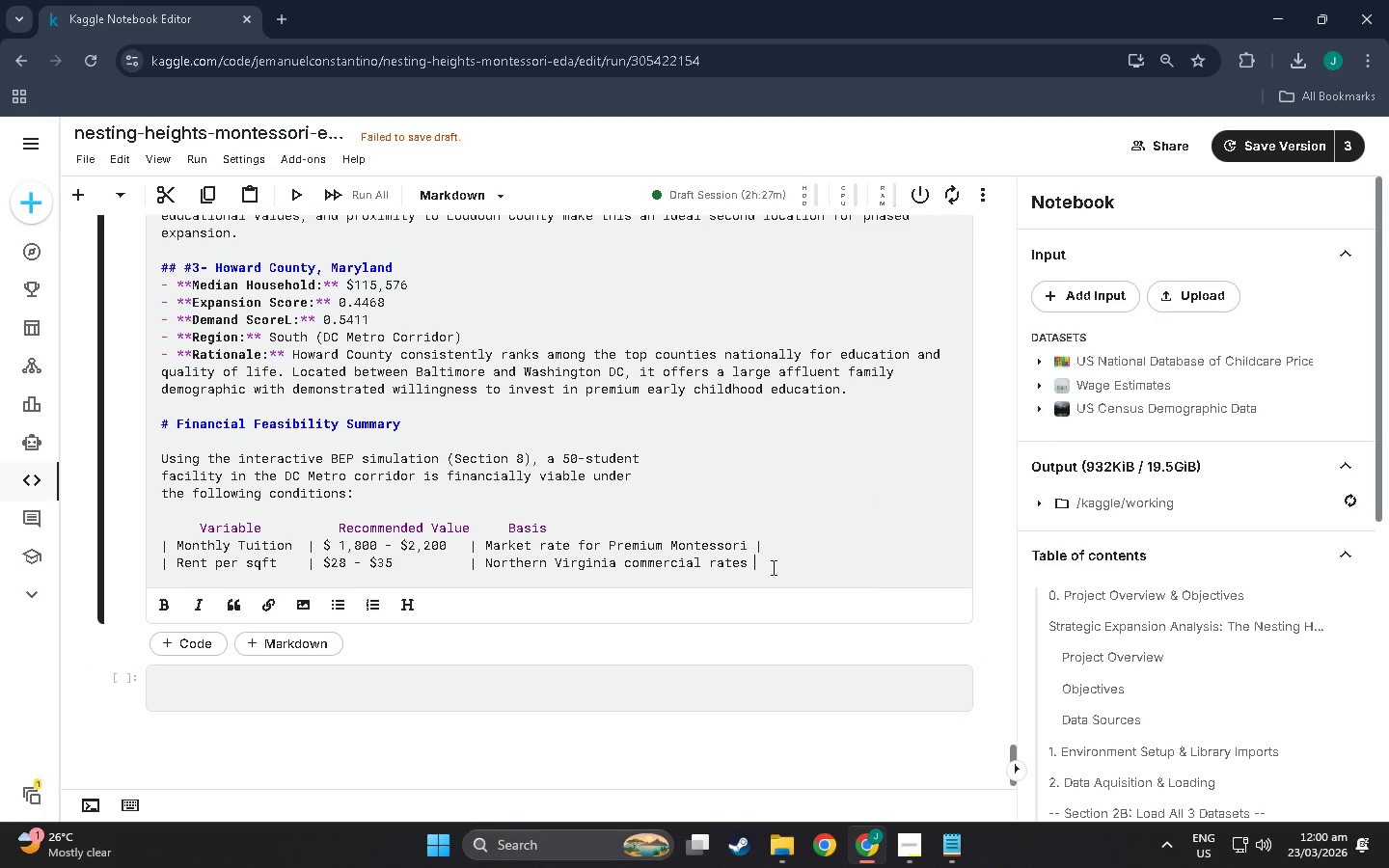 
key(Shift+Backslash)
 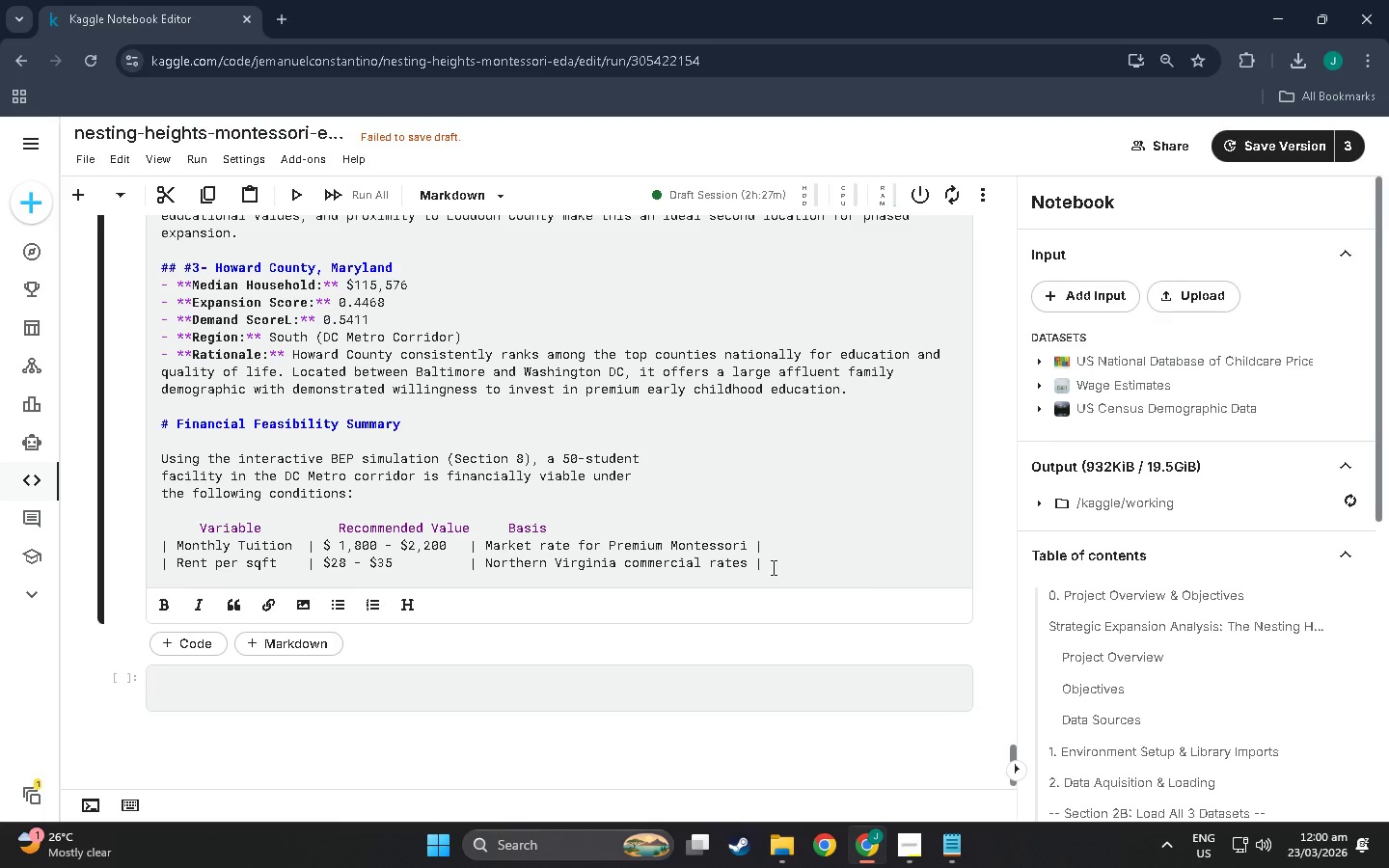 
key(Enter)
 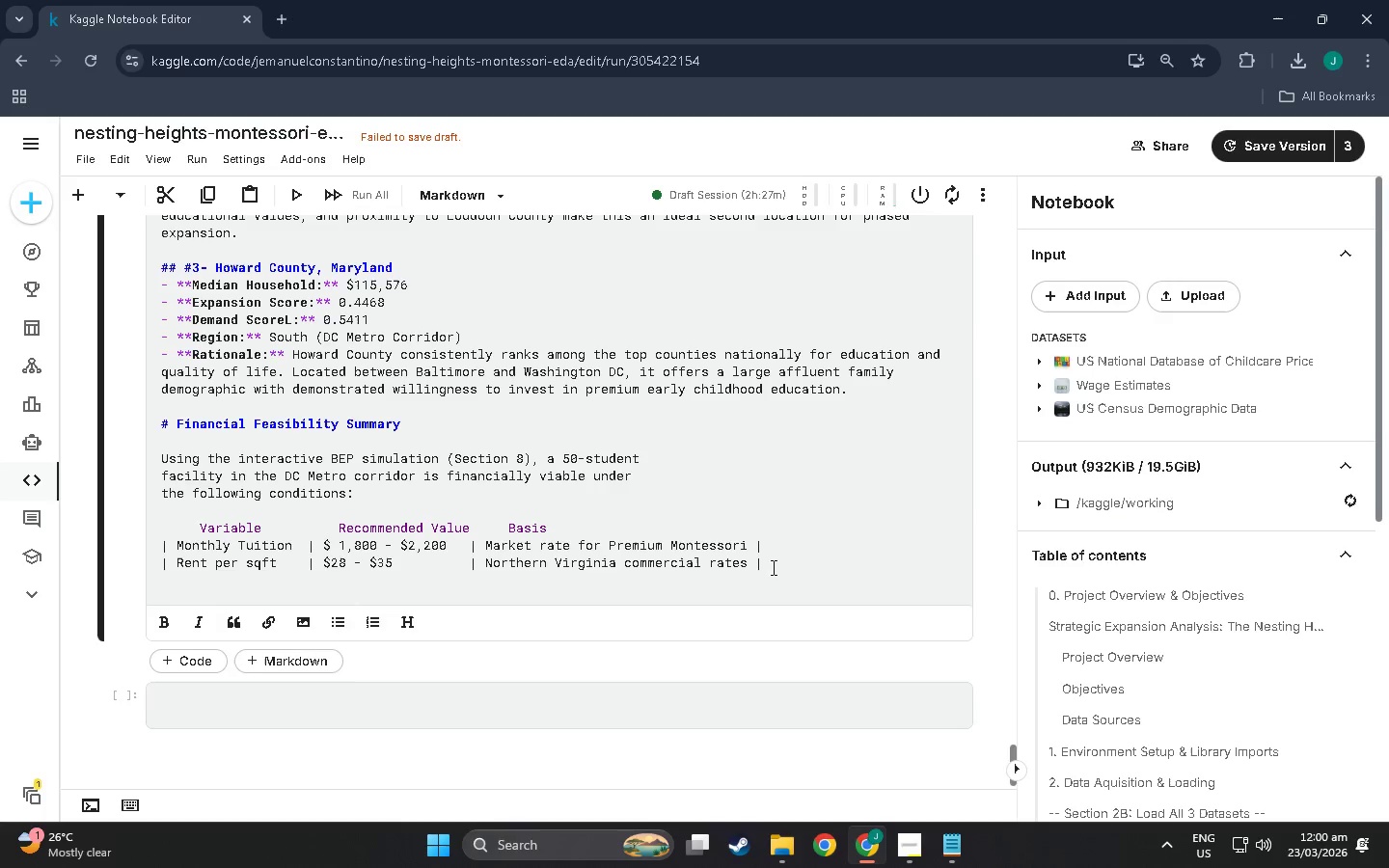 
key(Shift+Enter)
 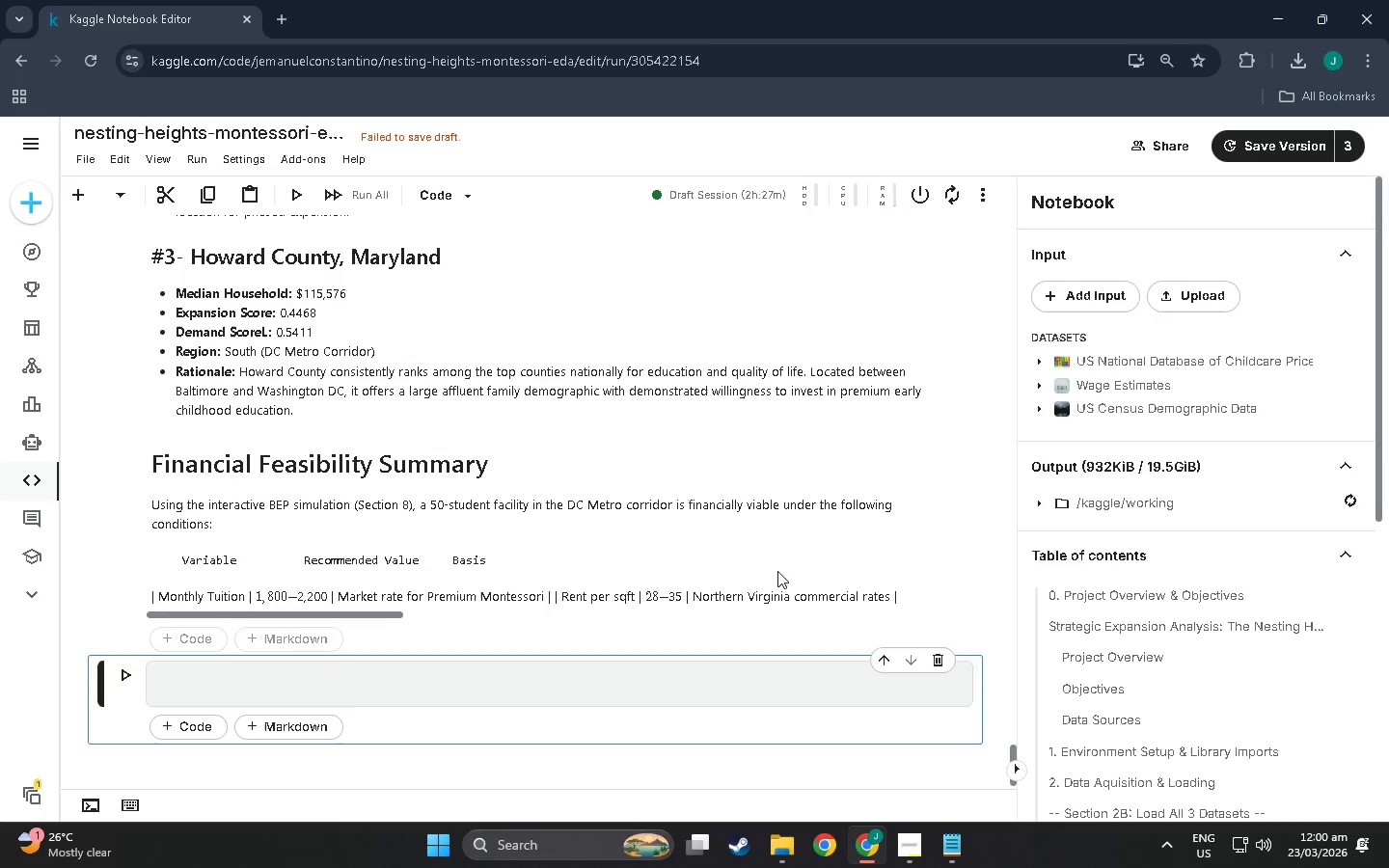 
double_click([805, 599])
 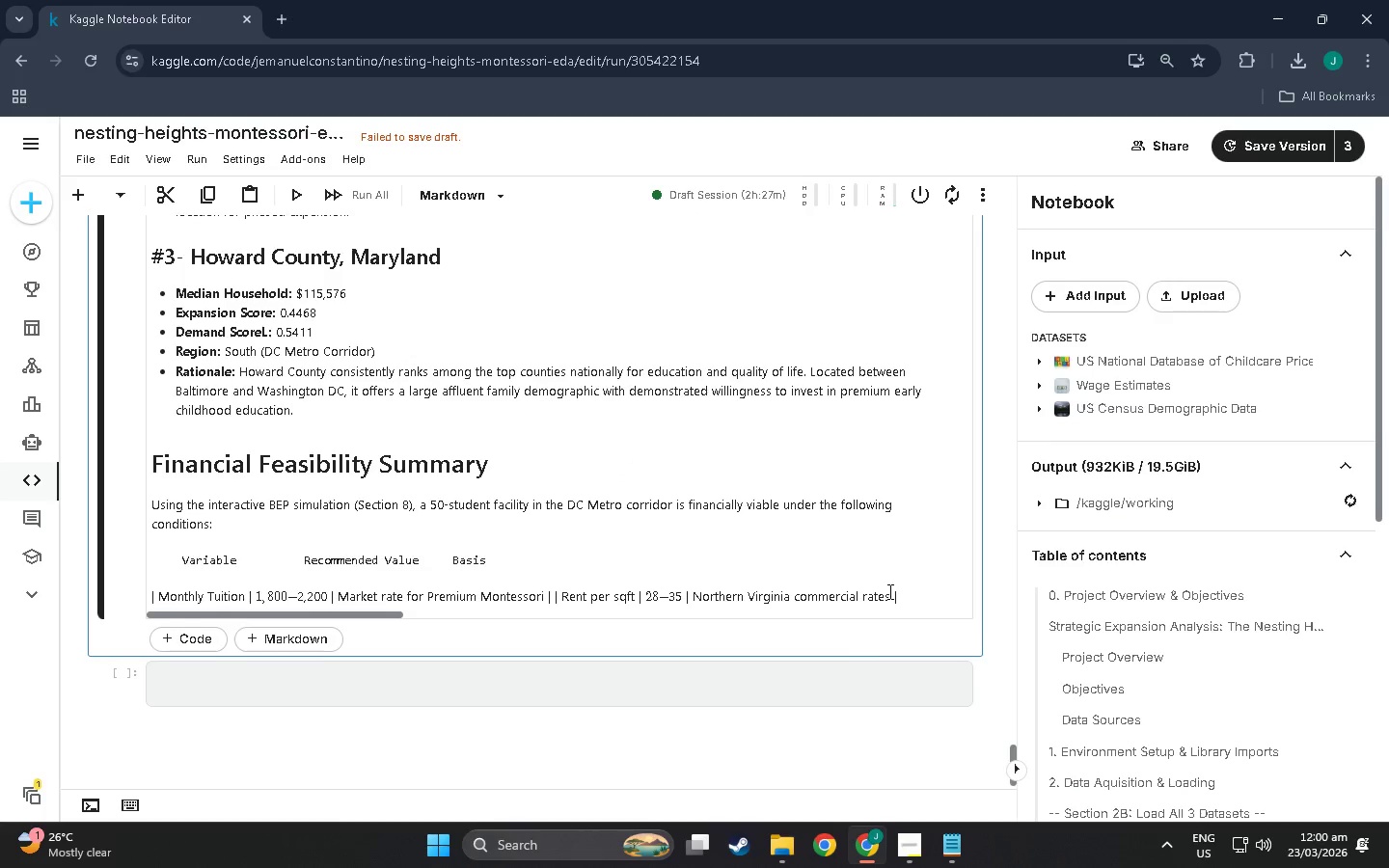 
triple_click([888, 591])
 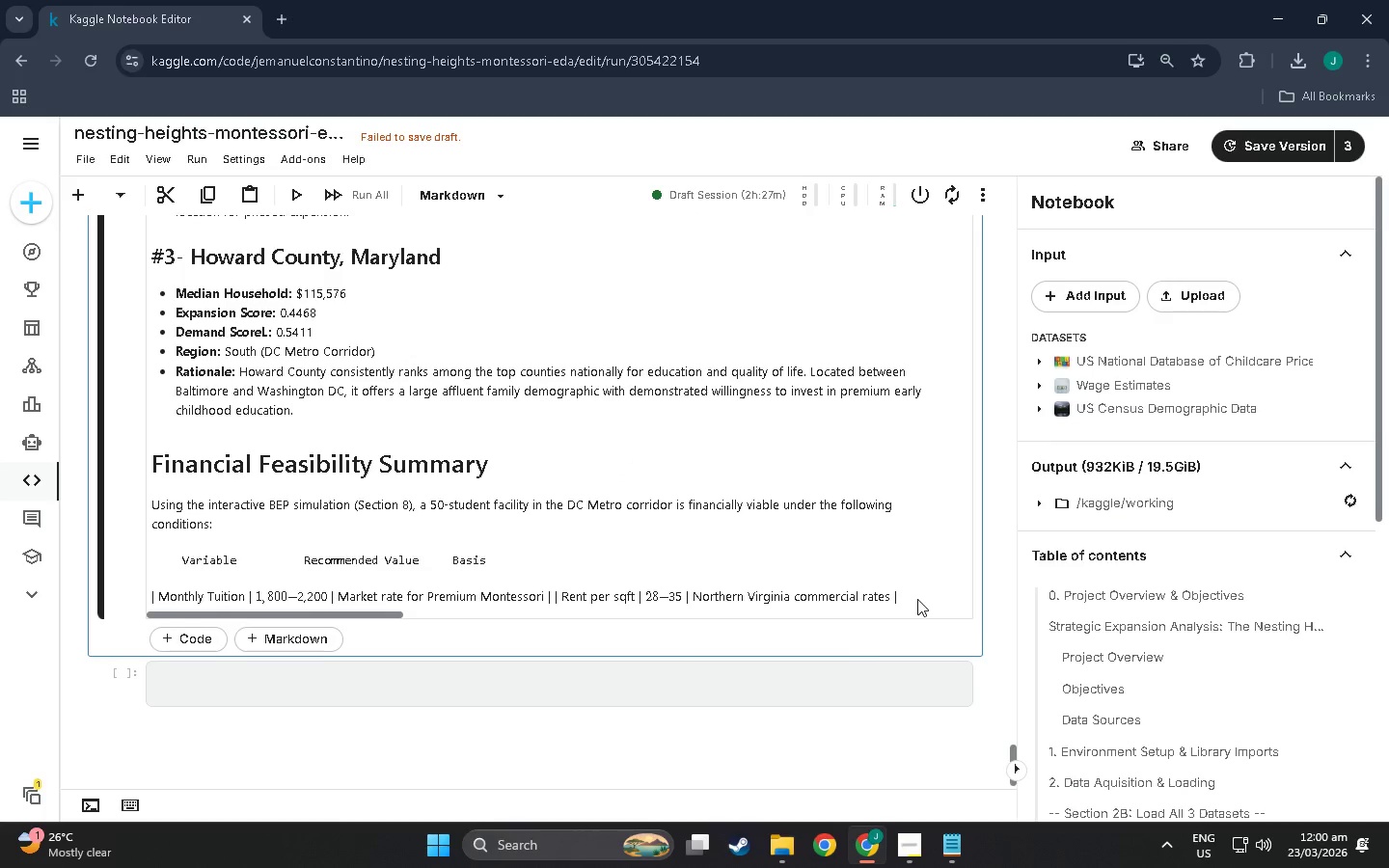 
triple_click([918, 599])
 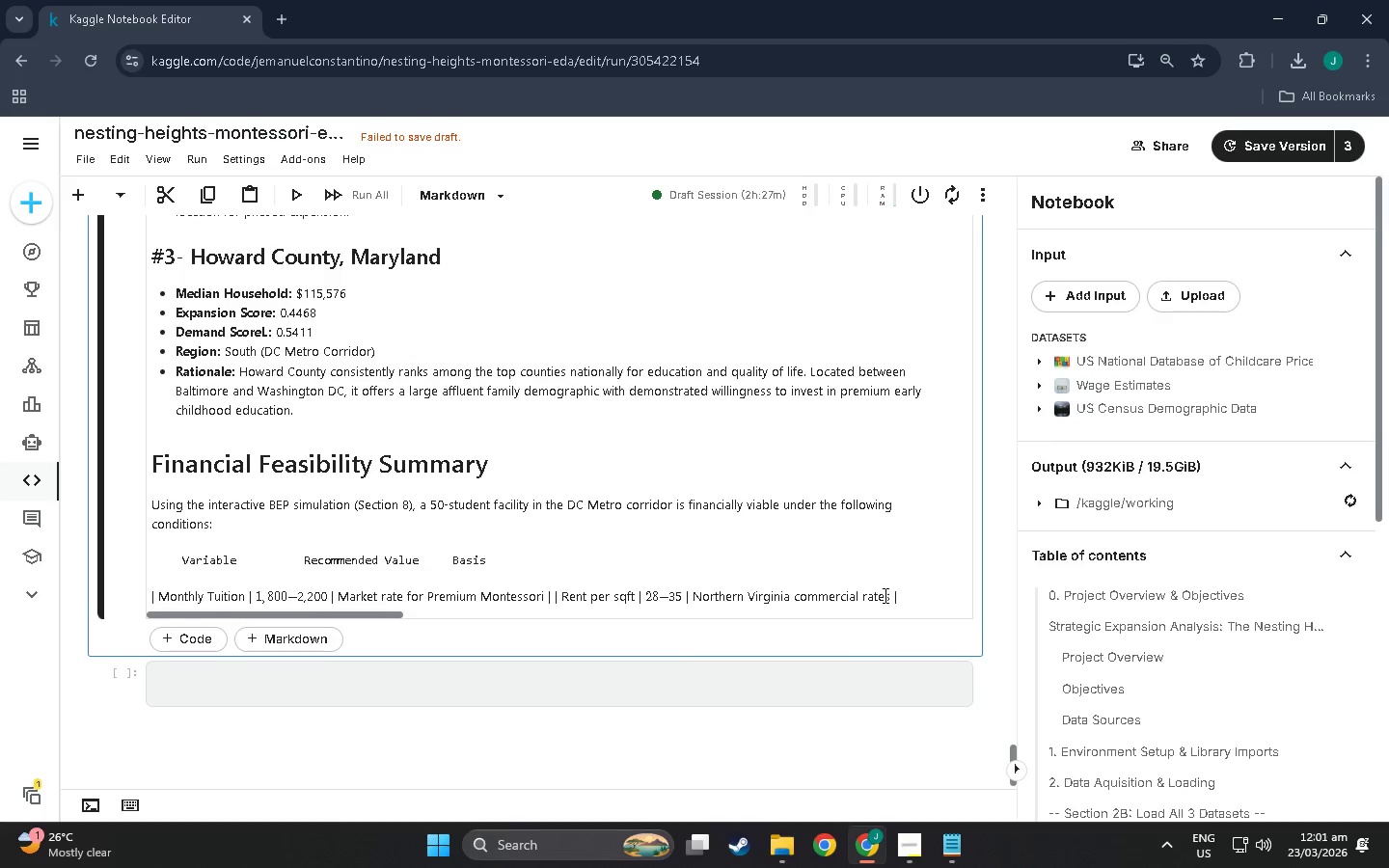 
left_click([901, 592])
 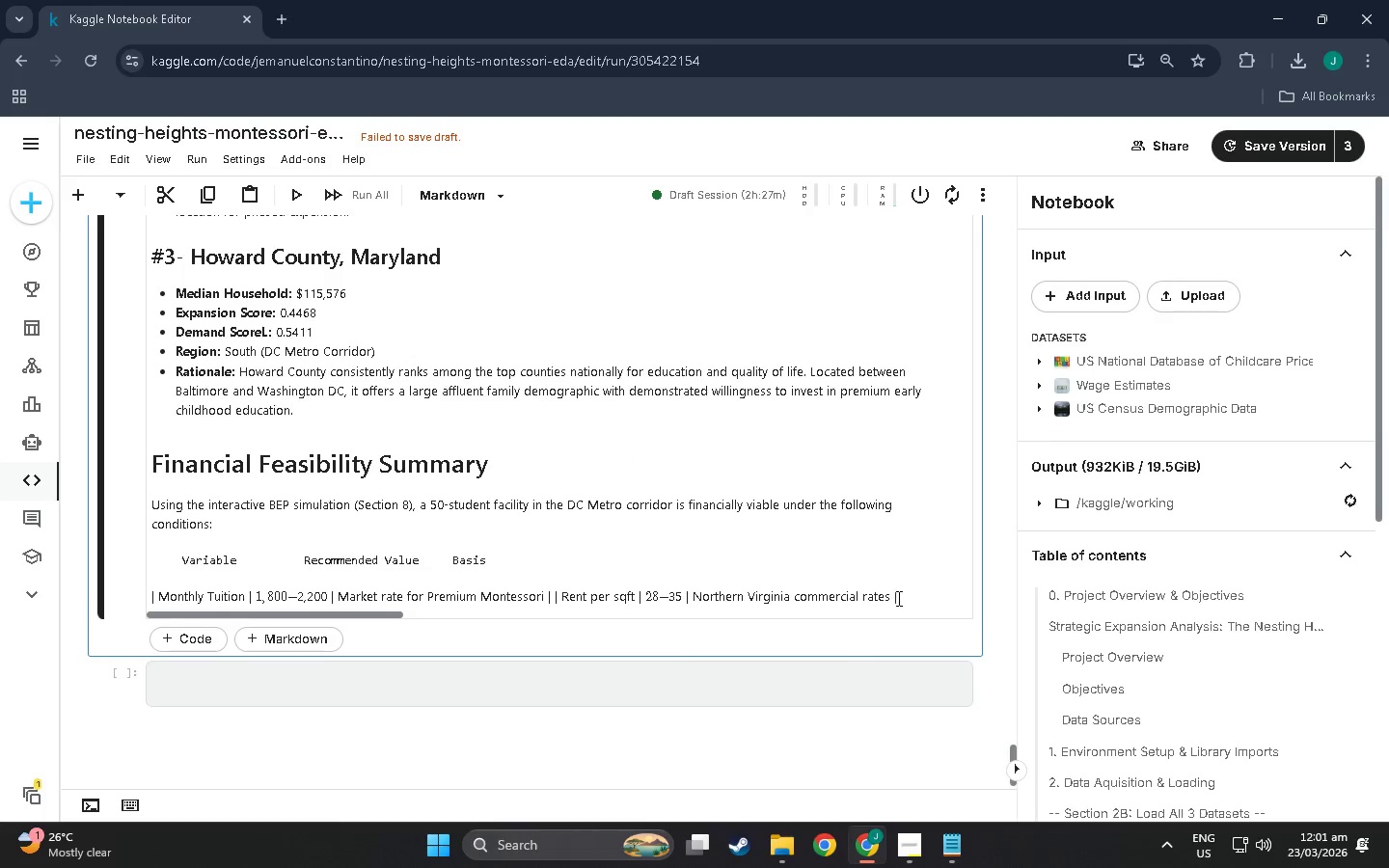 
double_click([899, 598])
 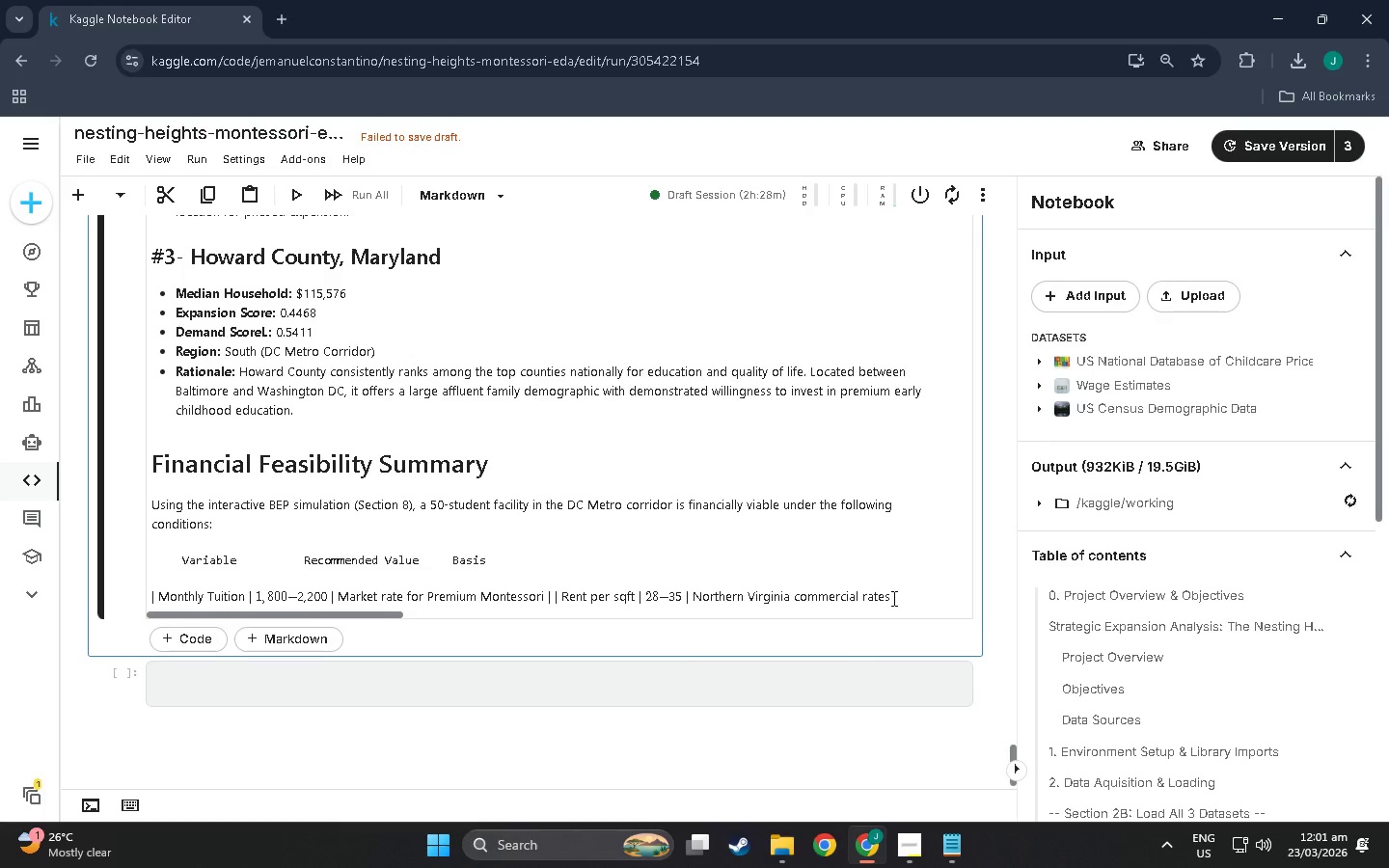 
triple_click([878, 596])
 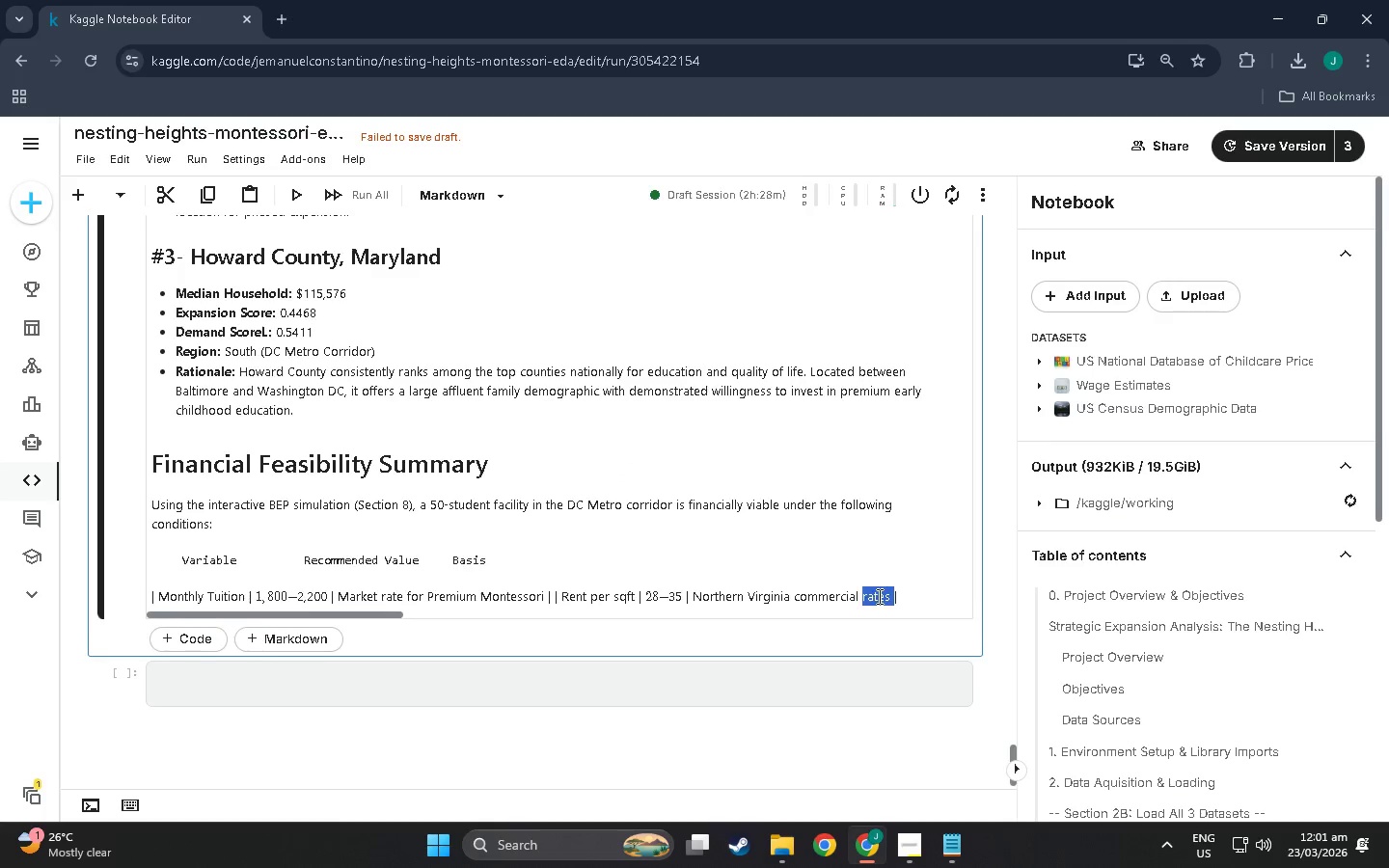 
triple_click([878, 596])
 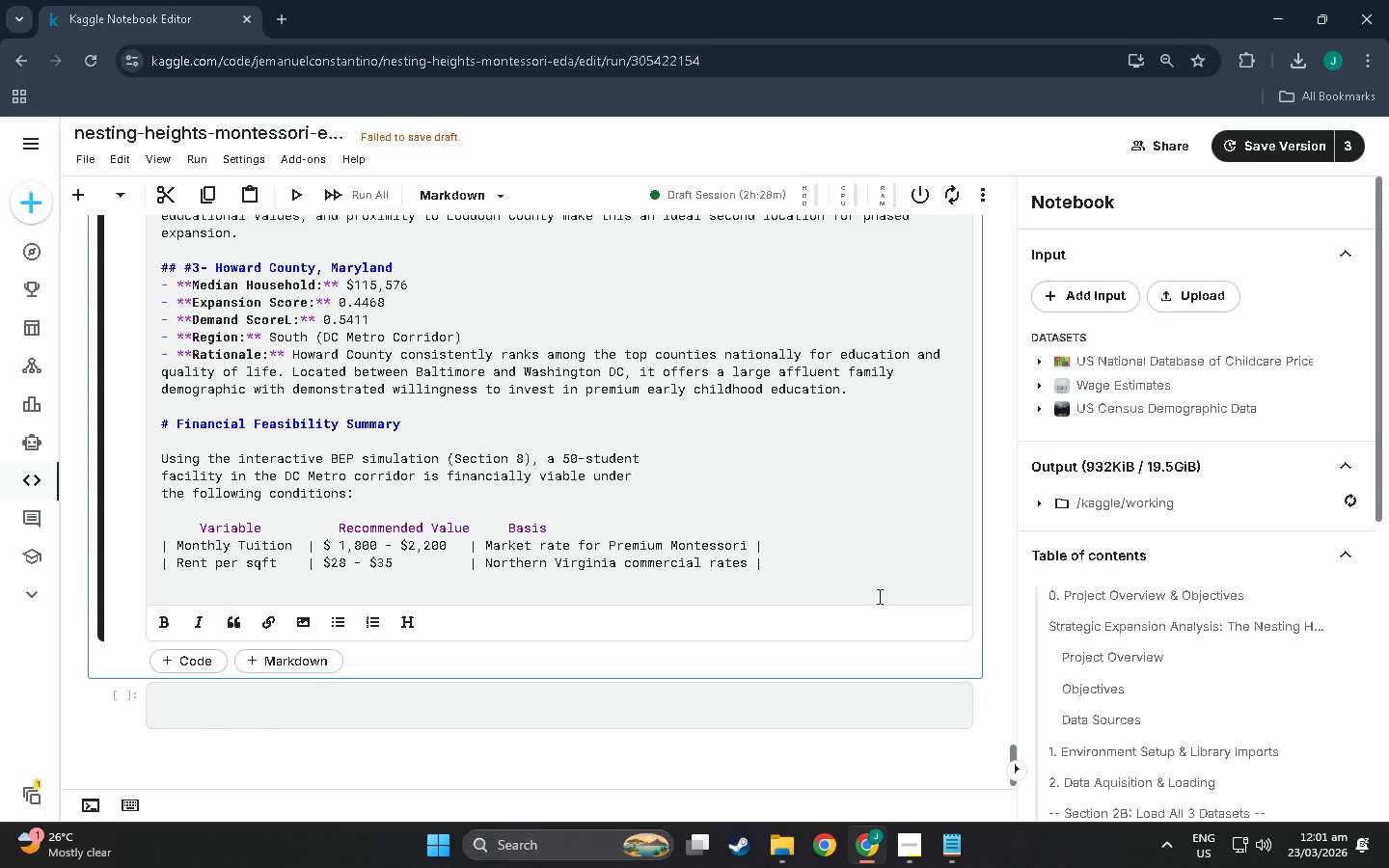 
triple_click([878, 596])
 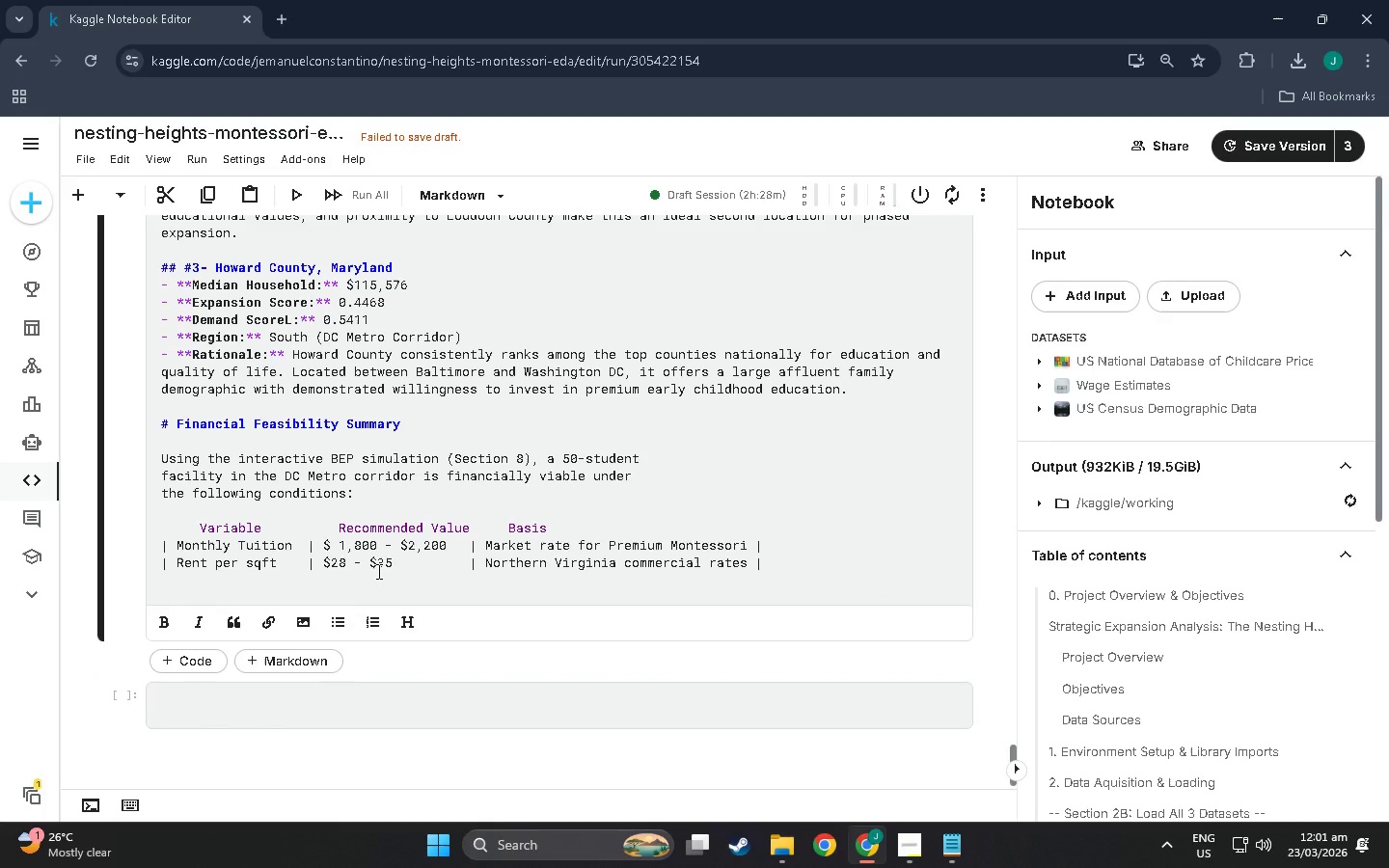 
key(Shift+Backslash)
 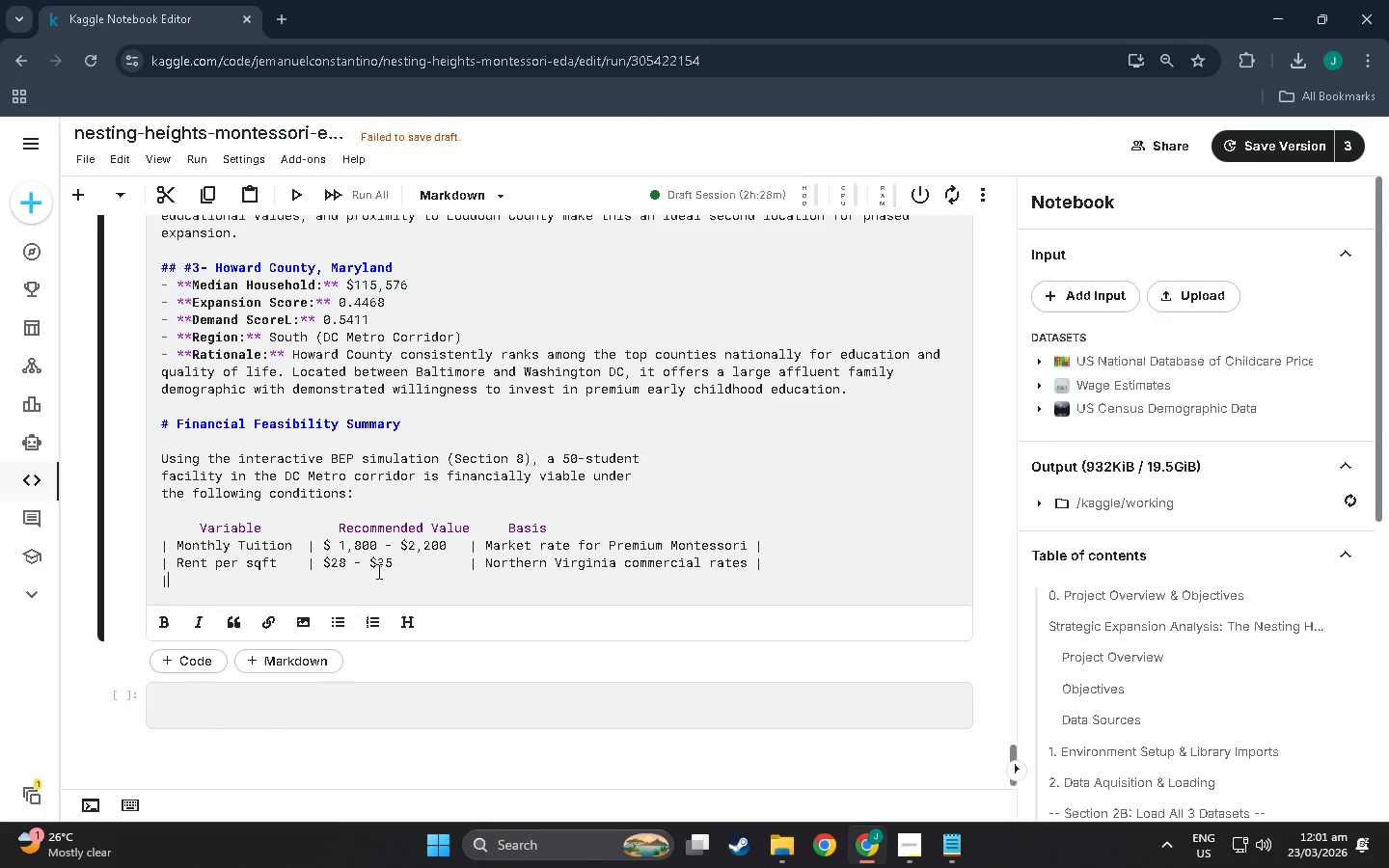 
key(Space)
 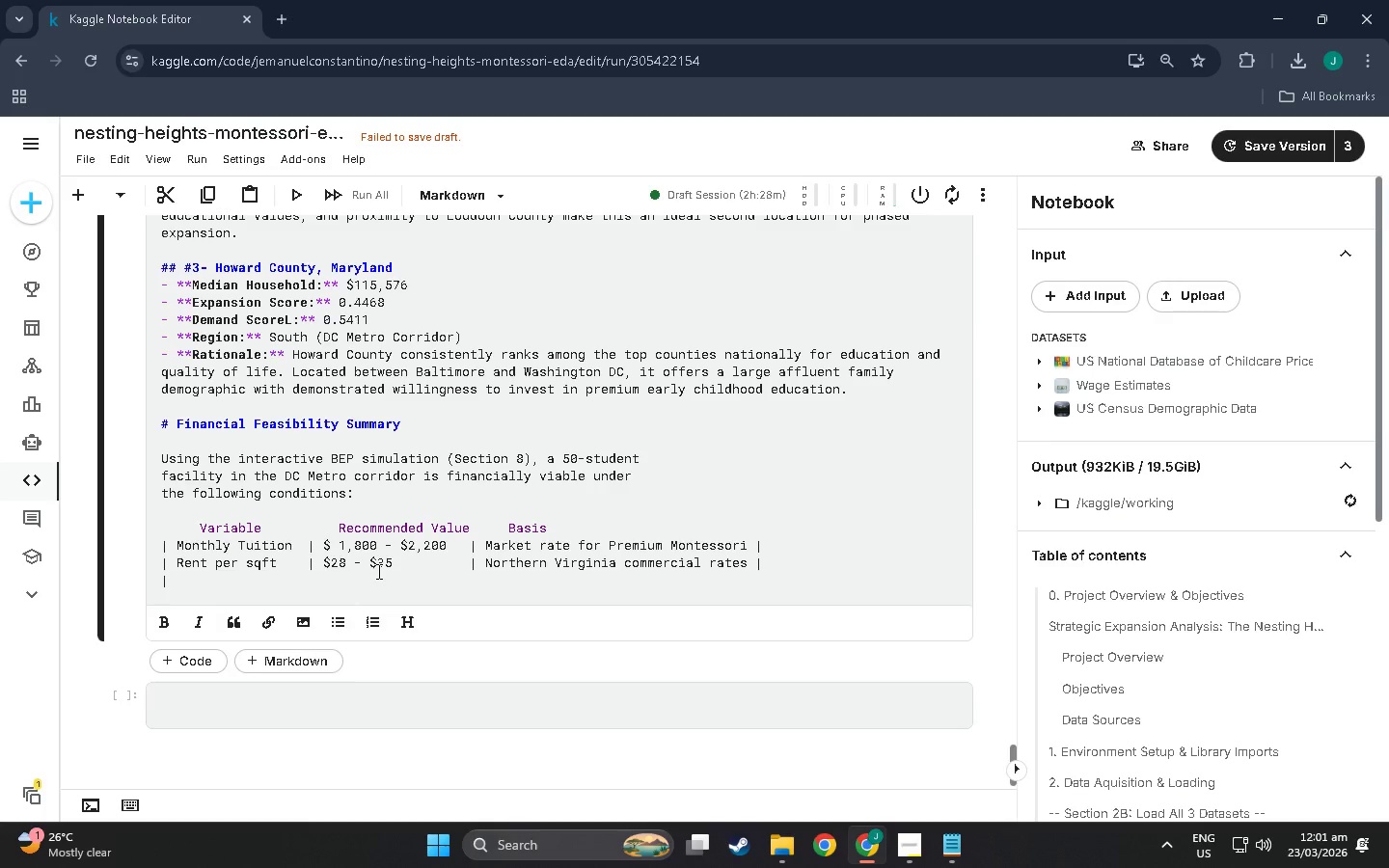 
wait(12.25)
 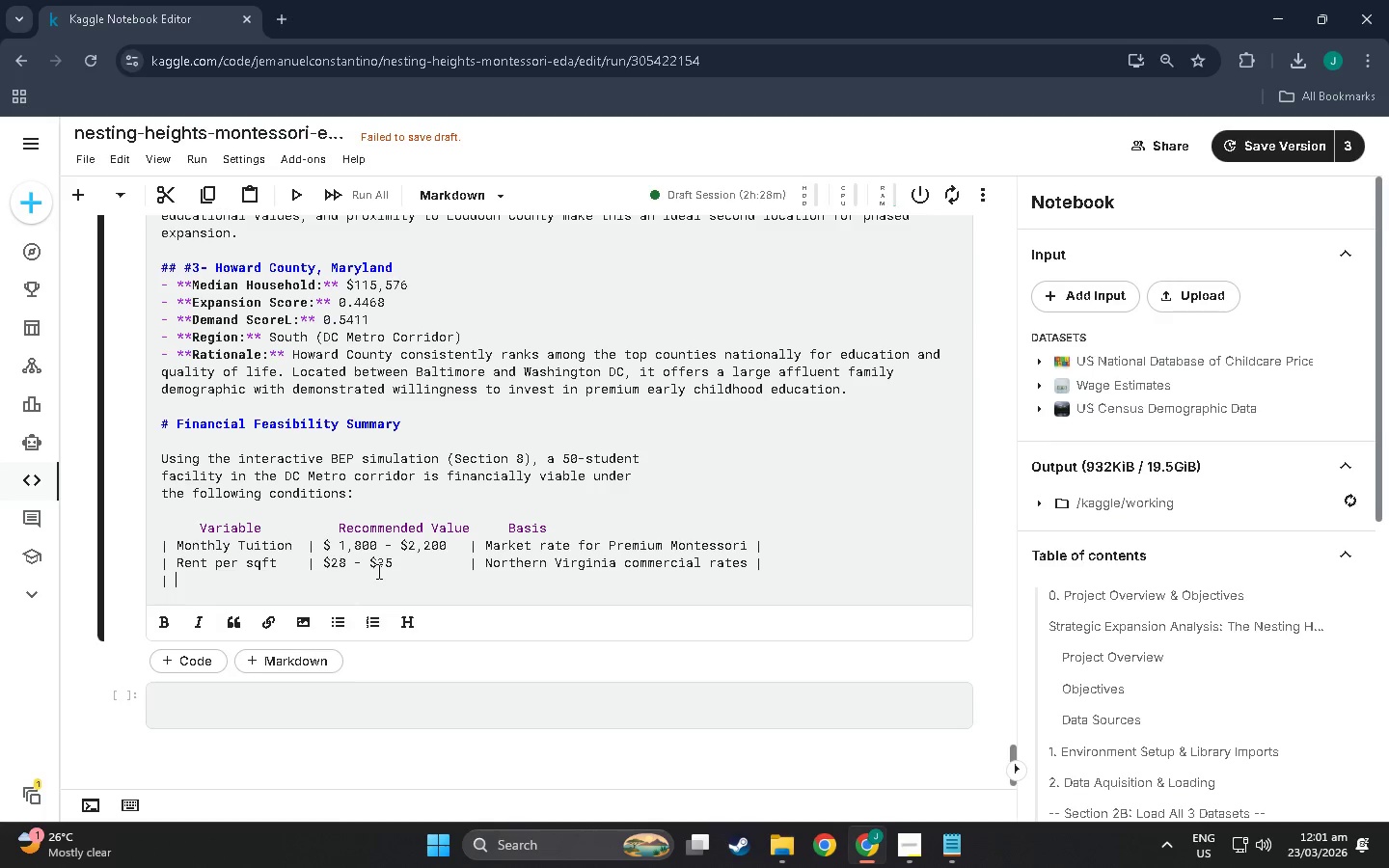 
type(Staff Benefits   | 25- 2)
key(Backspace)
key(Backspace)
key(Backspace)
type( - 28%   )
key(Backspace)
type(| Industry Standard    |)
 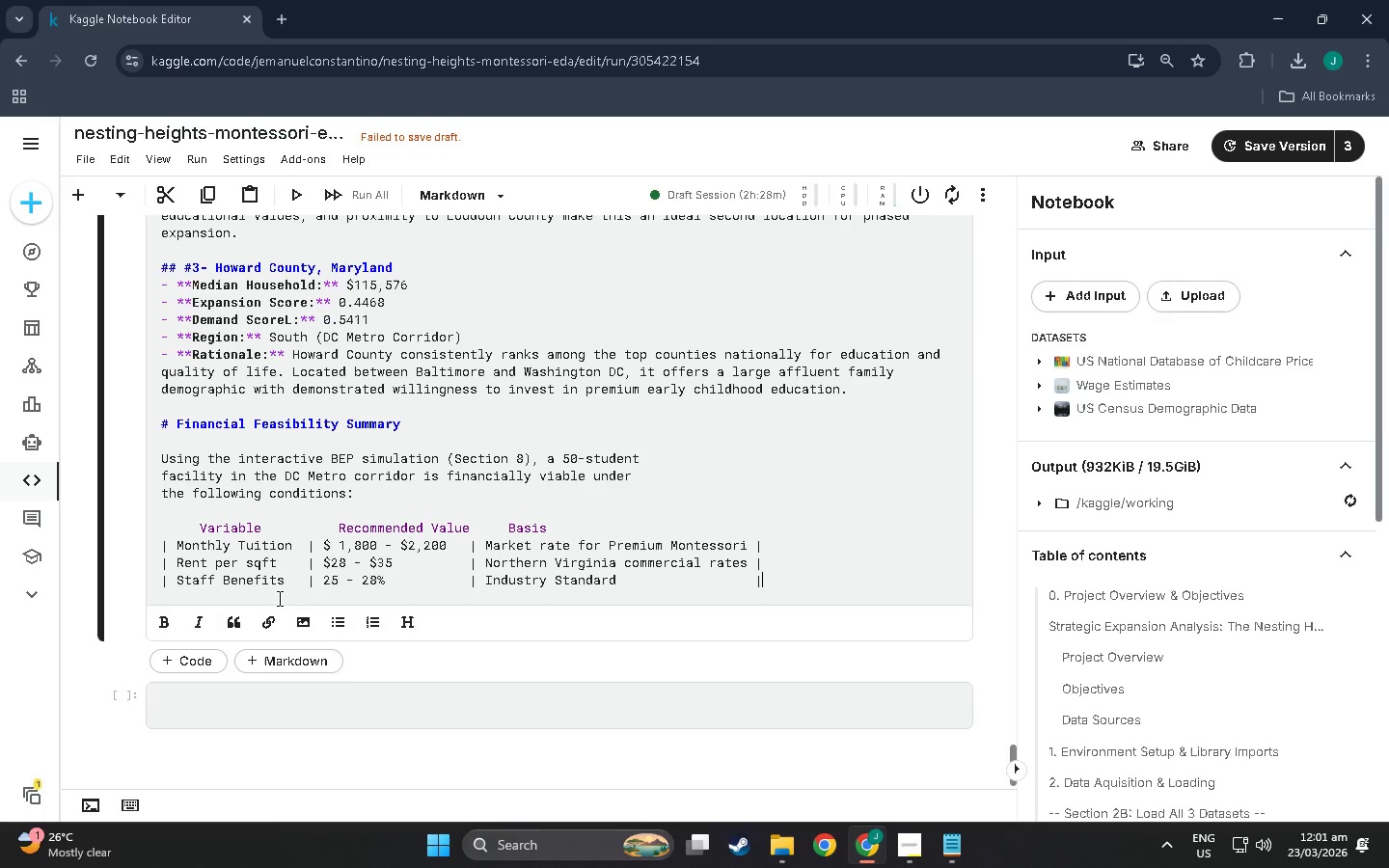 
key(Enter)
 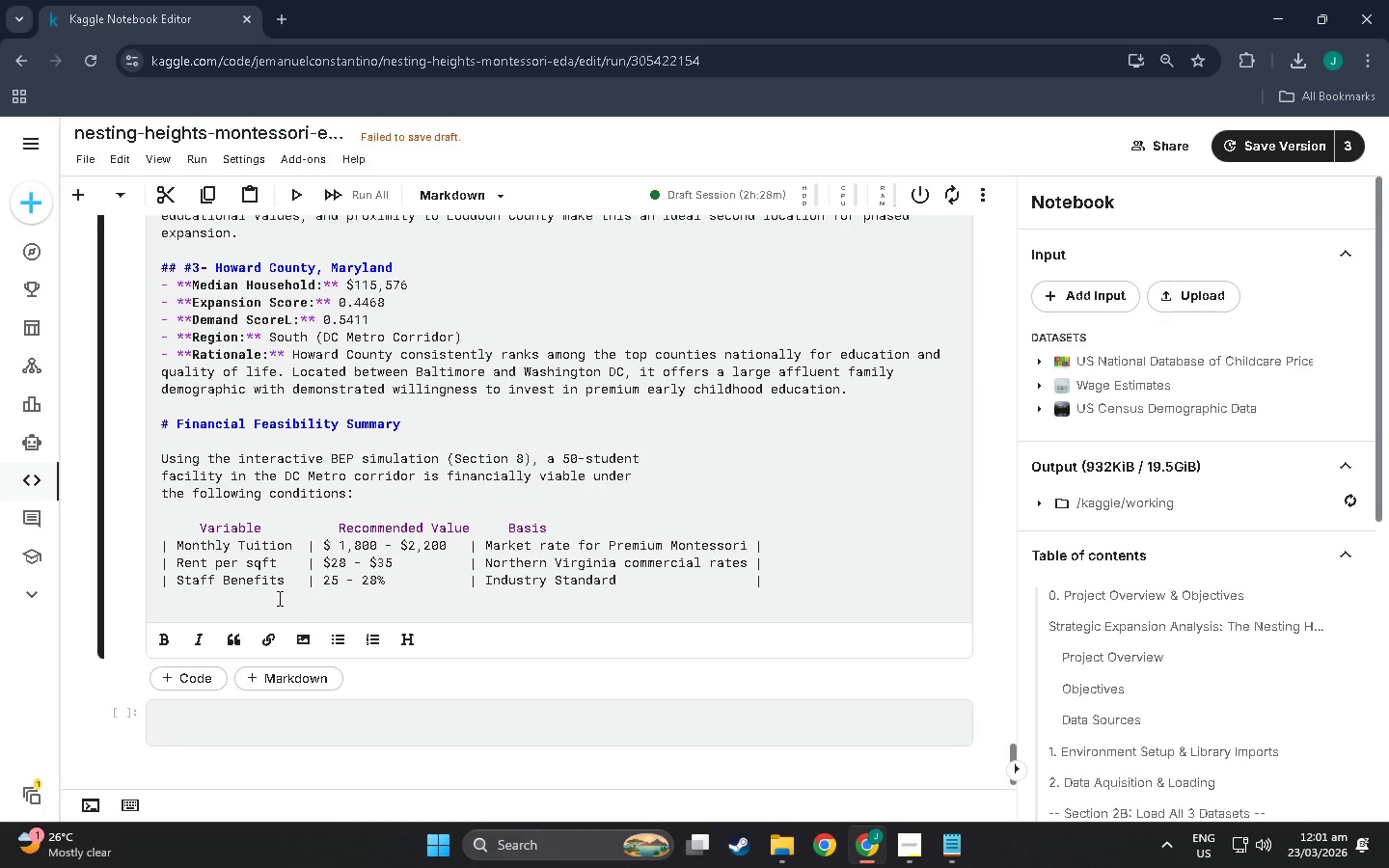 
type(| AVg )
key(Backspace)
key(Backspace)
key(Backspace)
type(bg)
key(Backspace)
key(Backspace)
type(vf)
key(Backspace)
type(g Teacher Wage  )
key(Backspace)
type(| $29,870)
 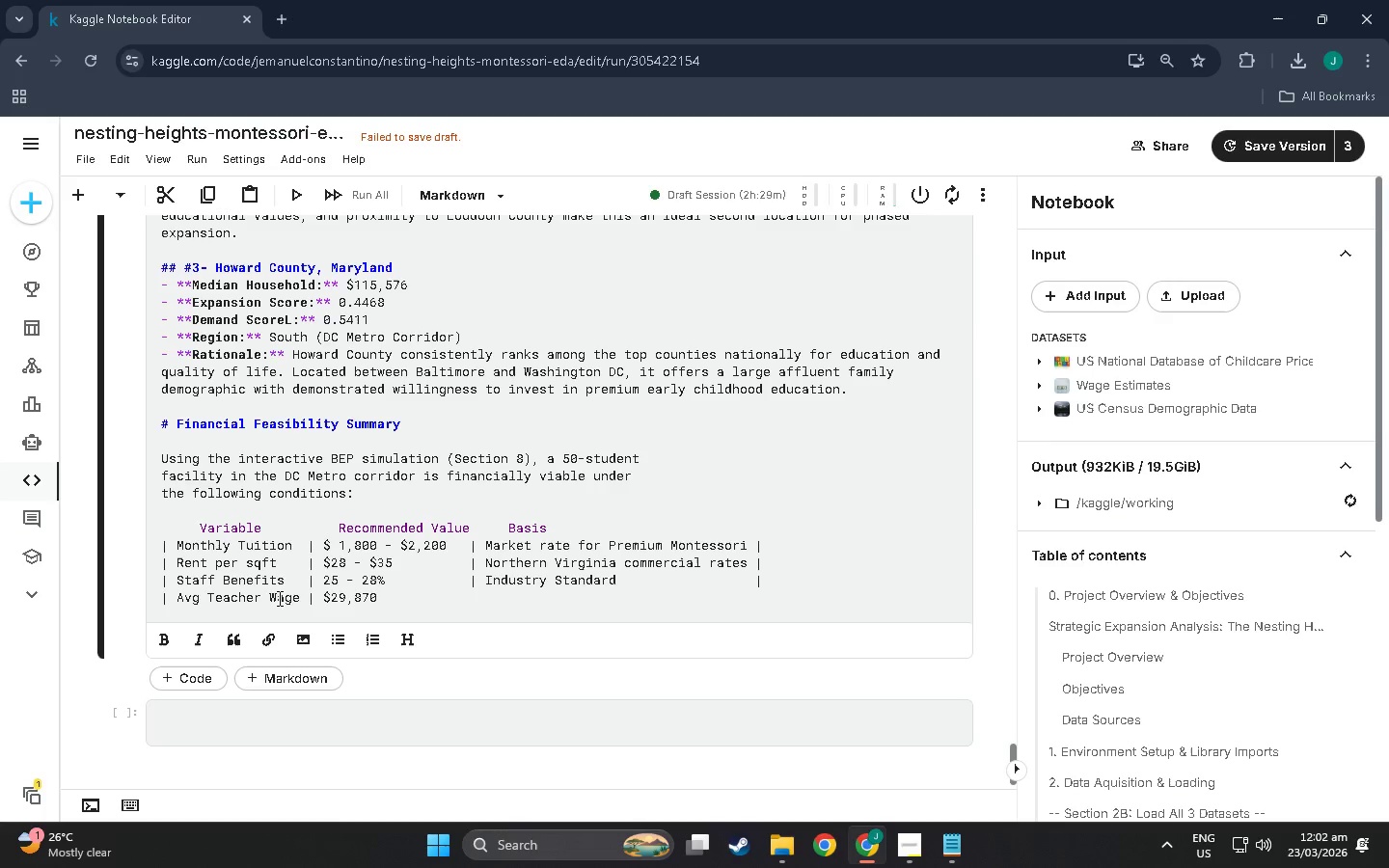 
hold_key(key=Space, duration=0.75)
 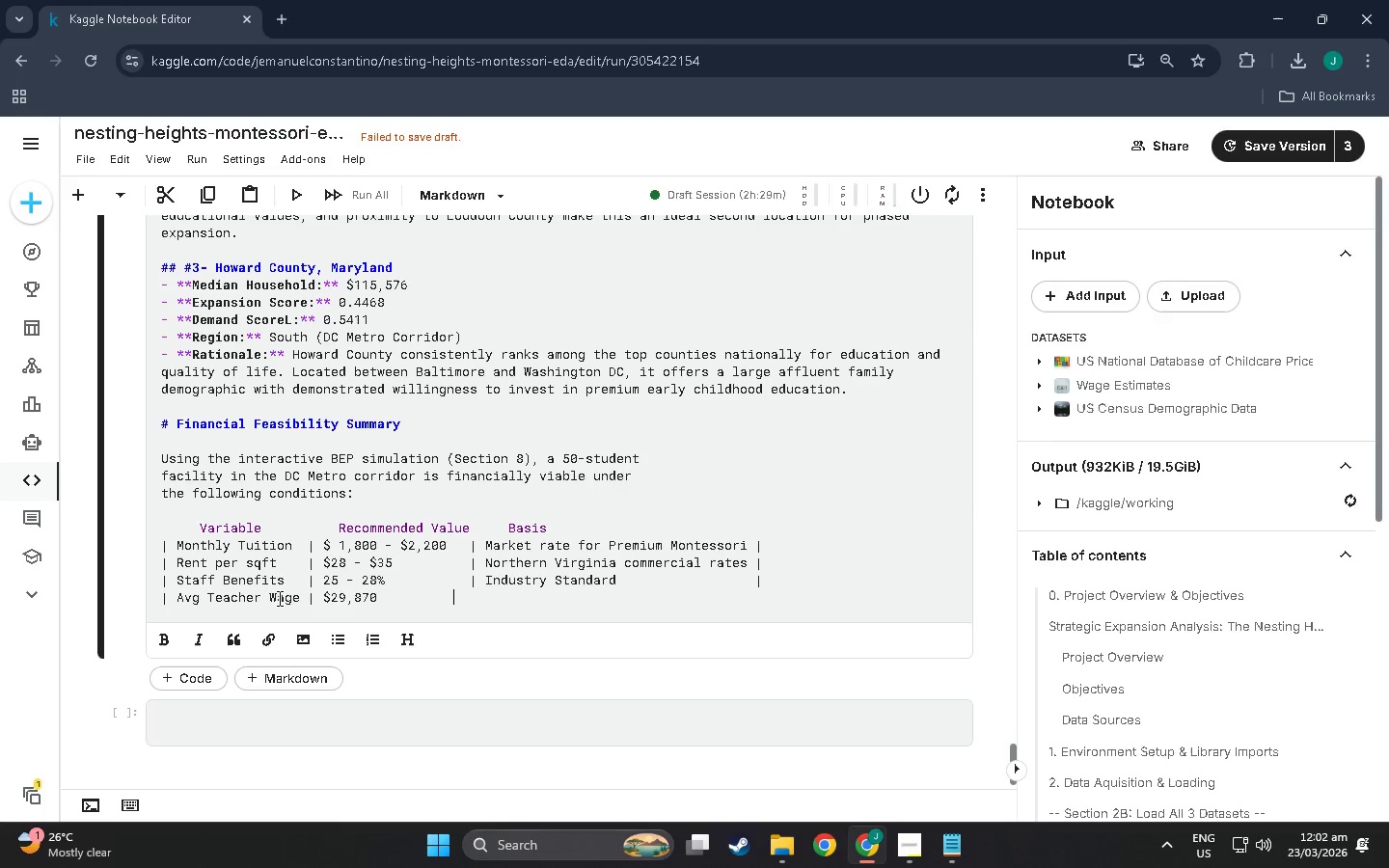 
key(Space)
 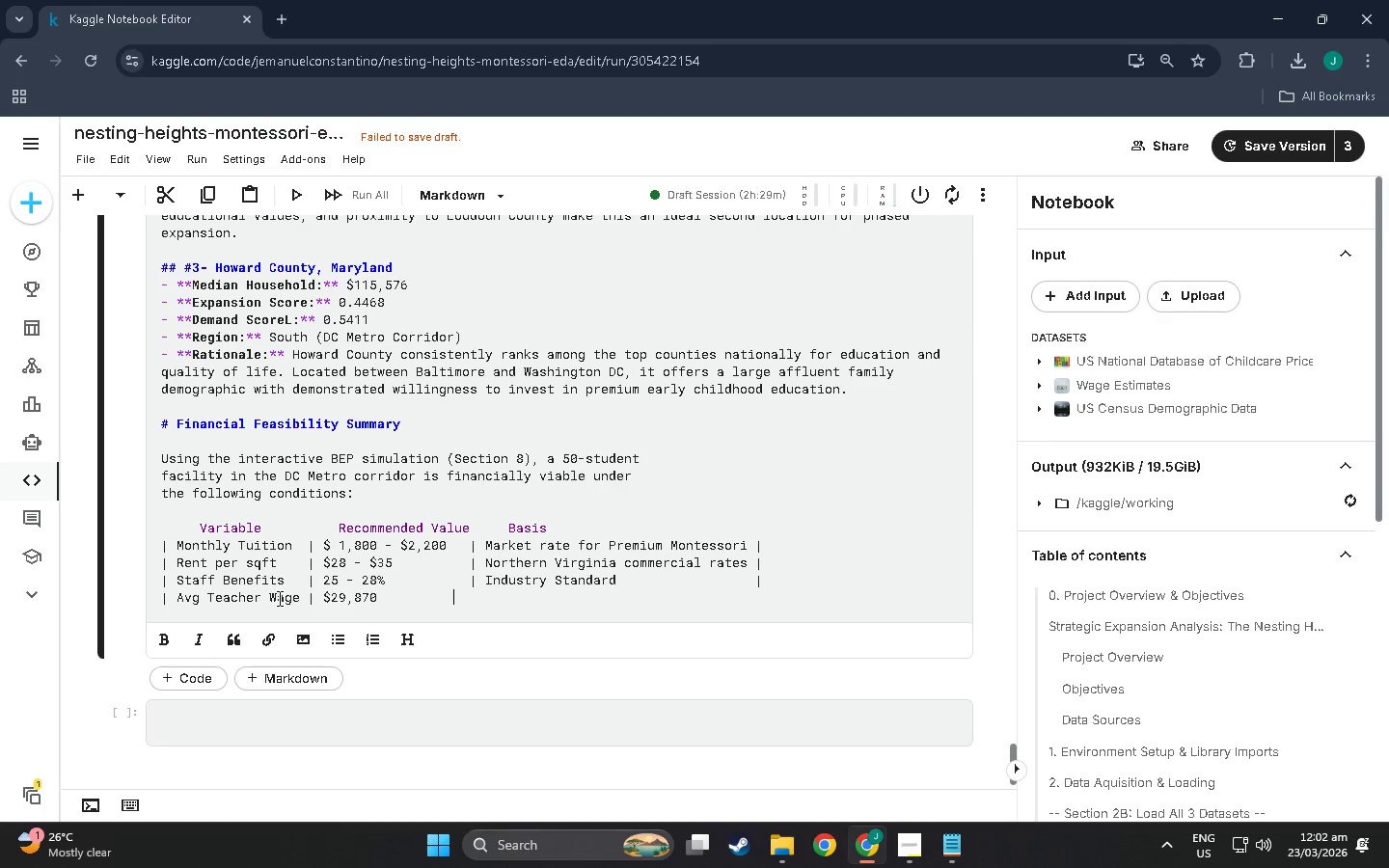 
key(Space)
 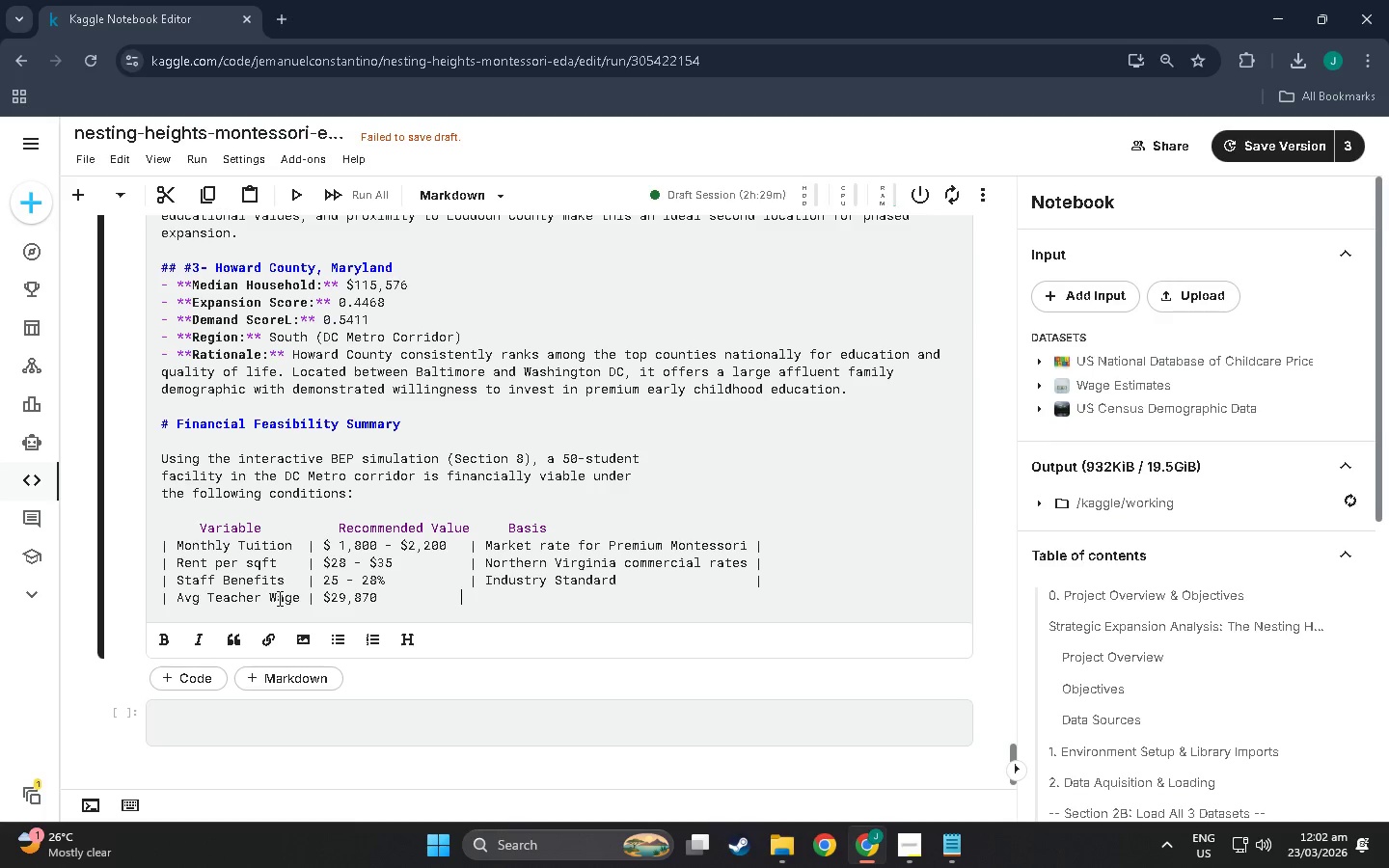 
key(Space)
 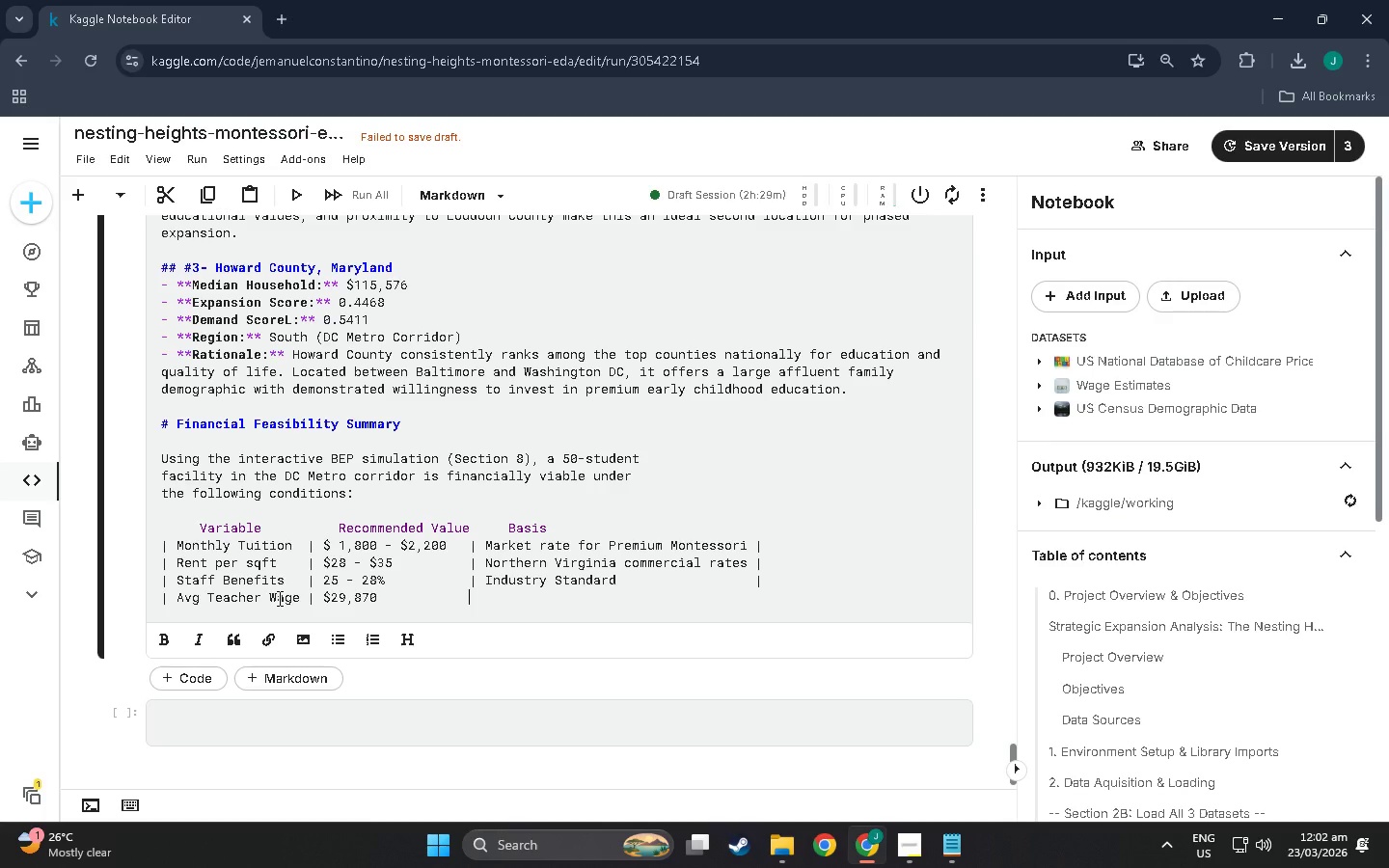 
key(Shift+Backslash)
 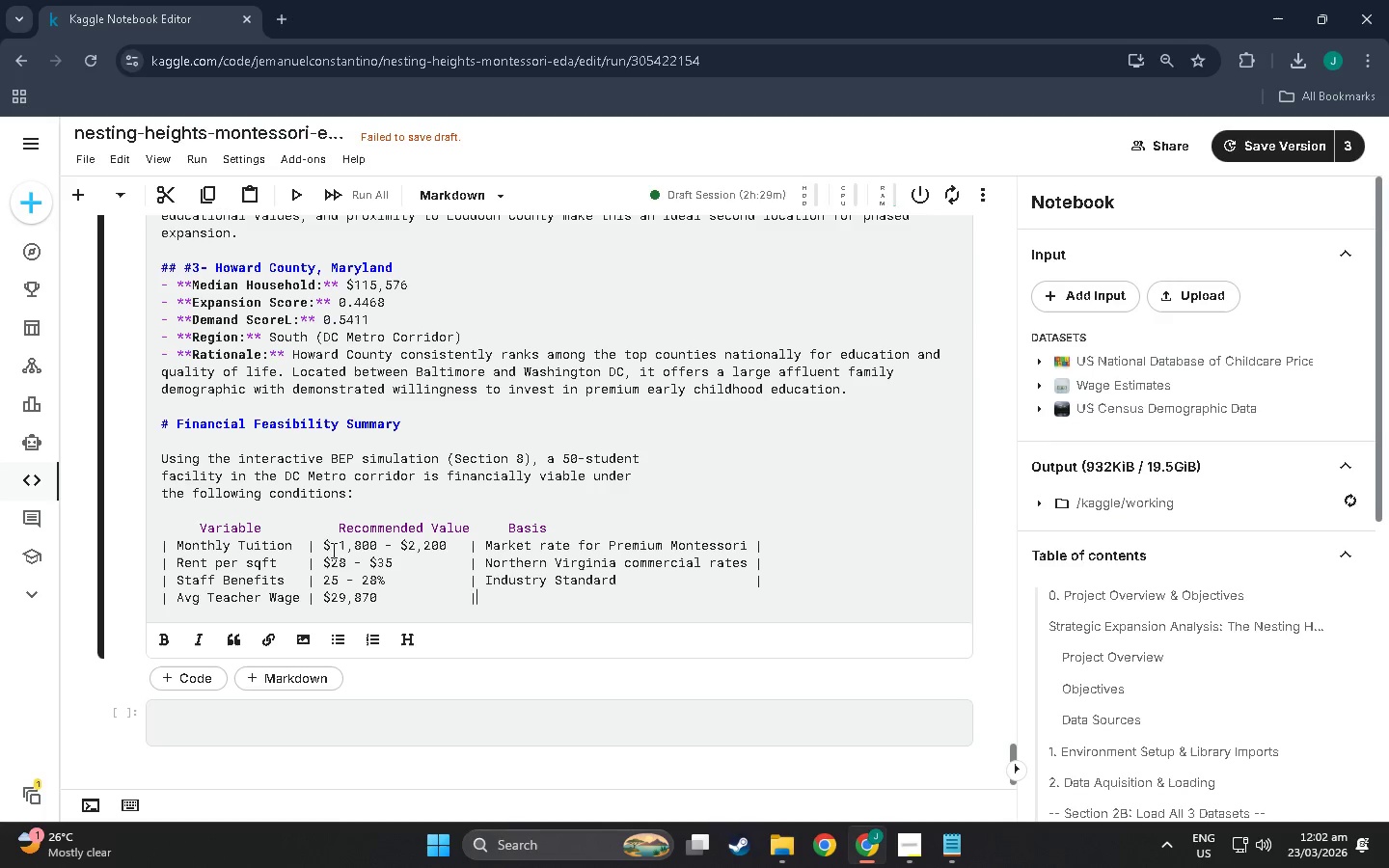 
left_click([320, 560])
 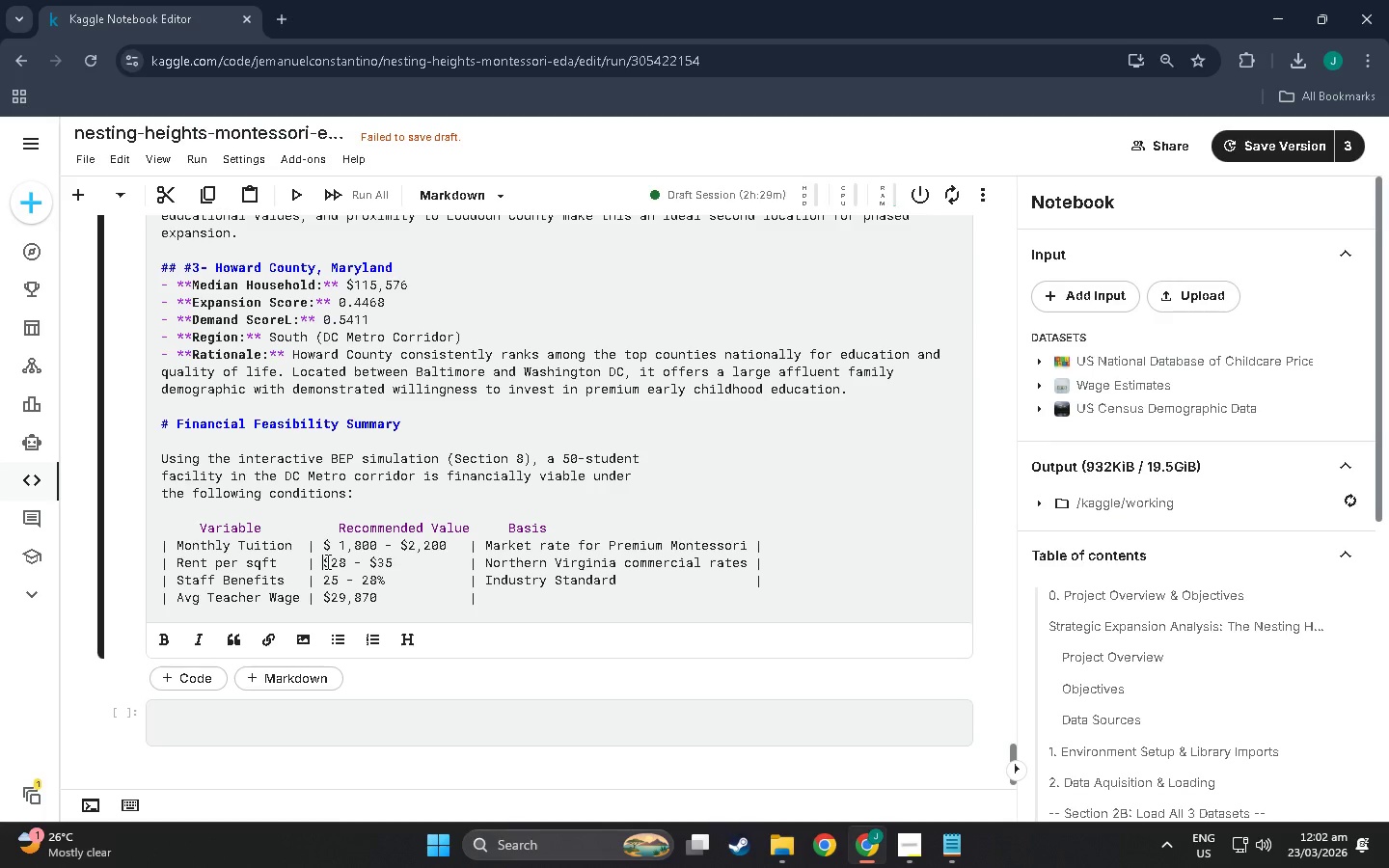 
key(Space)
 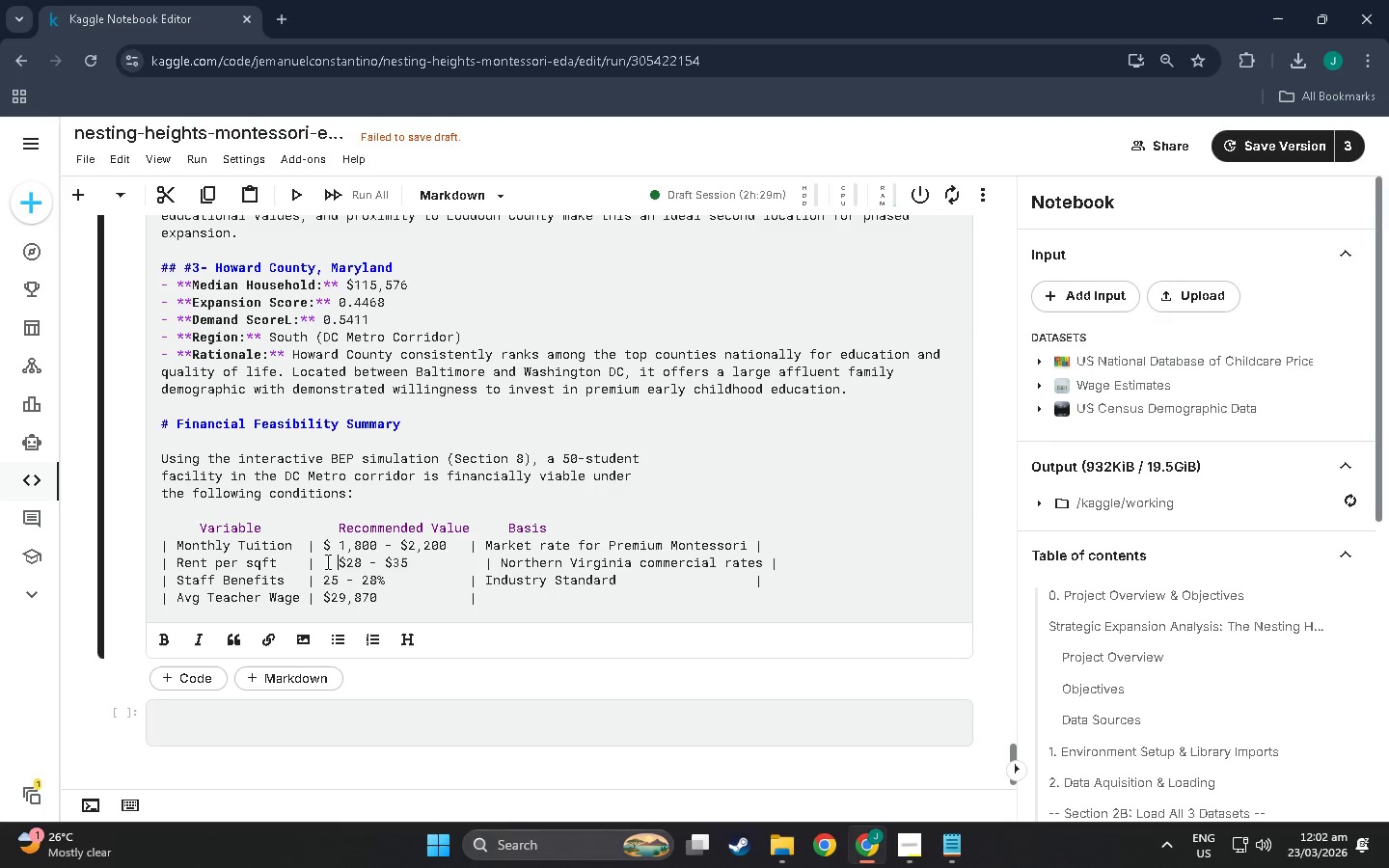 
key(Space)
 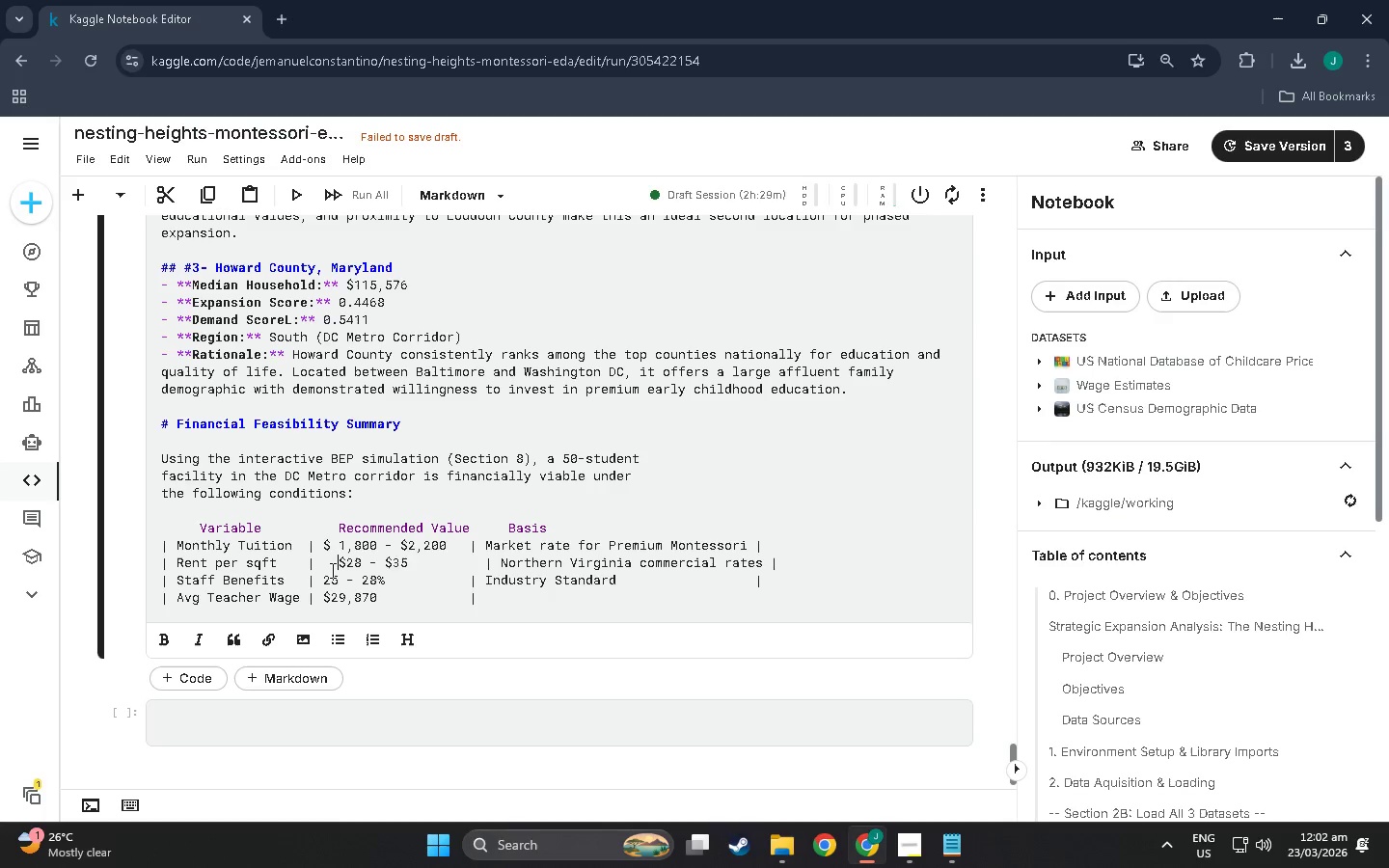 
key(Space)
 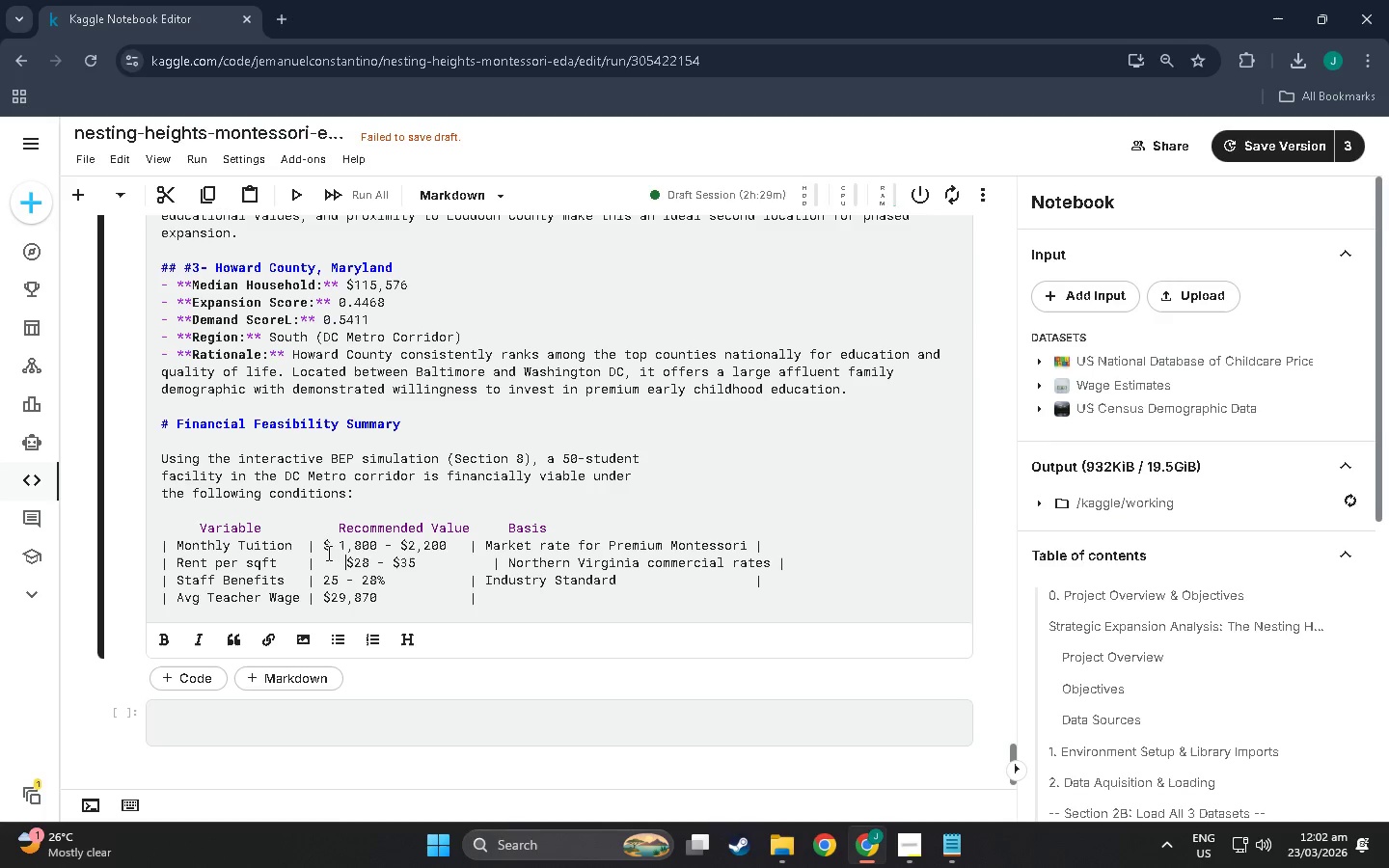 
key(Space)
 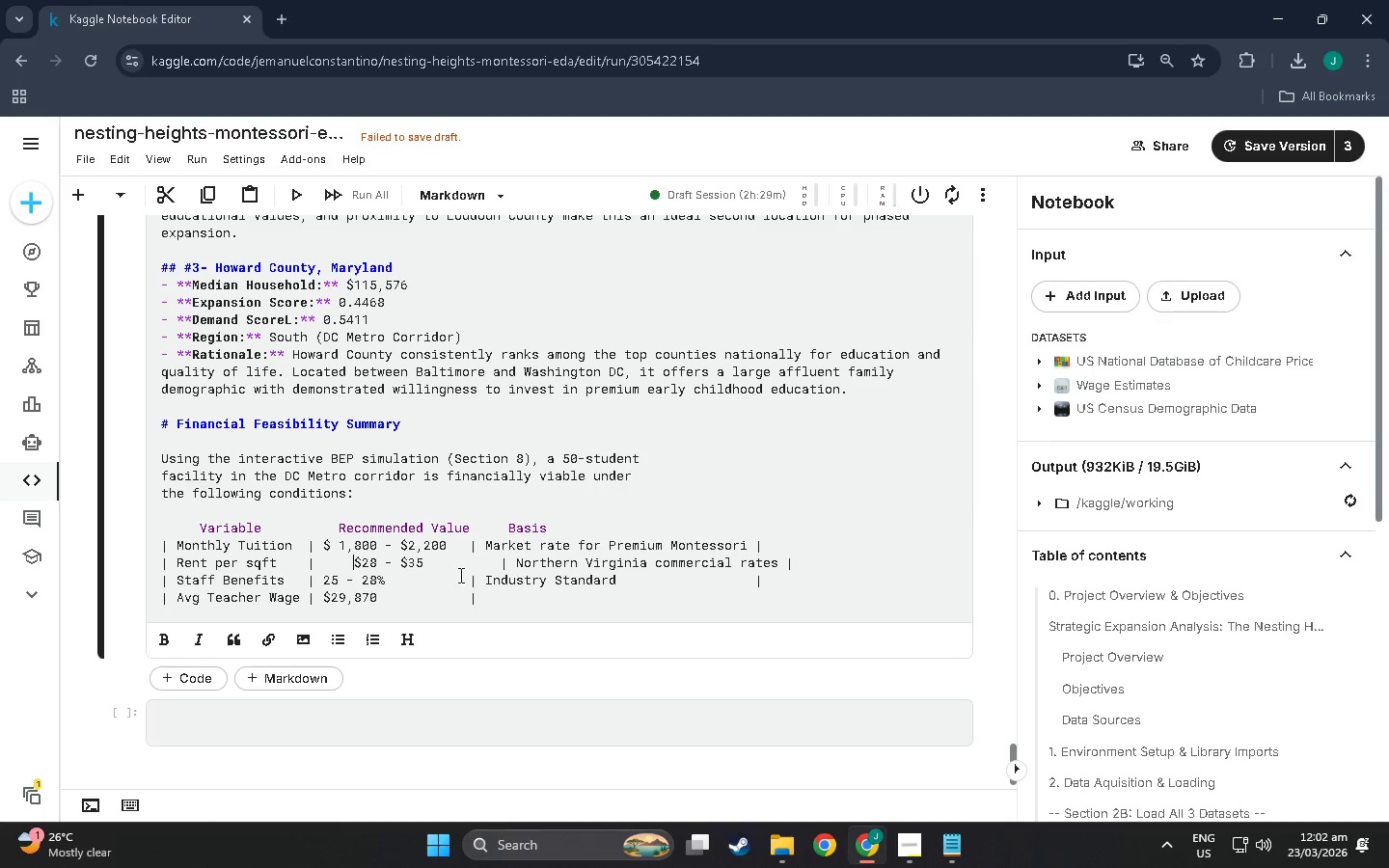 
key(Space)
 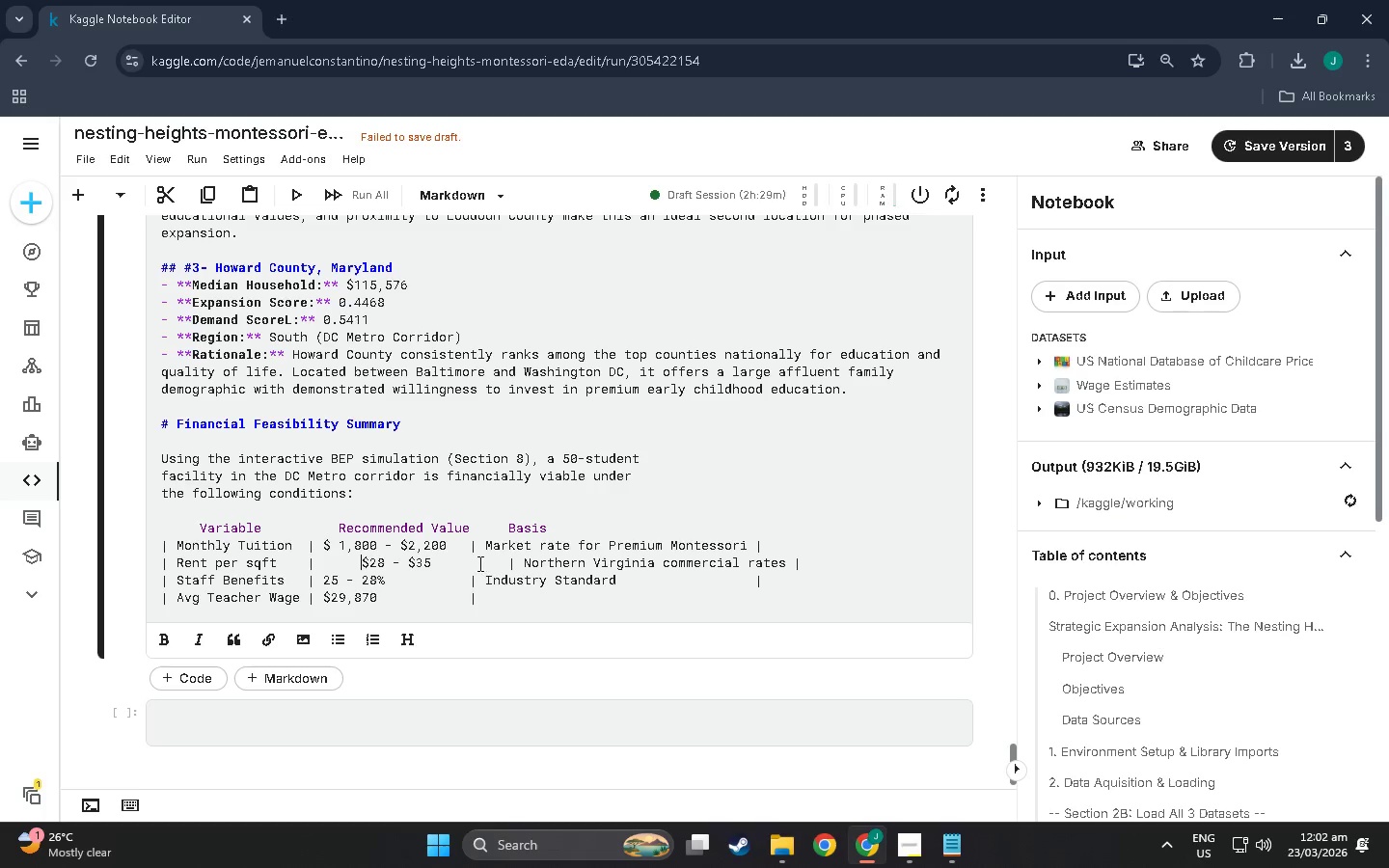 
left_click([478, 563])
 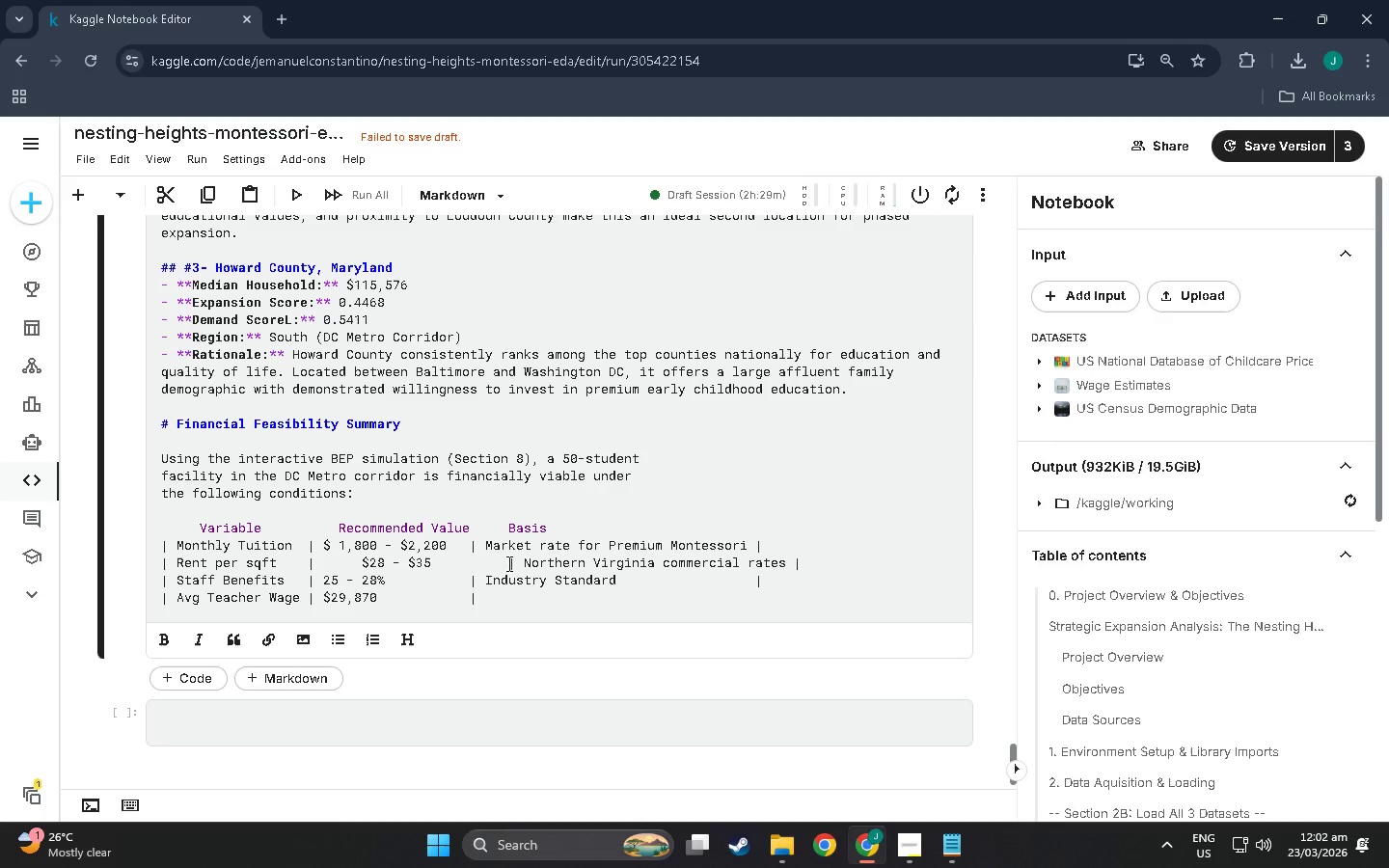 
key(Backspace)
 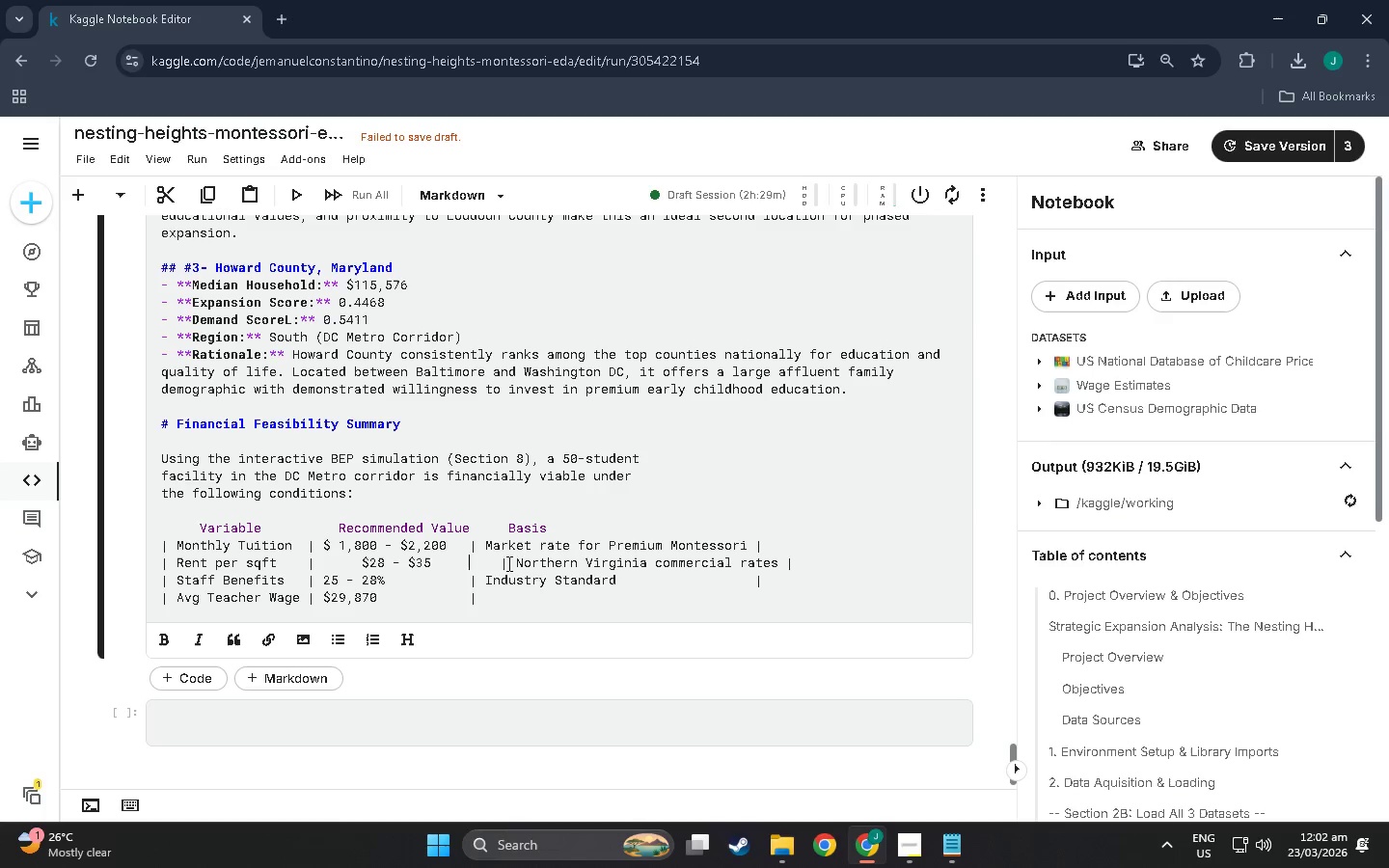 
key(Backspace)
 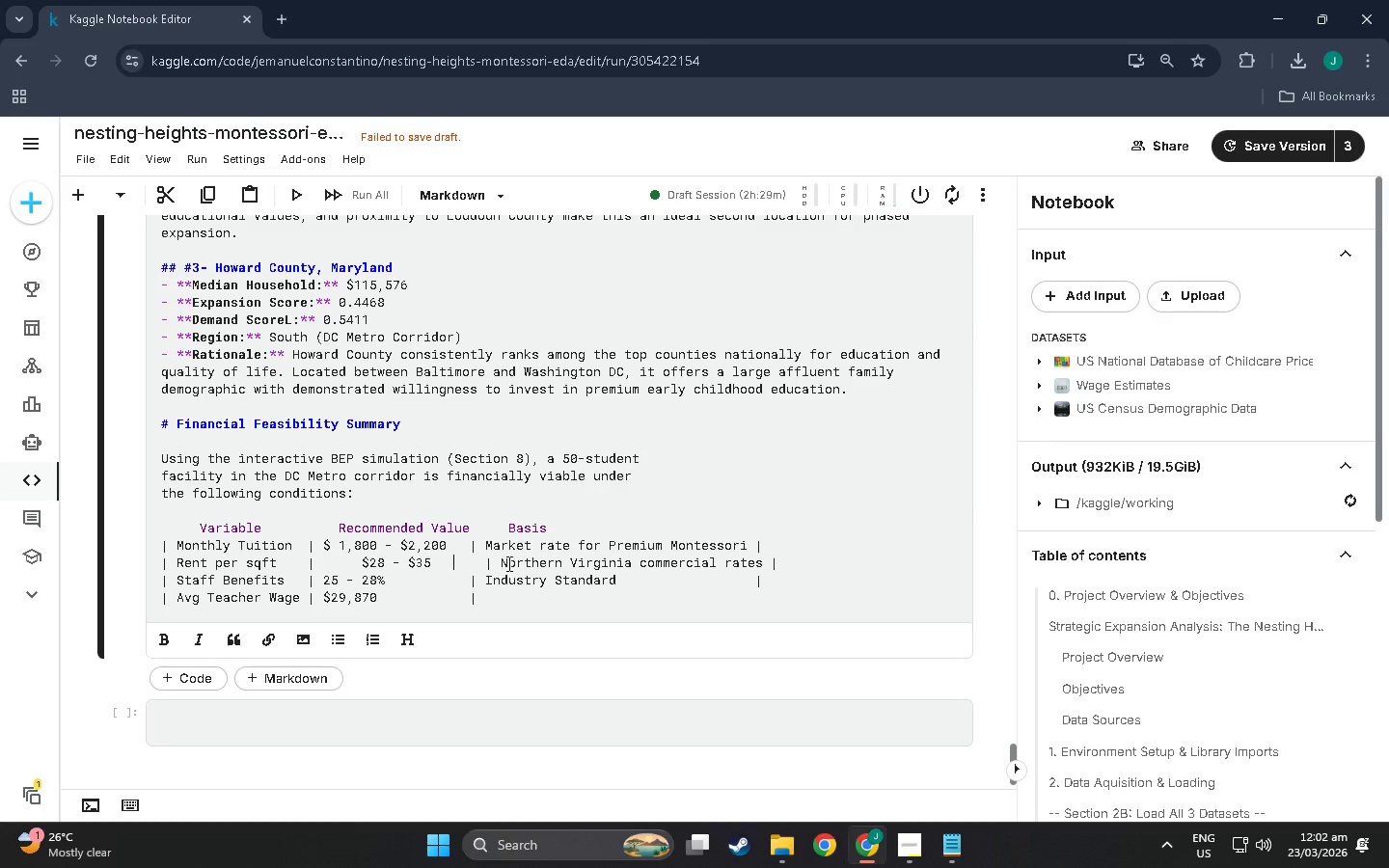 
key(Backspace)
 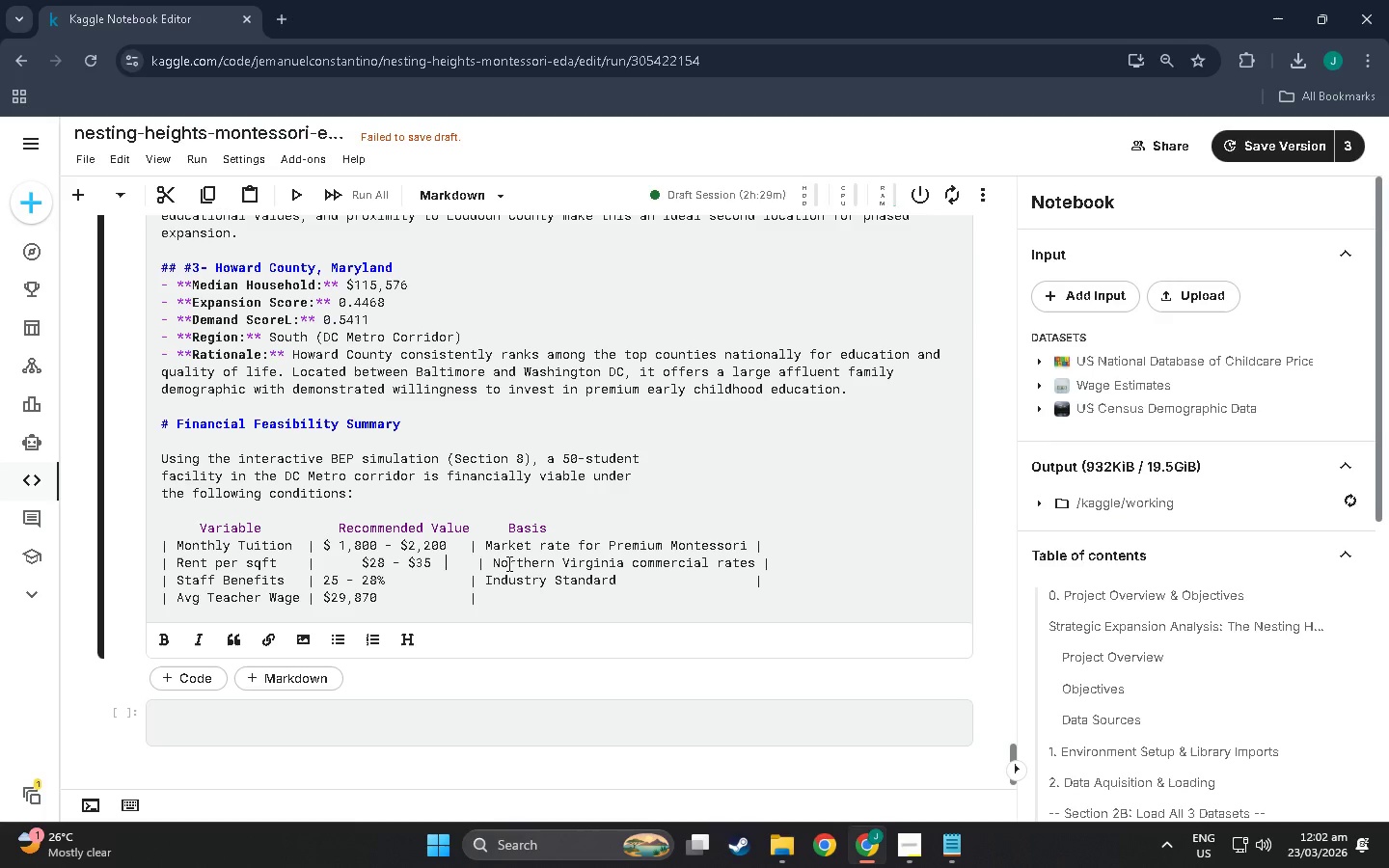 
key(Backspace)
 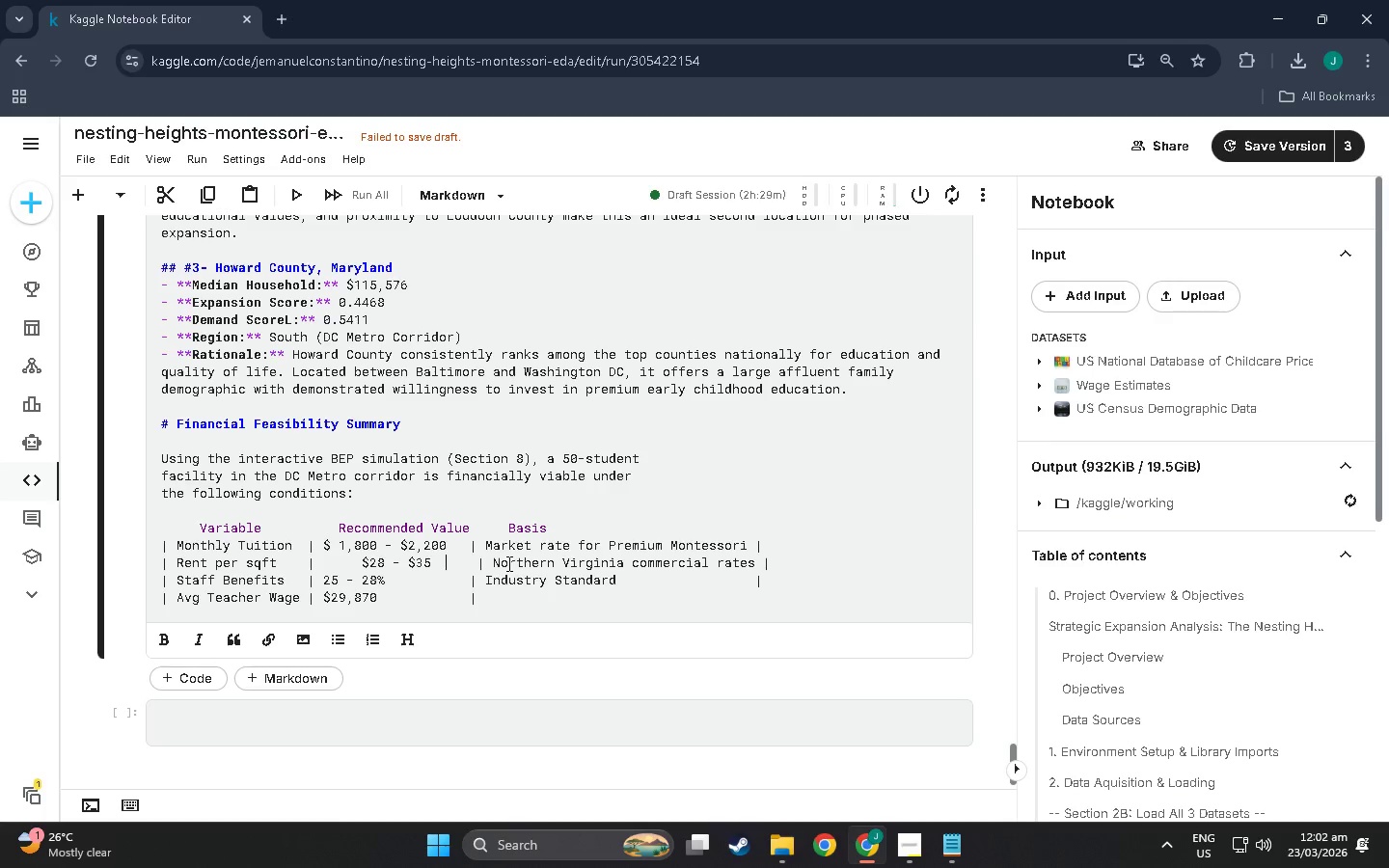 
key(Backspace)
 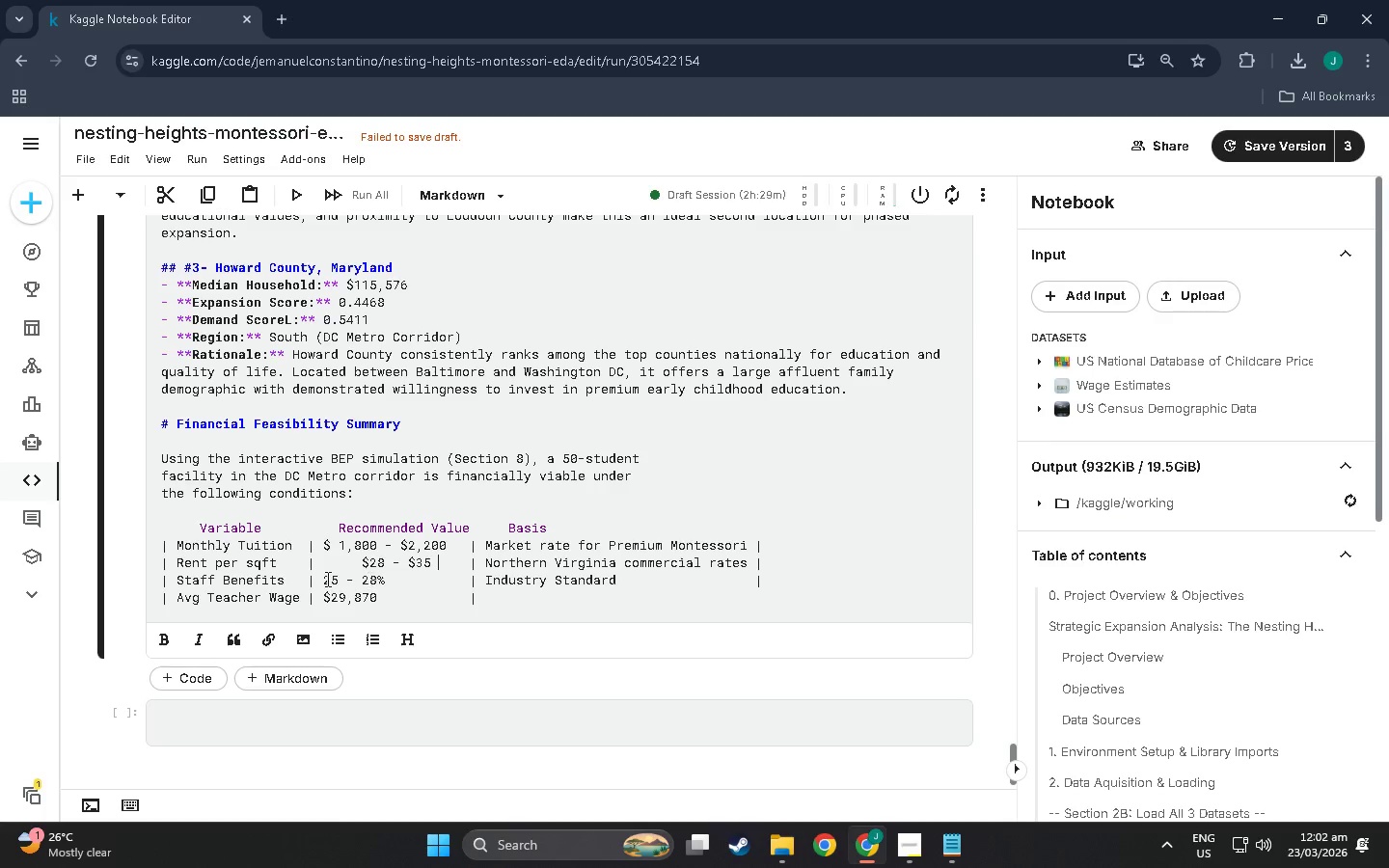 
left_click([325, 579])
 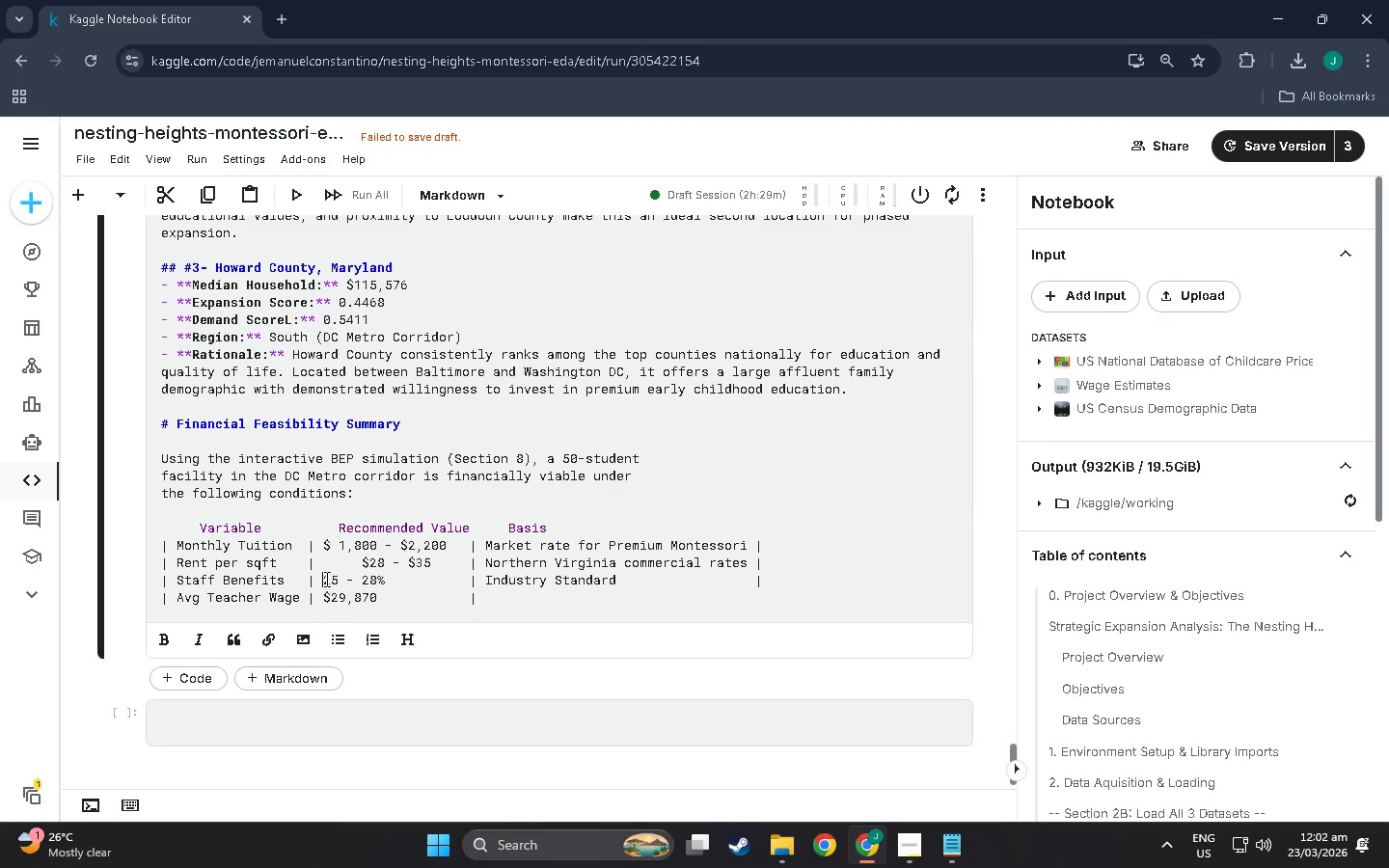 
key(Space)
 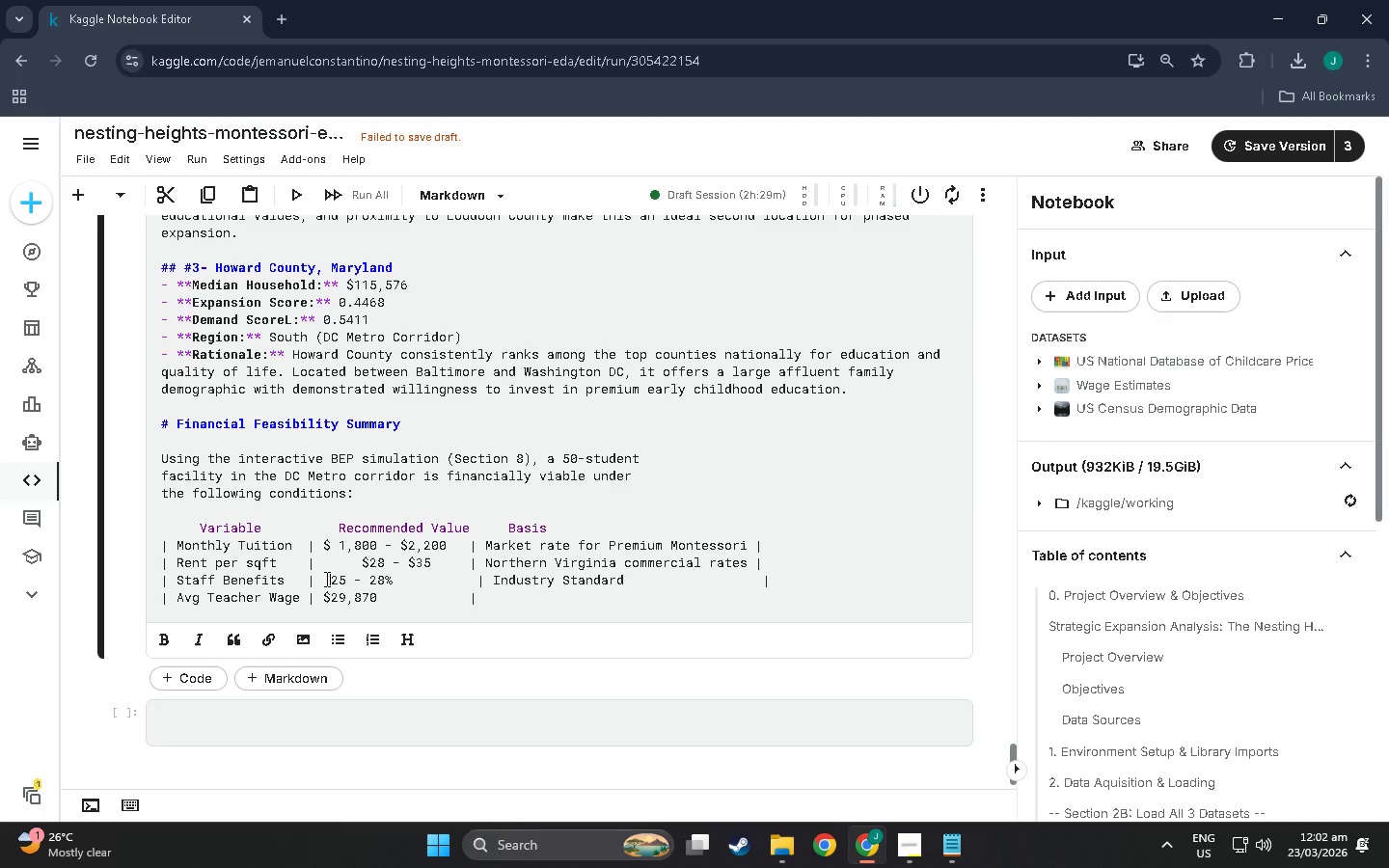 
key(Space)
 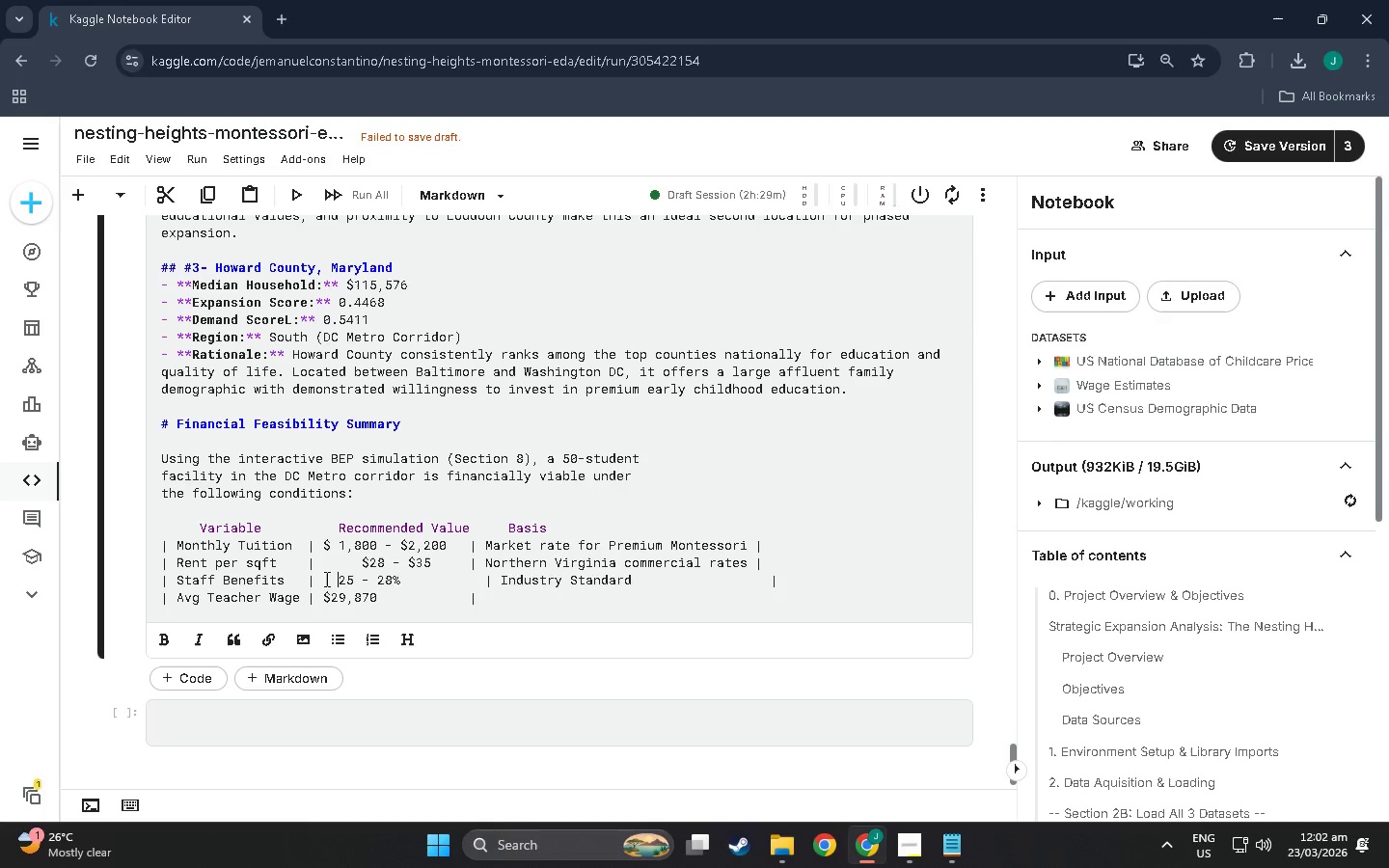 
key(Space)
 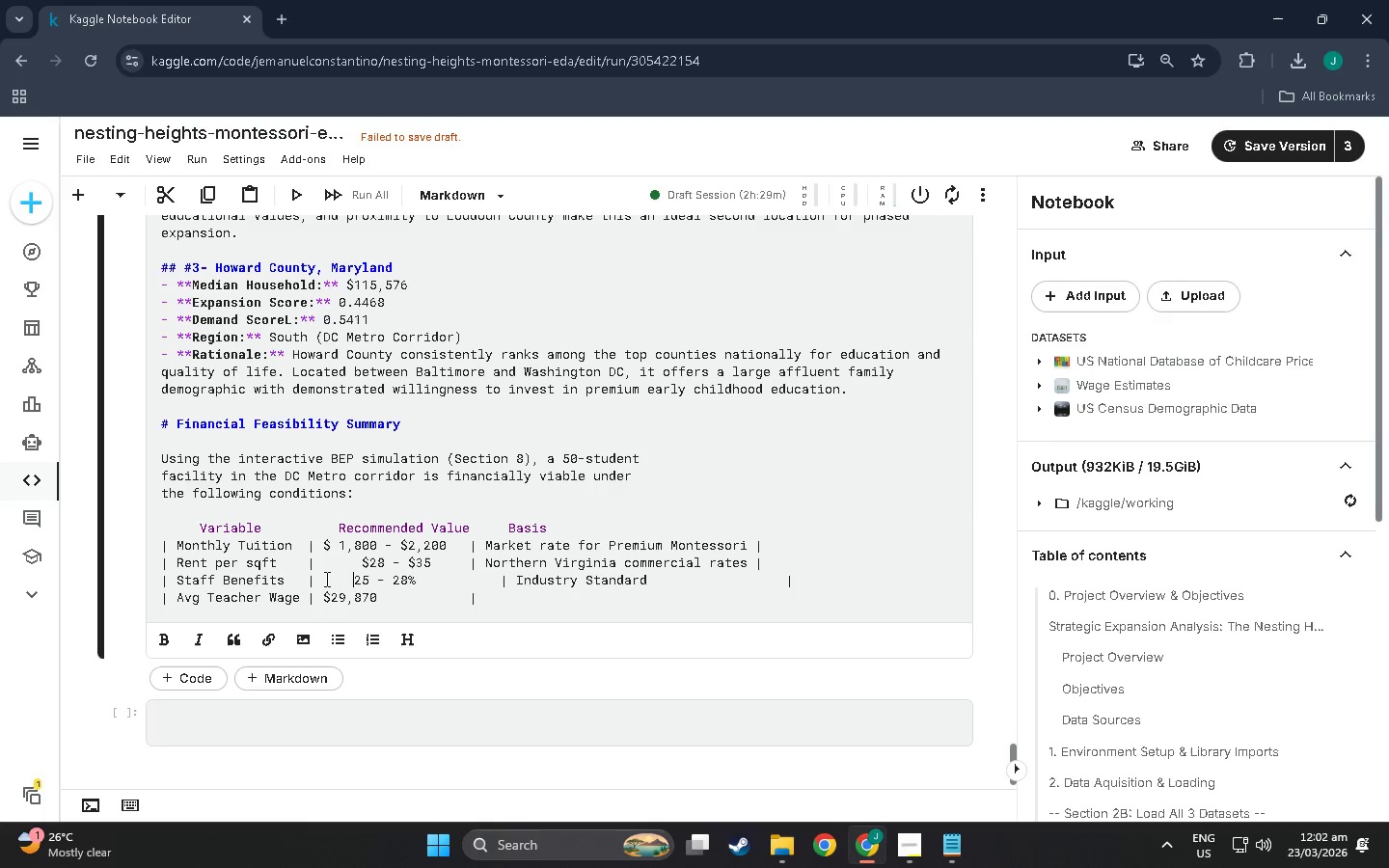 
key(Space)
 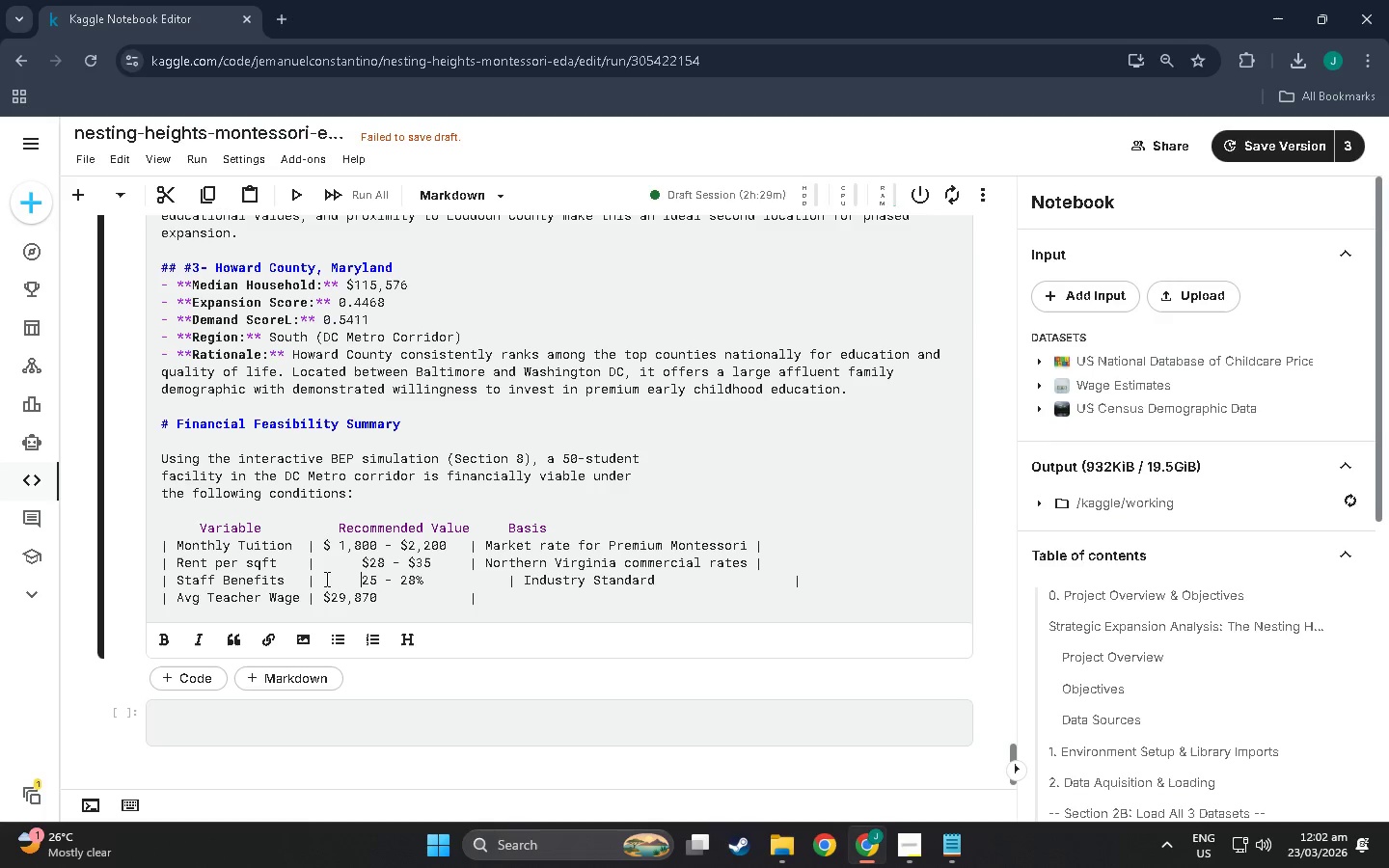 
key(Space)
 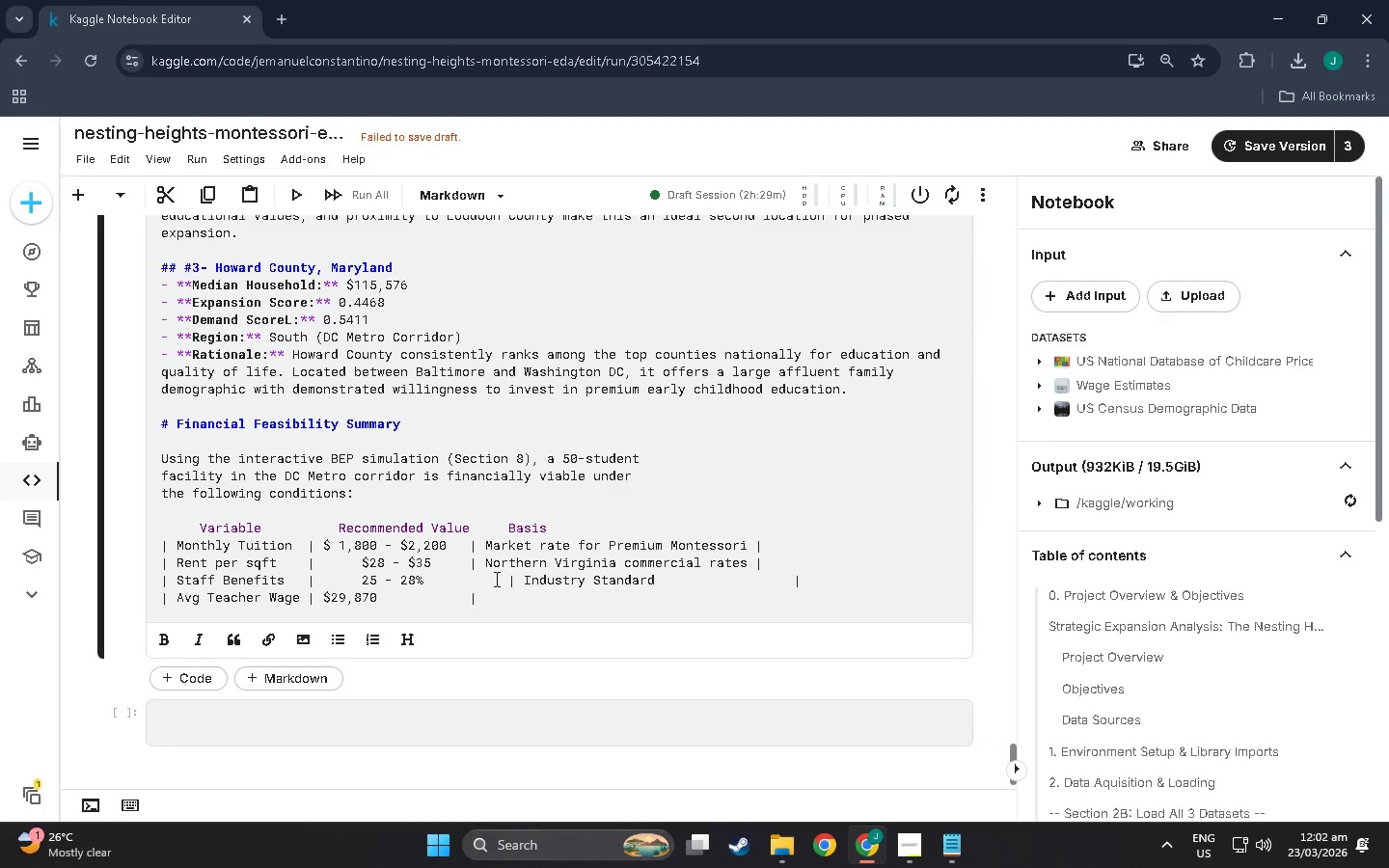 
left_click([507, 581])
 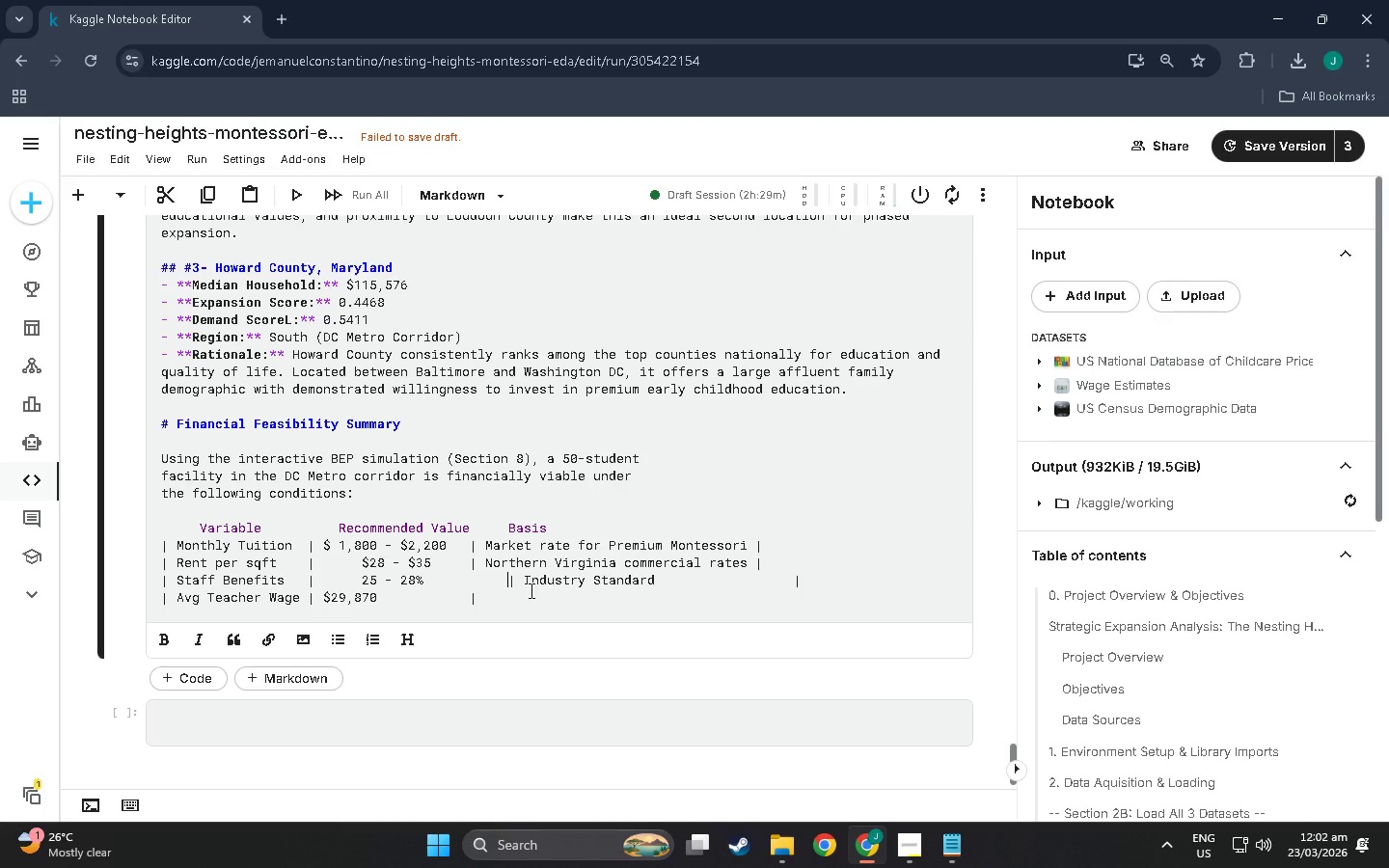 
key(Backspace)
 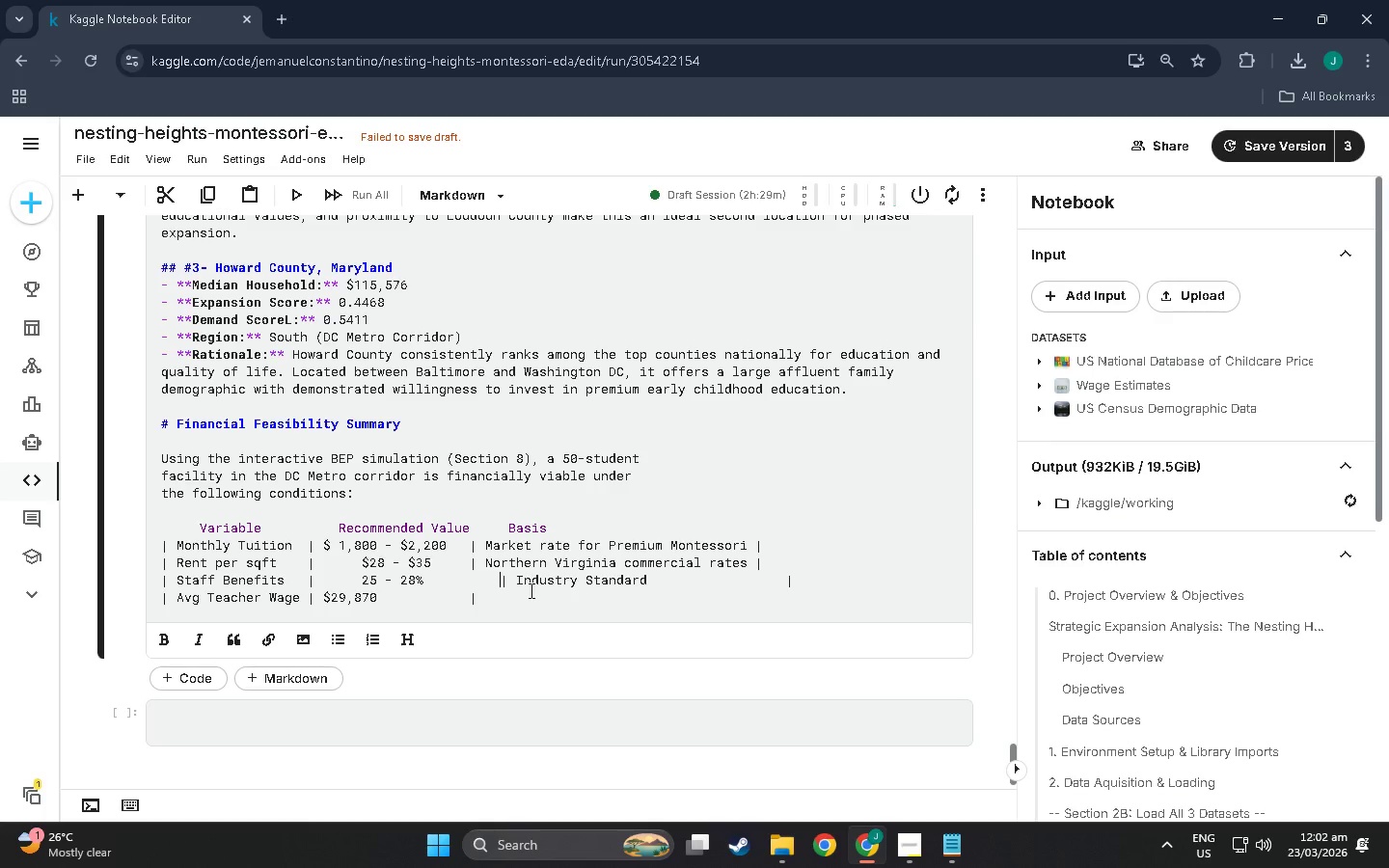 
key(Backspace)
 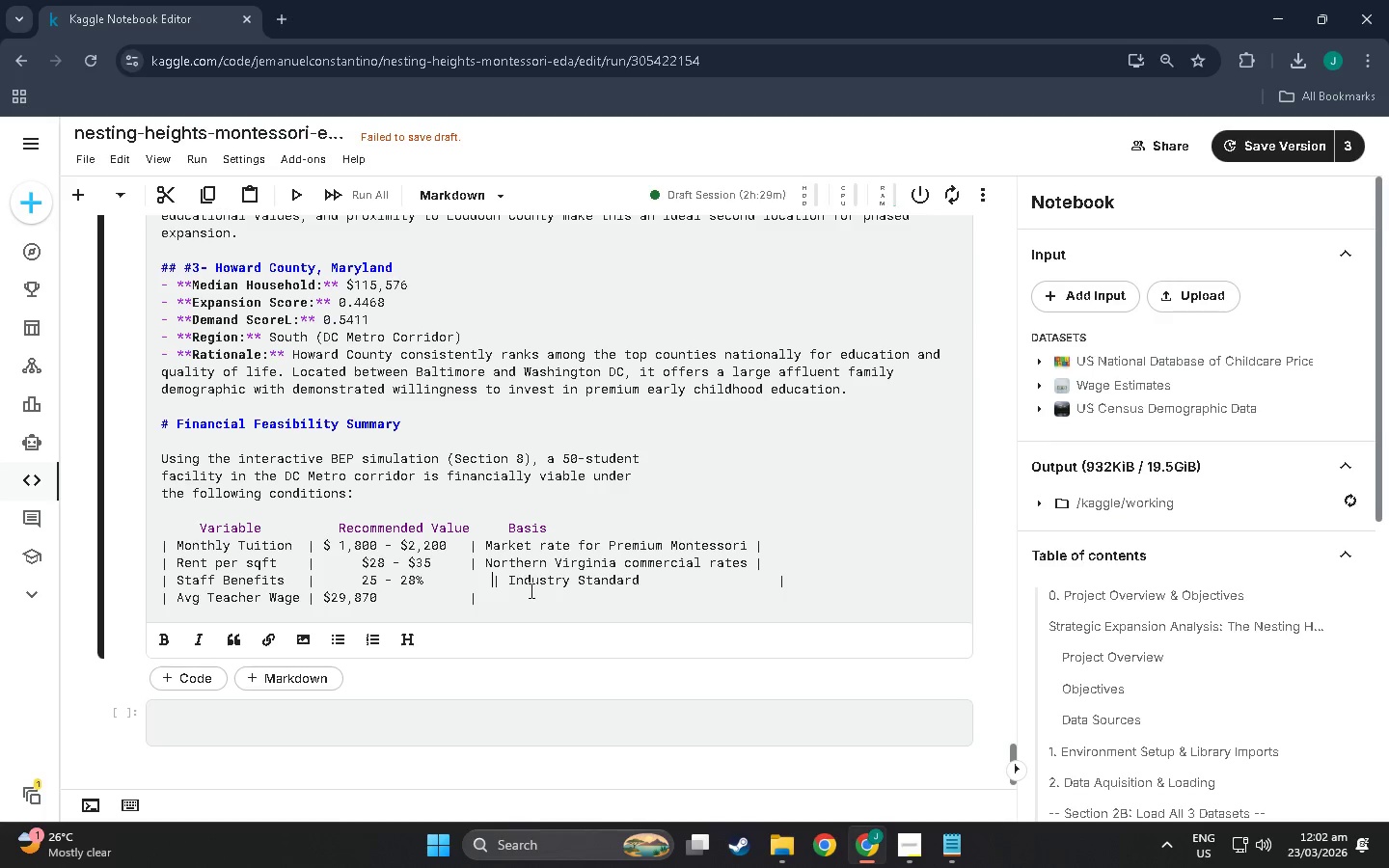 
key(Backspace)
 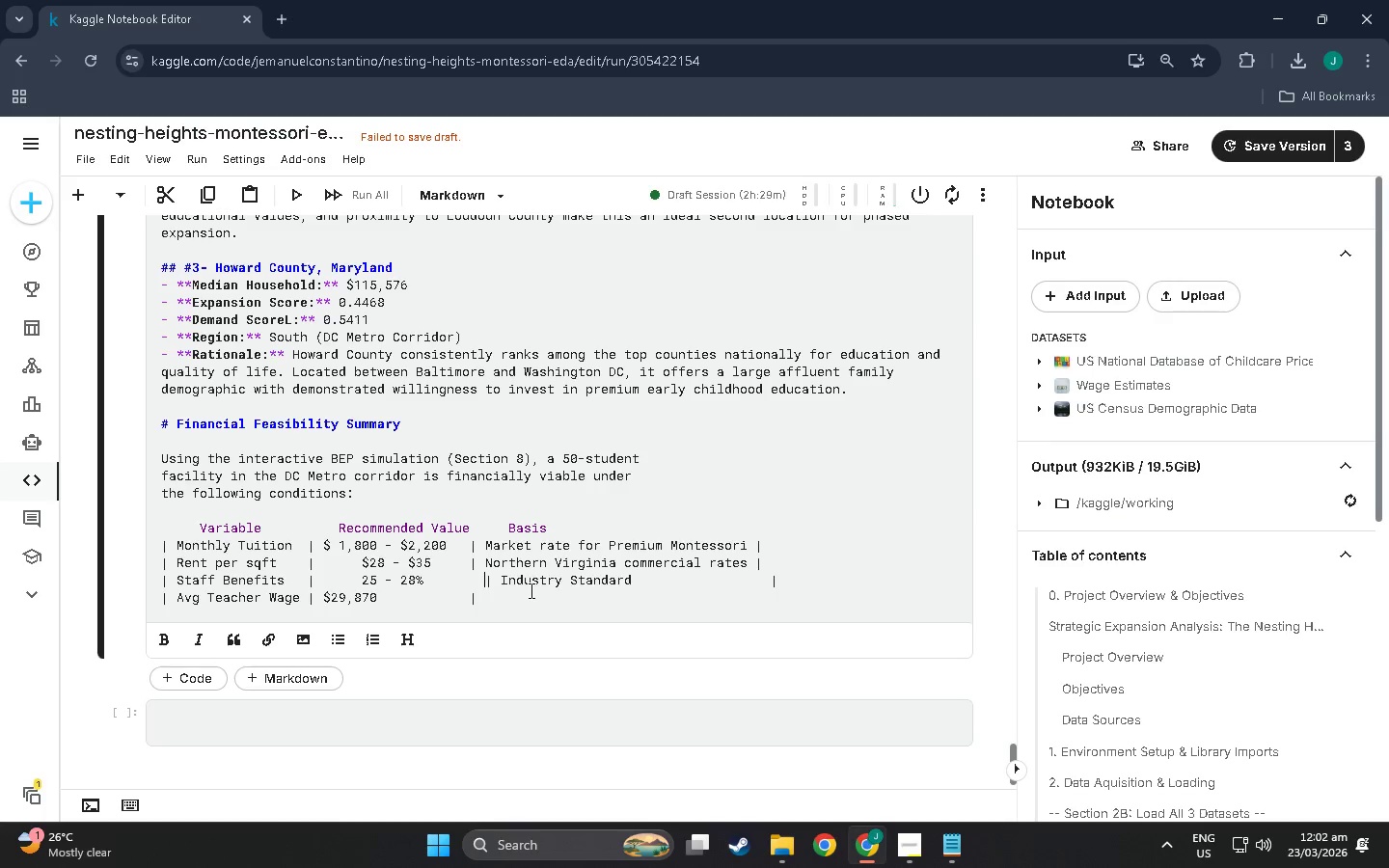 
key(Backspace)
 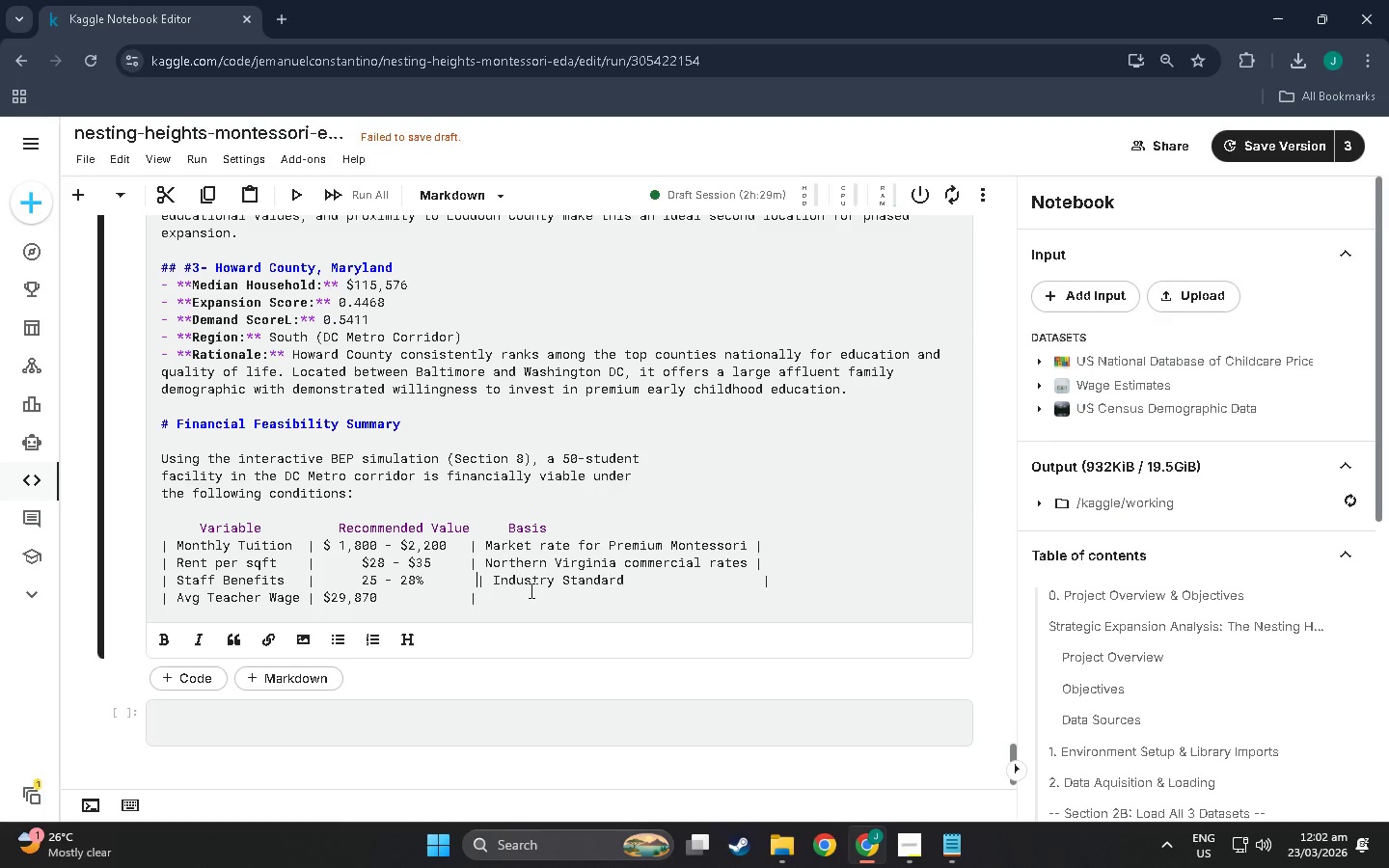 
key(Backspace)
 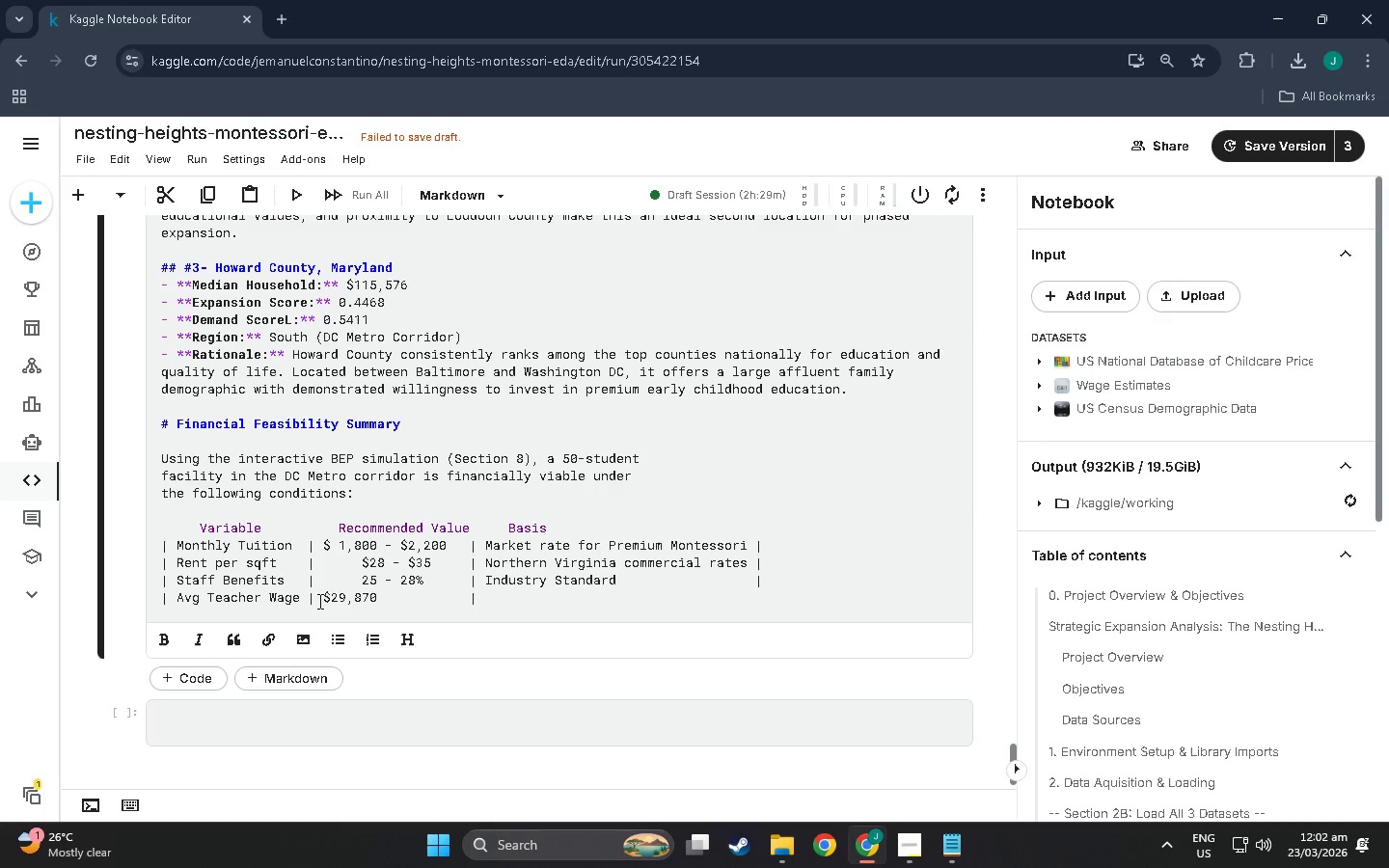 
left_click([321, 599])
 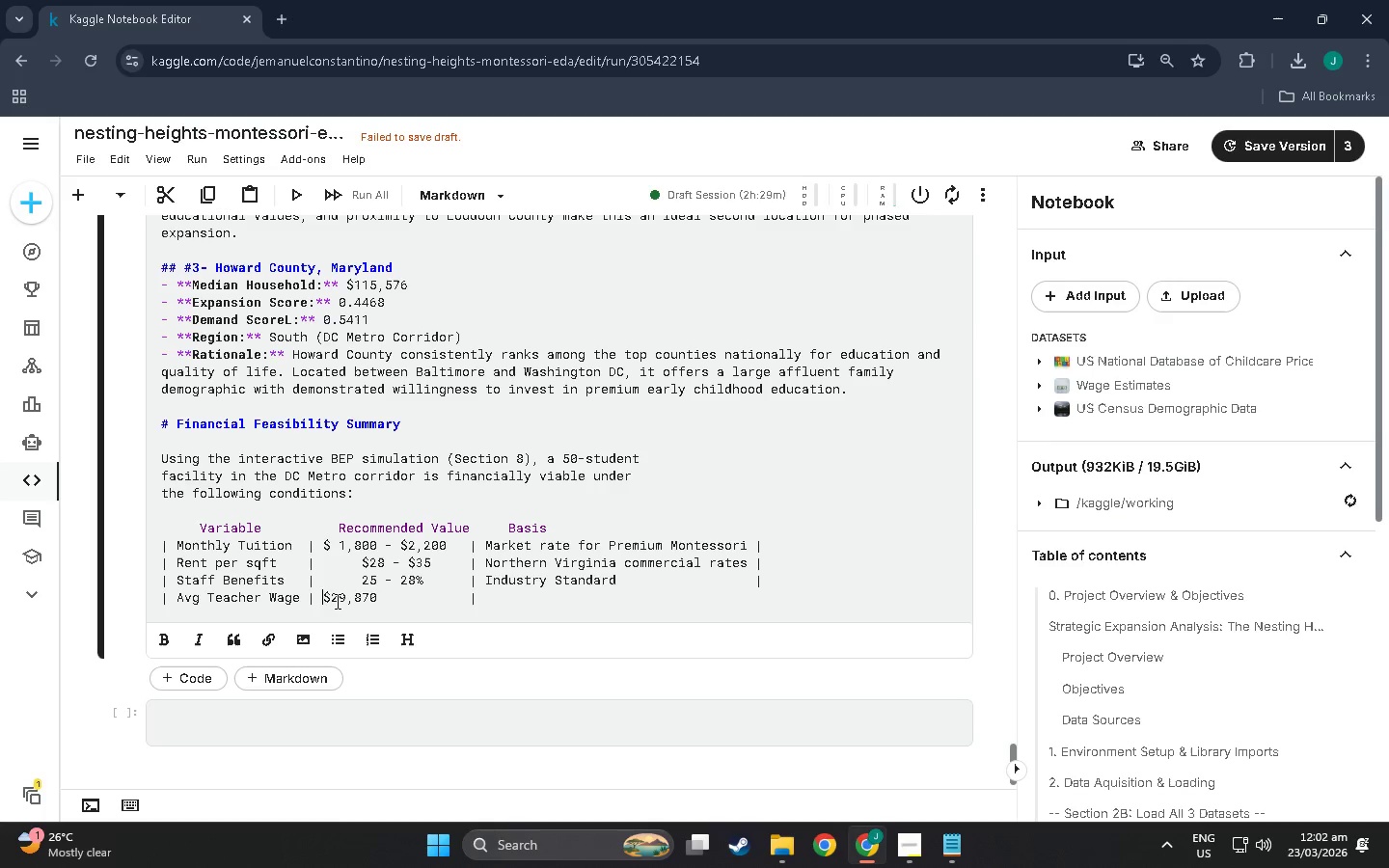 
key(Space)
 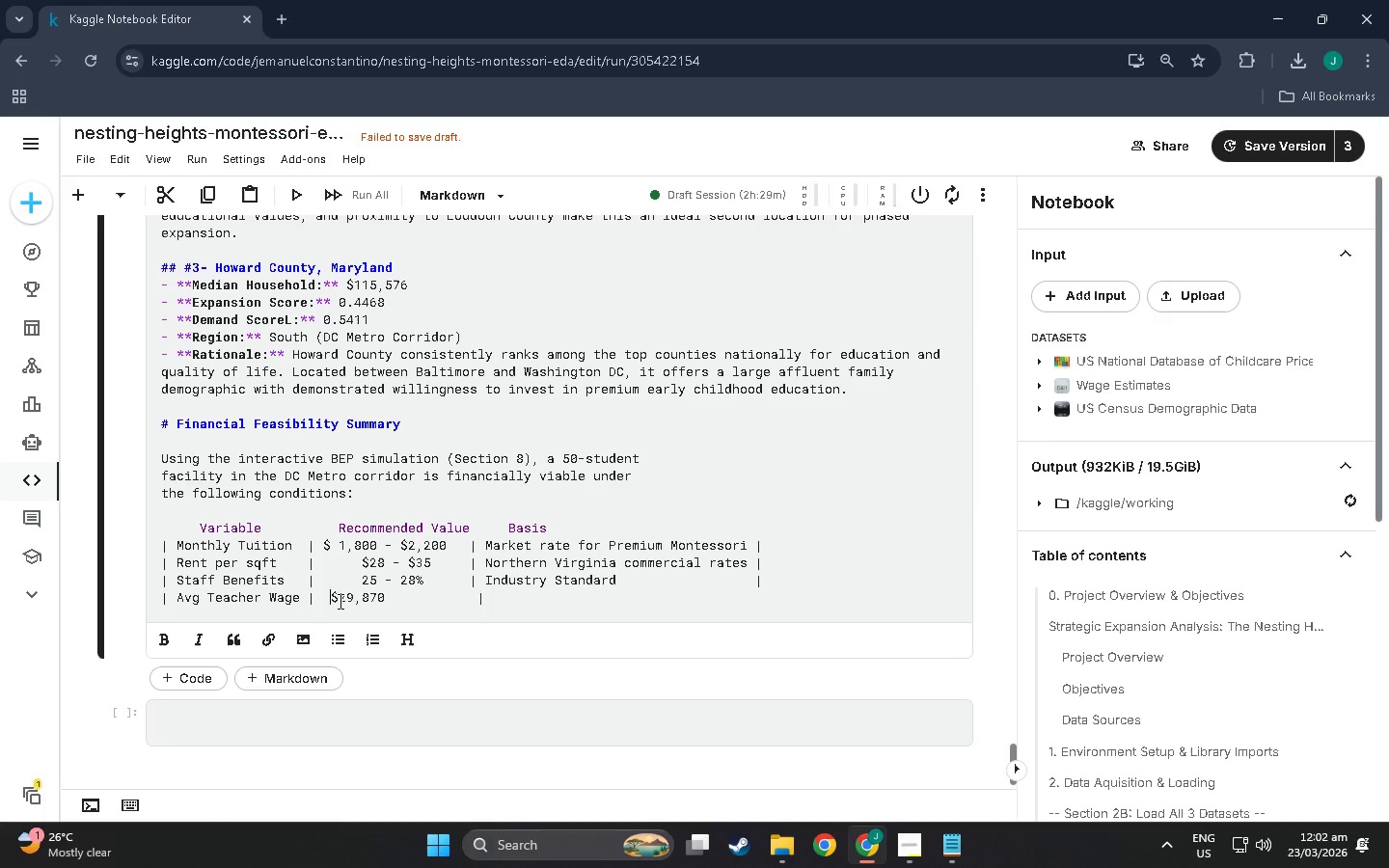 
key(Space)
 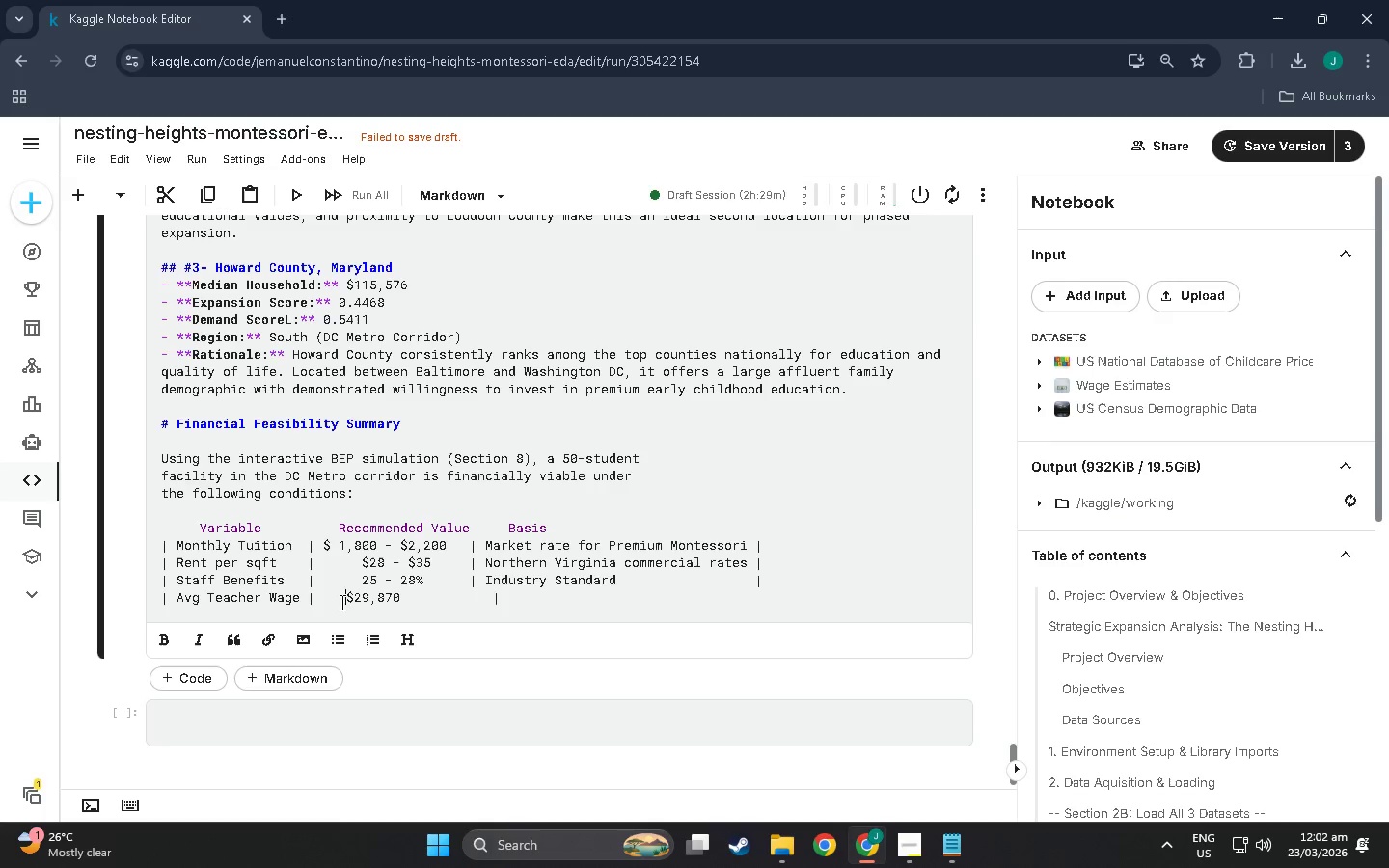 
key(Space)
 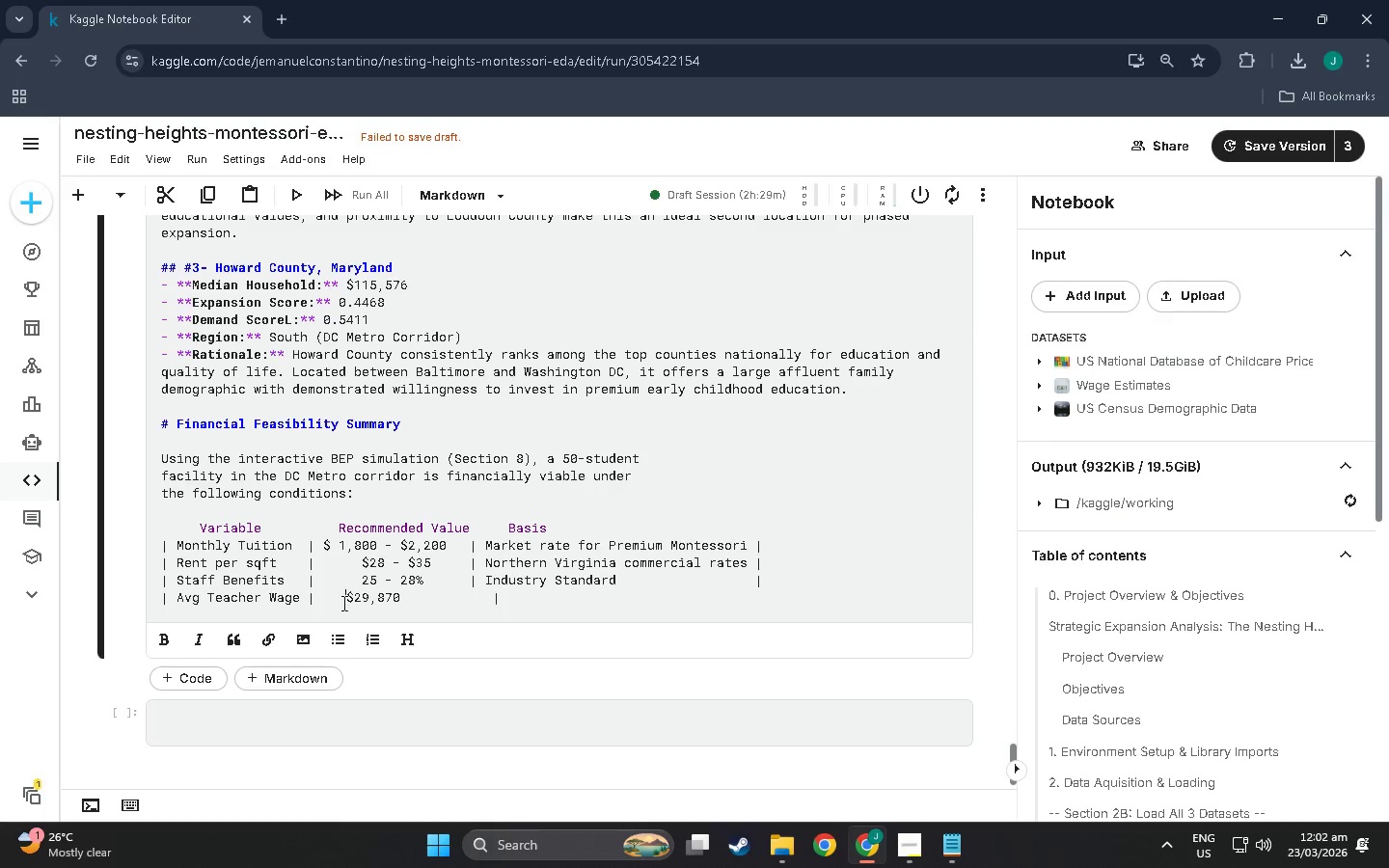 
key(Space)
 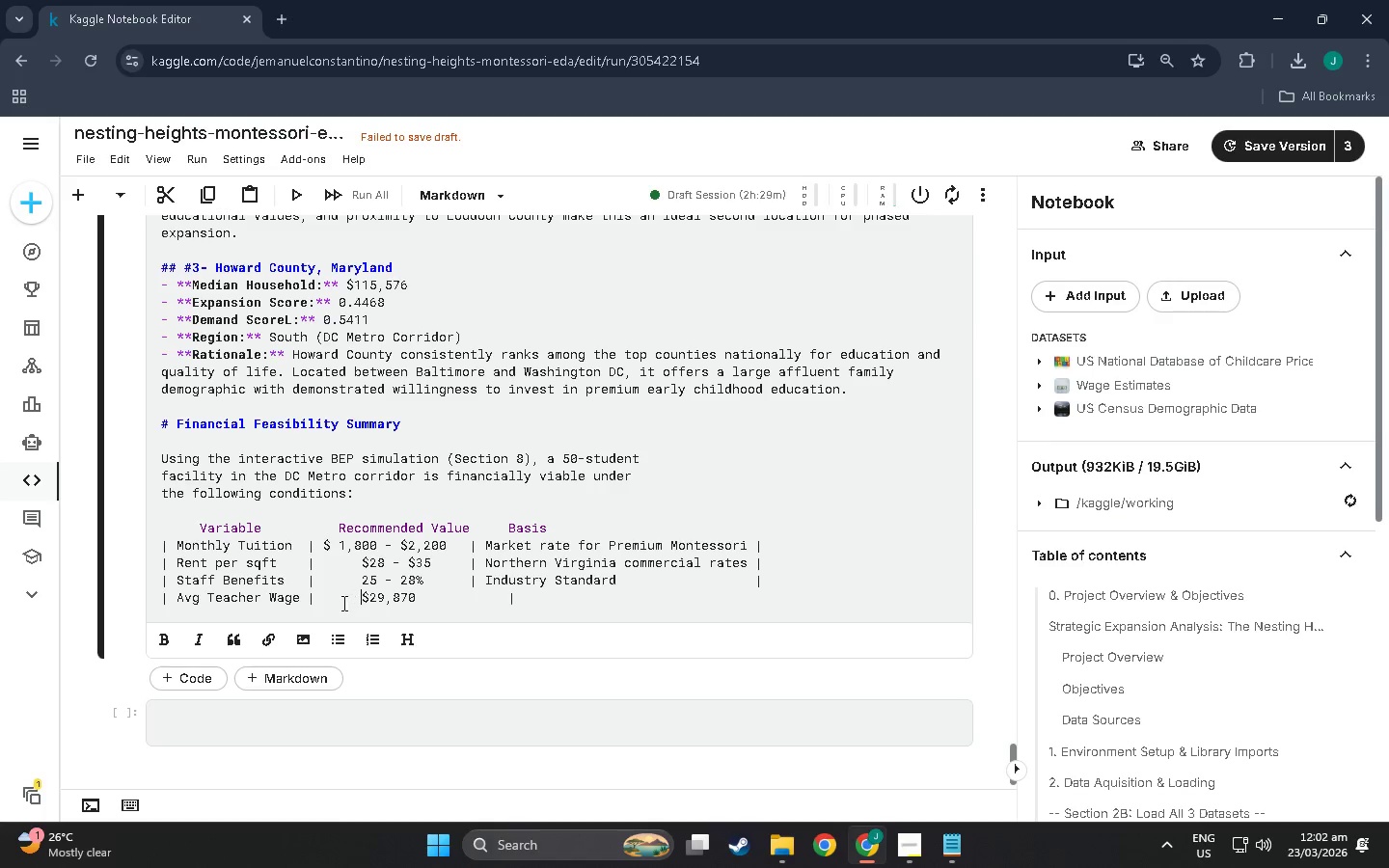 
key(Space)
 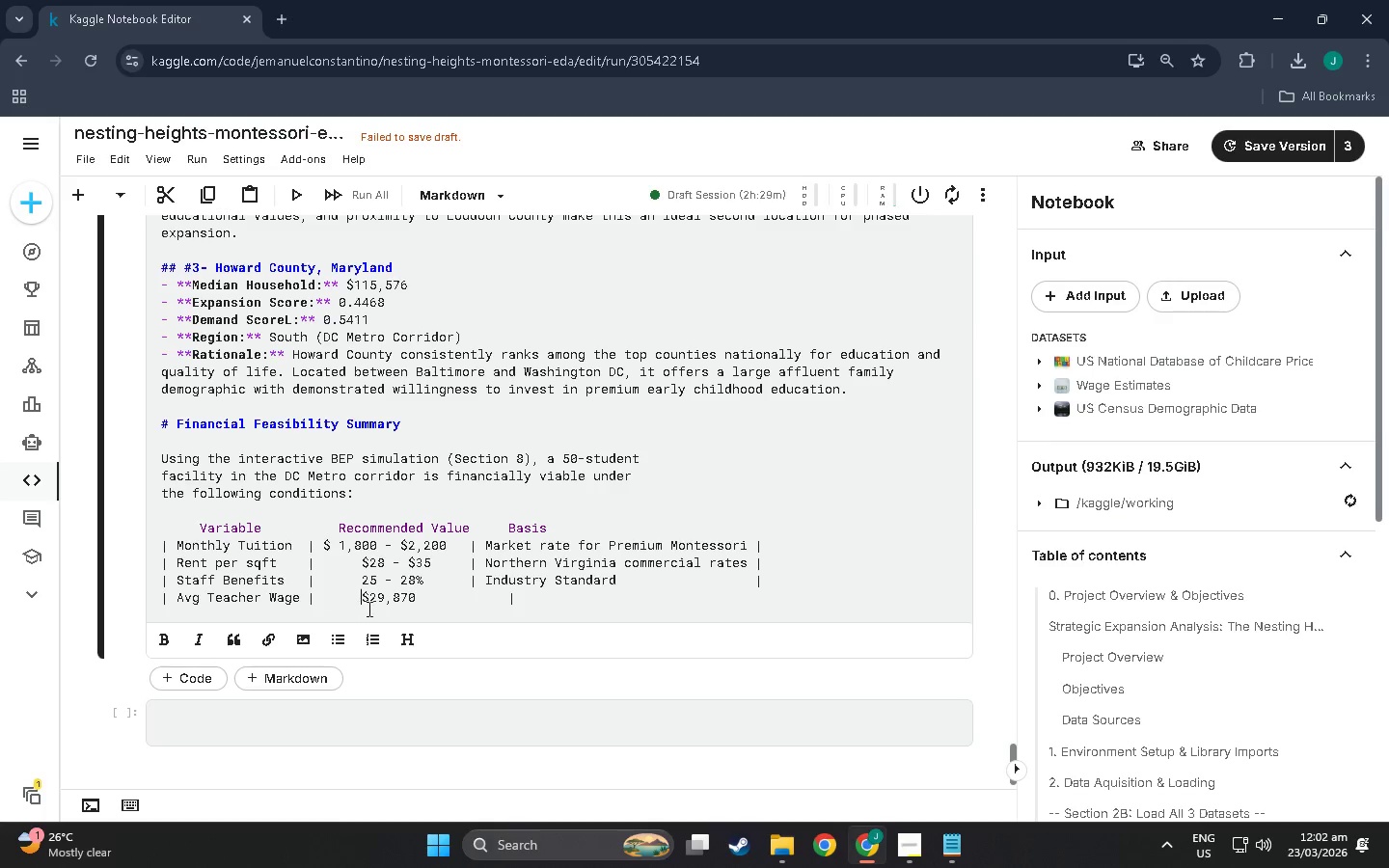 
key(Space)
 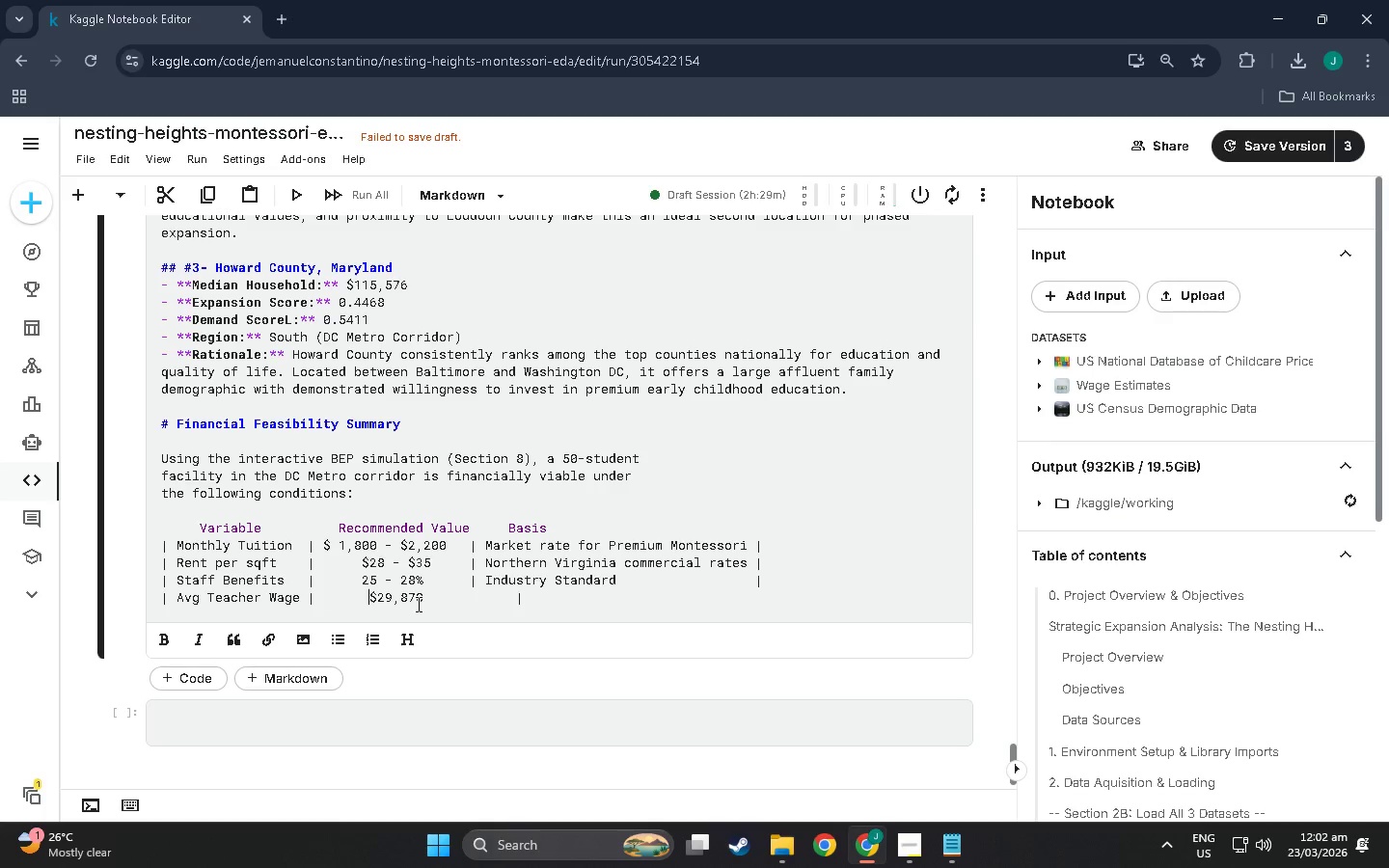 
key(Backspace)
 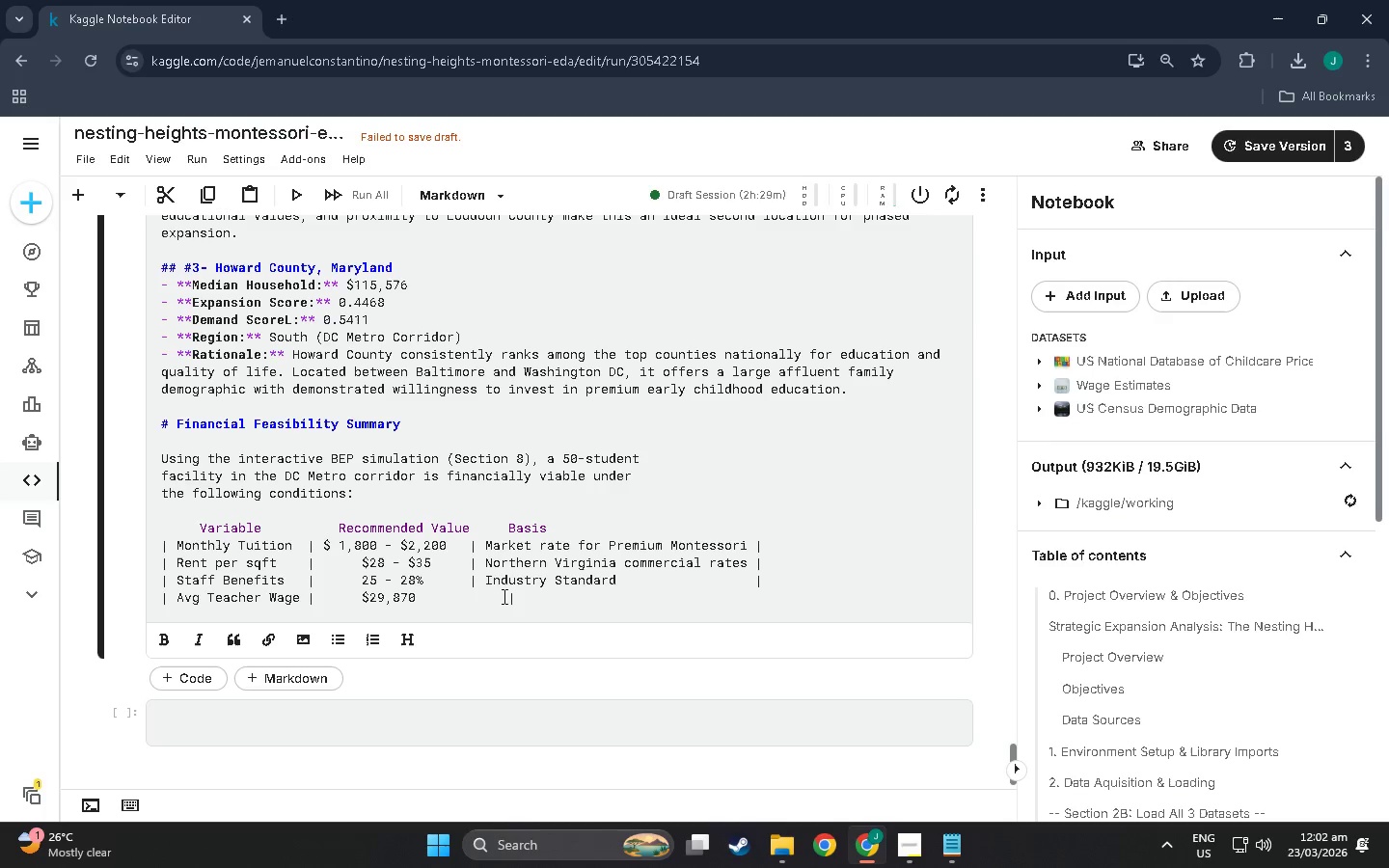 
left_click([511, 604])
 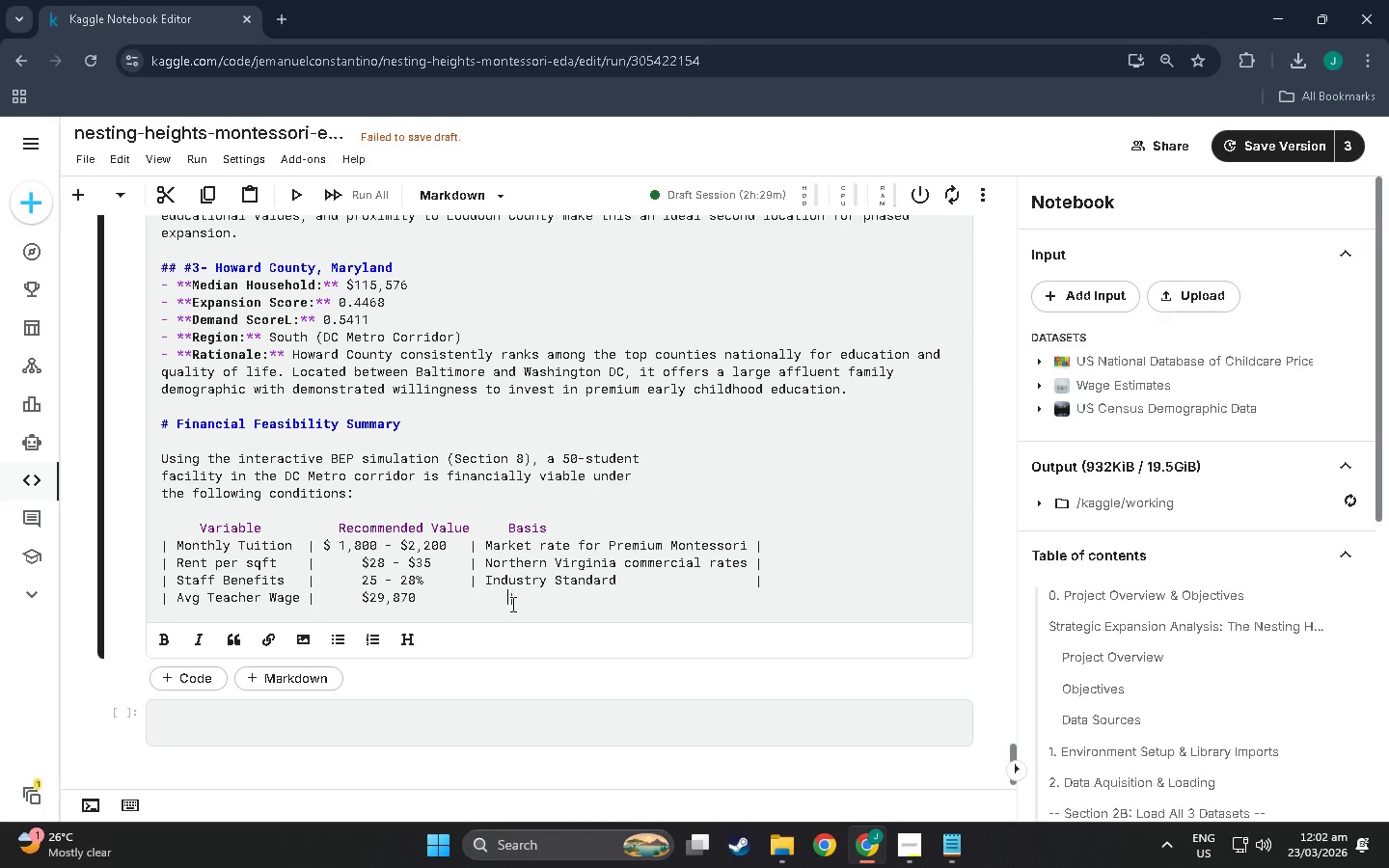 
key(Backspace)
 